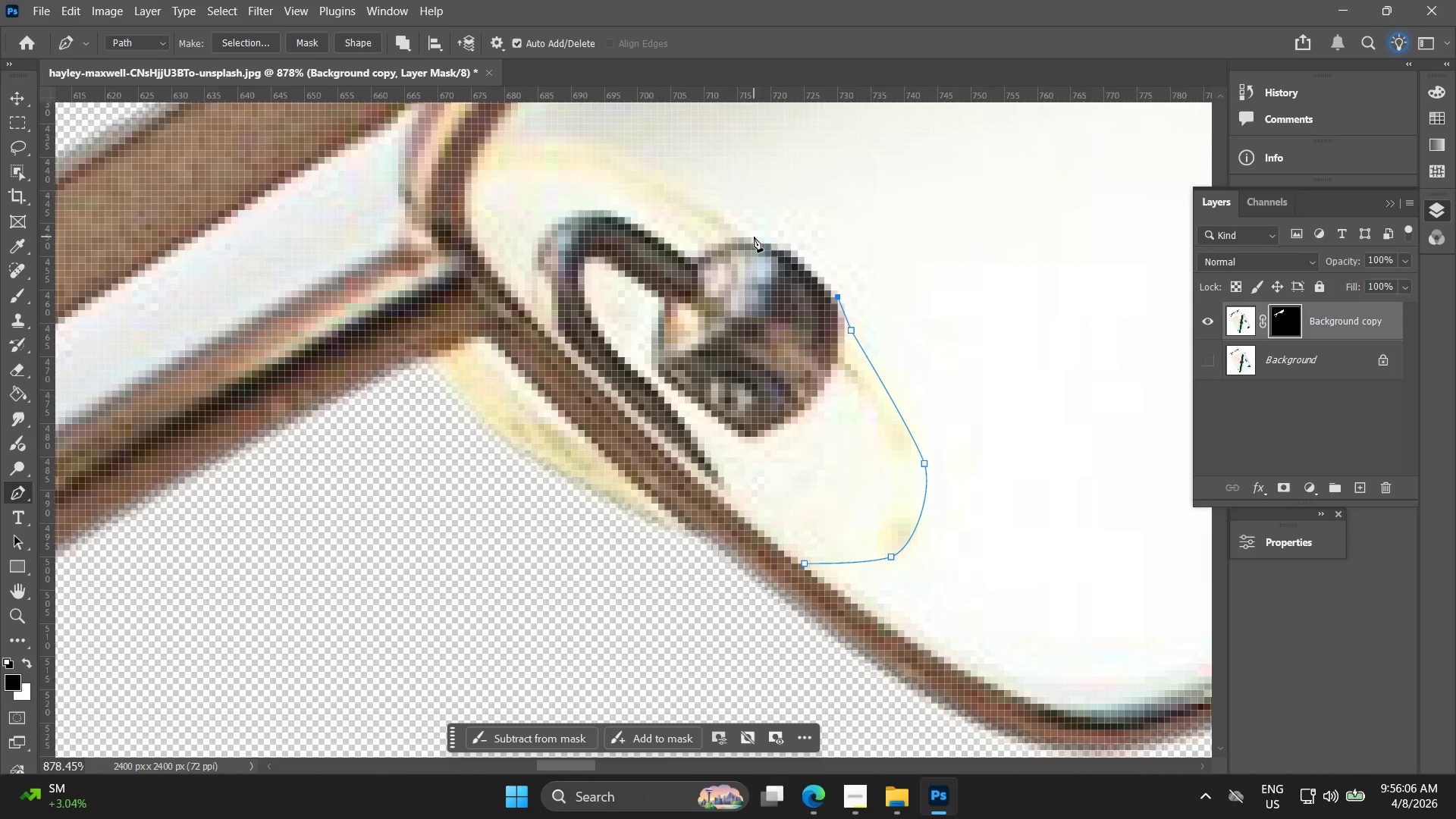 
wait(12.3)
 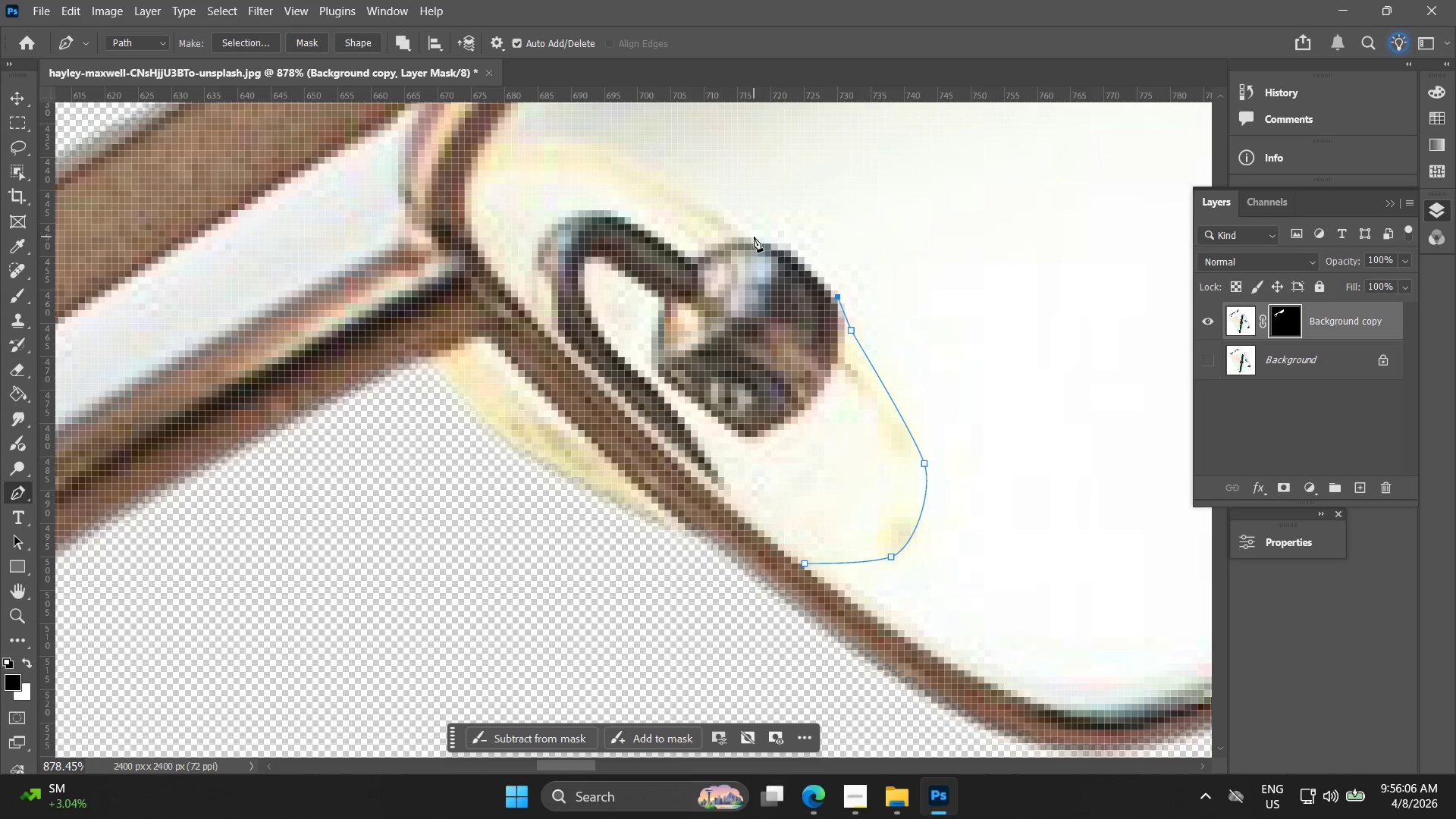 
key(Control+Z)
 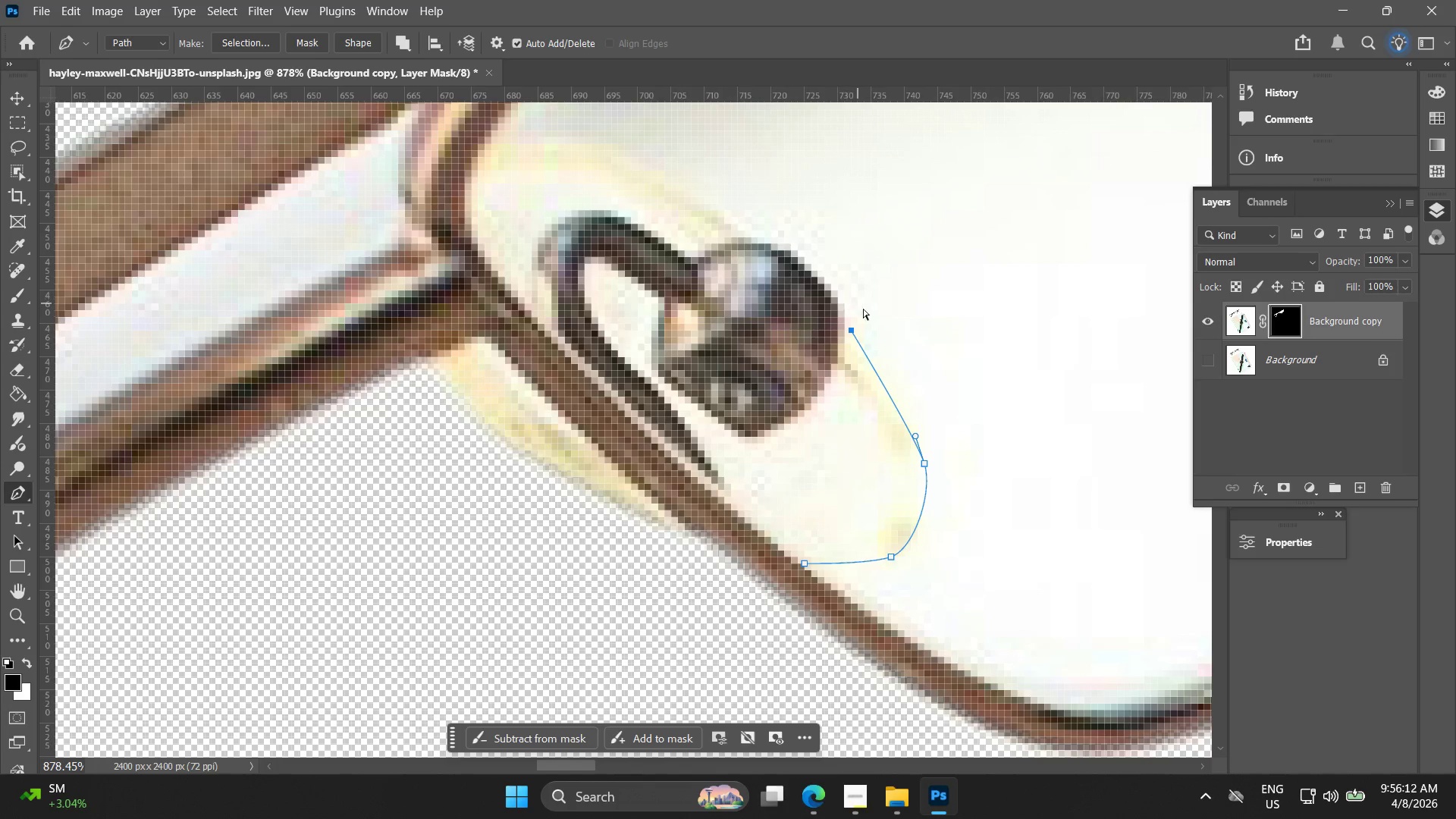 
key(Control+ControlLeft)
 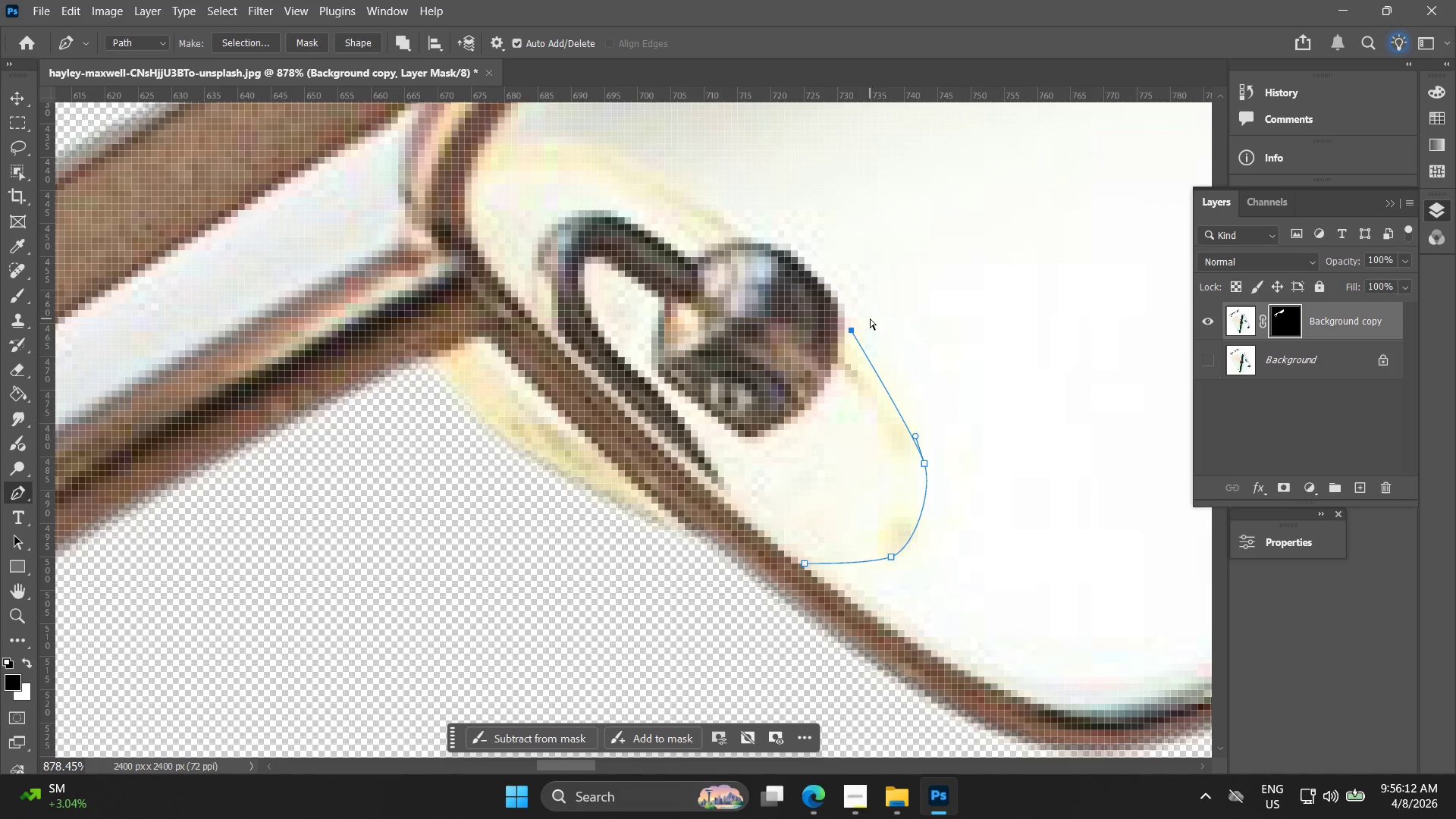 
key(Control+Z)
 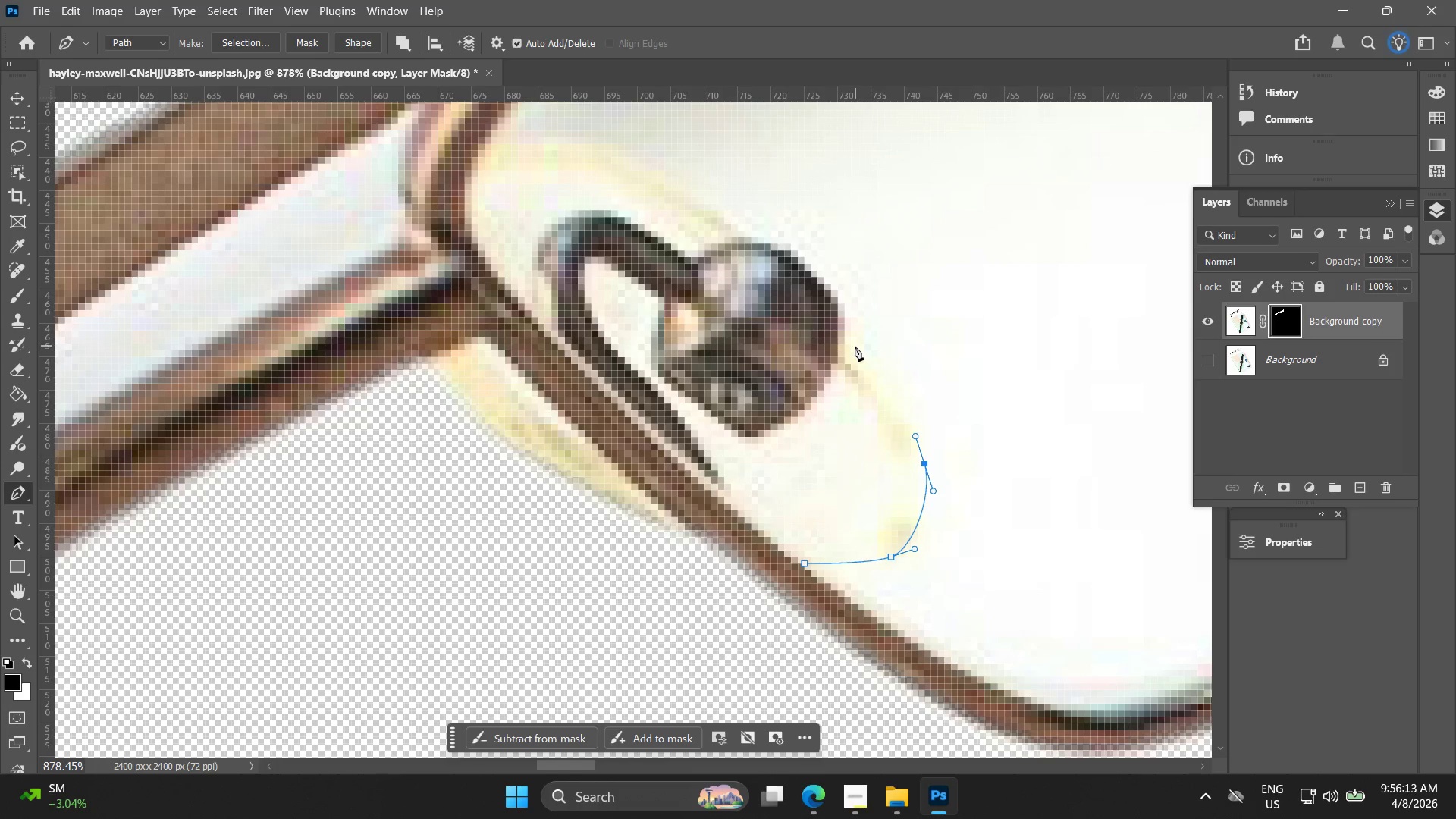 
left_click_drag(start_coordinate=[855, 346], to_coordinate=[846, 339])
 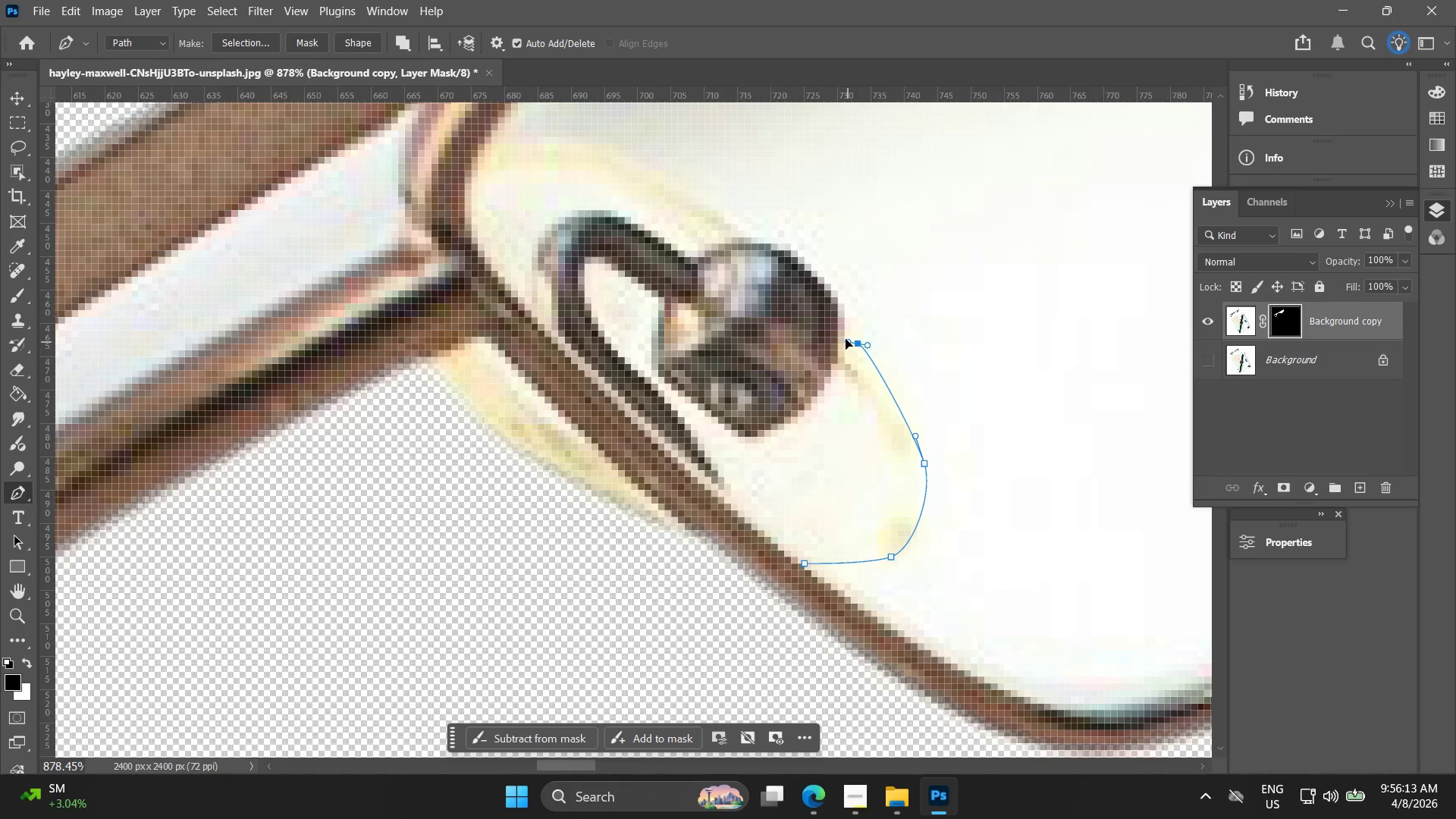 
key(Control+ControlLeft)
 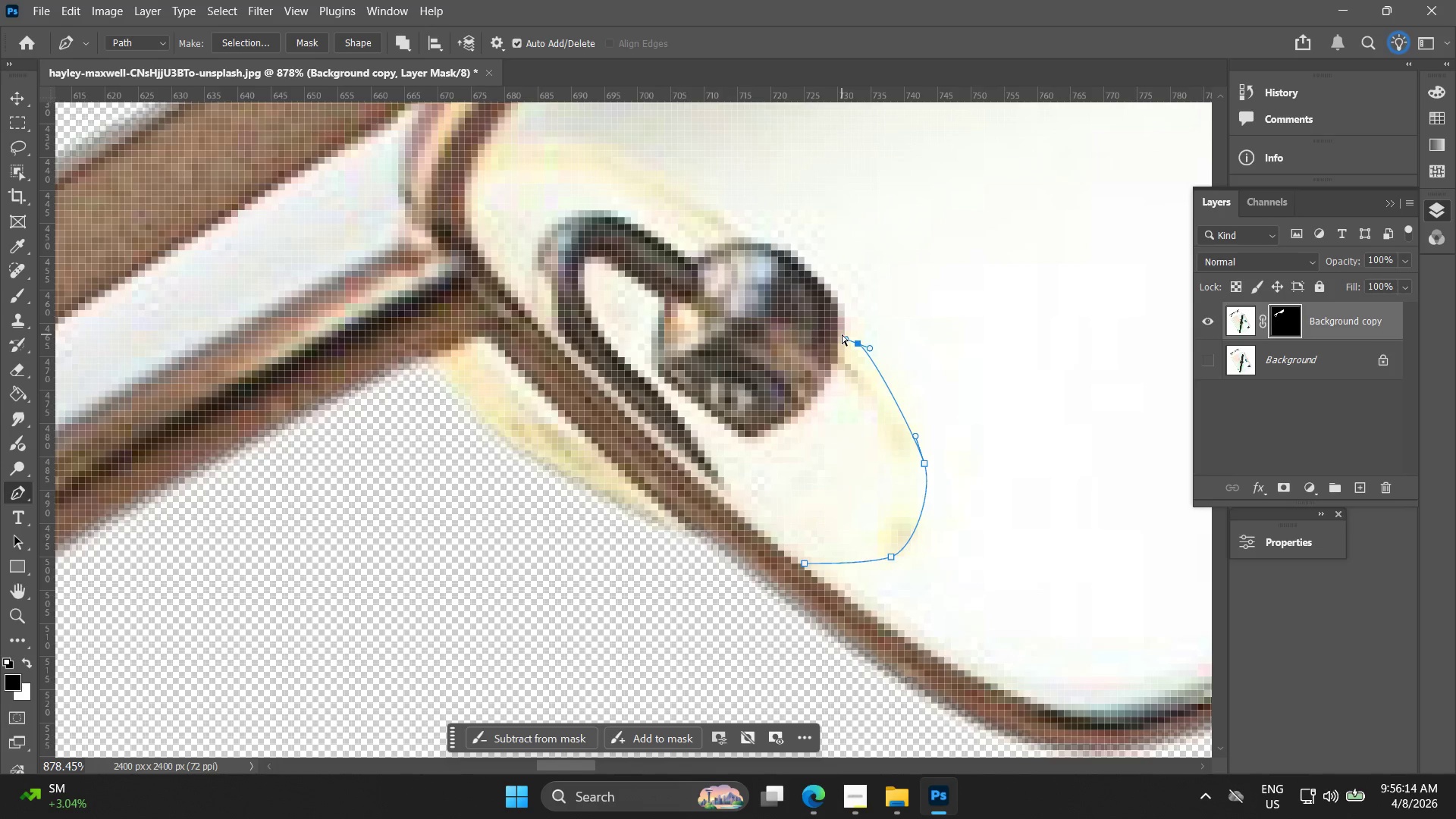 
key(Control+Z)
 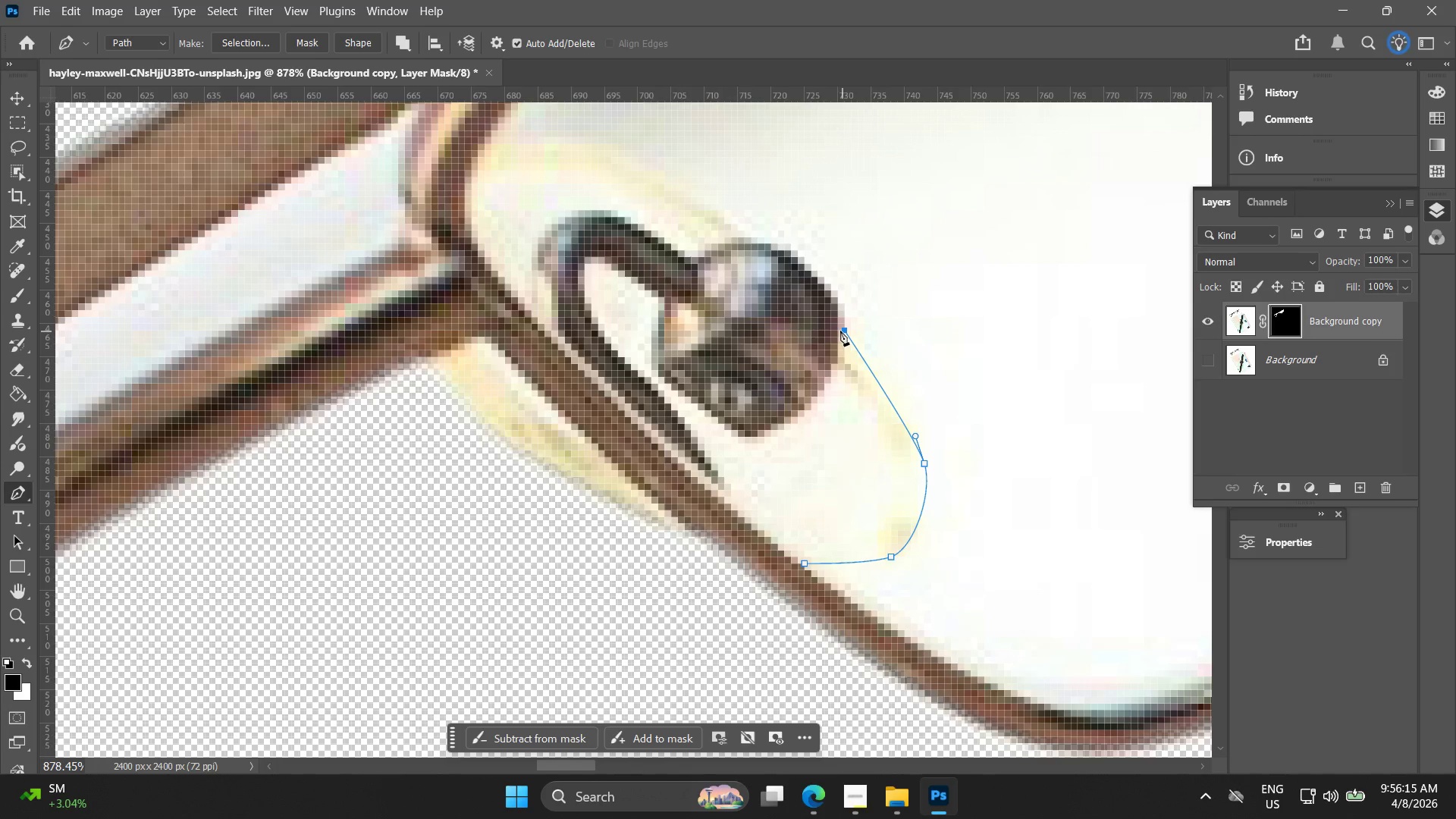 
key(Control+ControlLeft)
 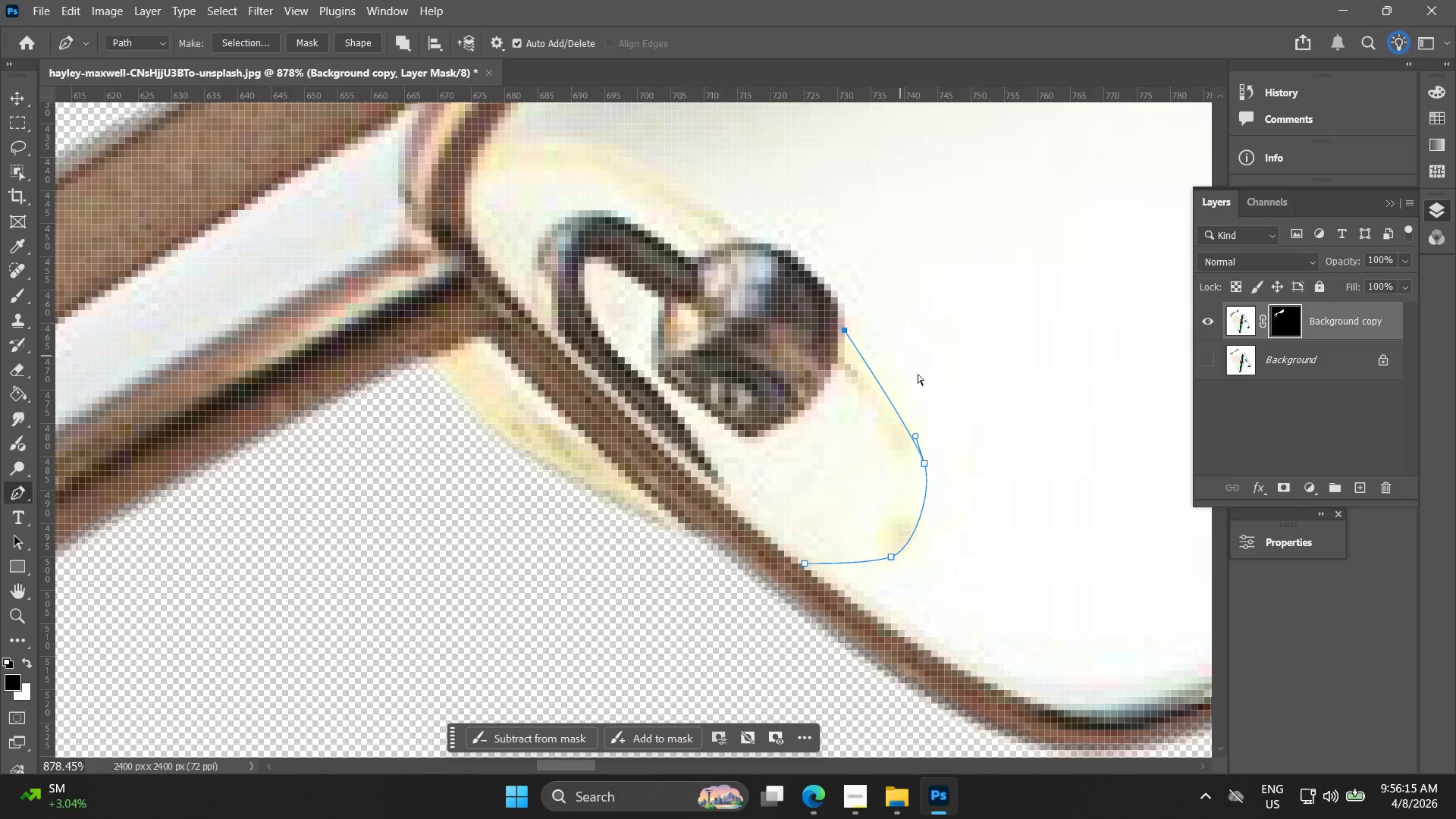 
key(Control+Z)
 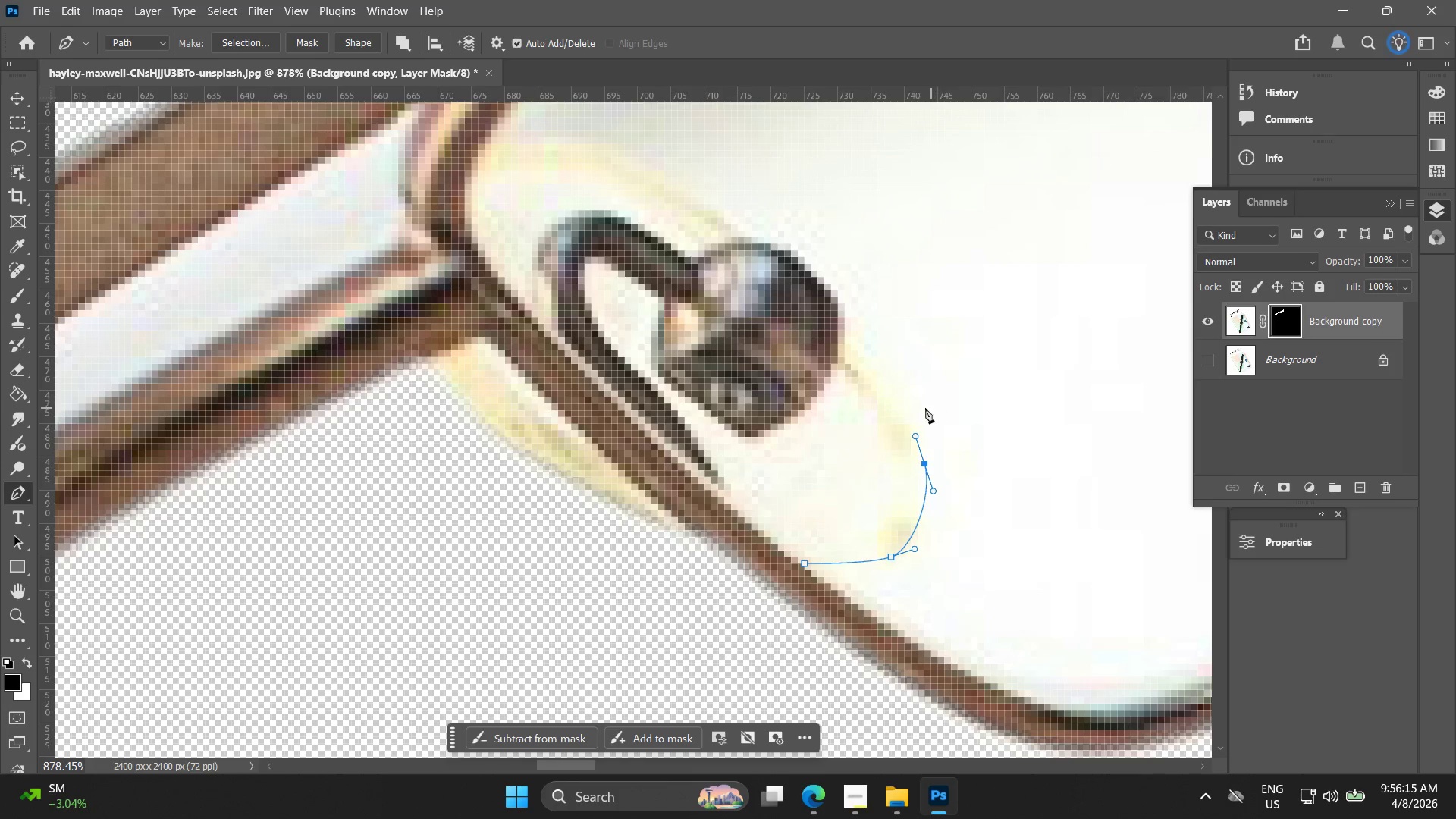 
hold_key(key=AltLeft, duration=0.66)
scroll: coordinate [877, 373], scroll_direction: up, amount: 9.0
 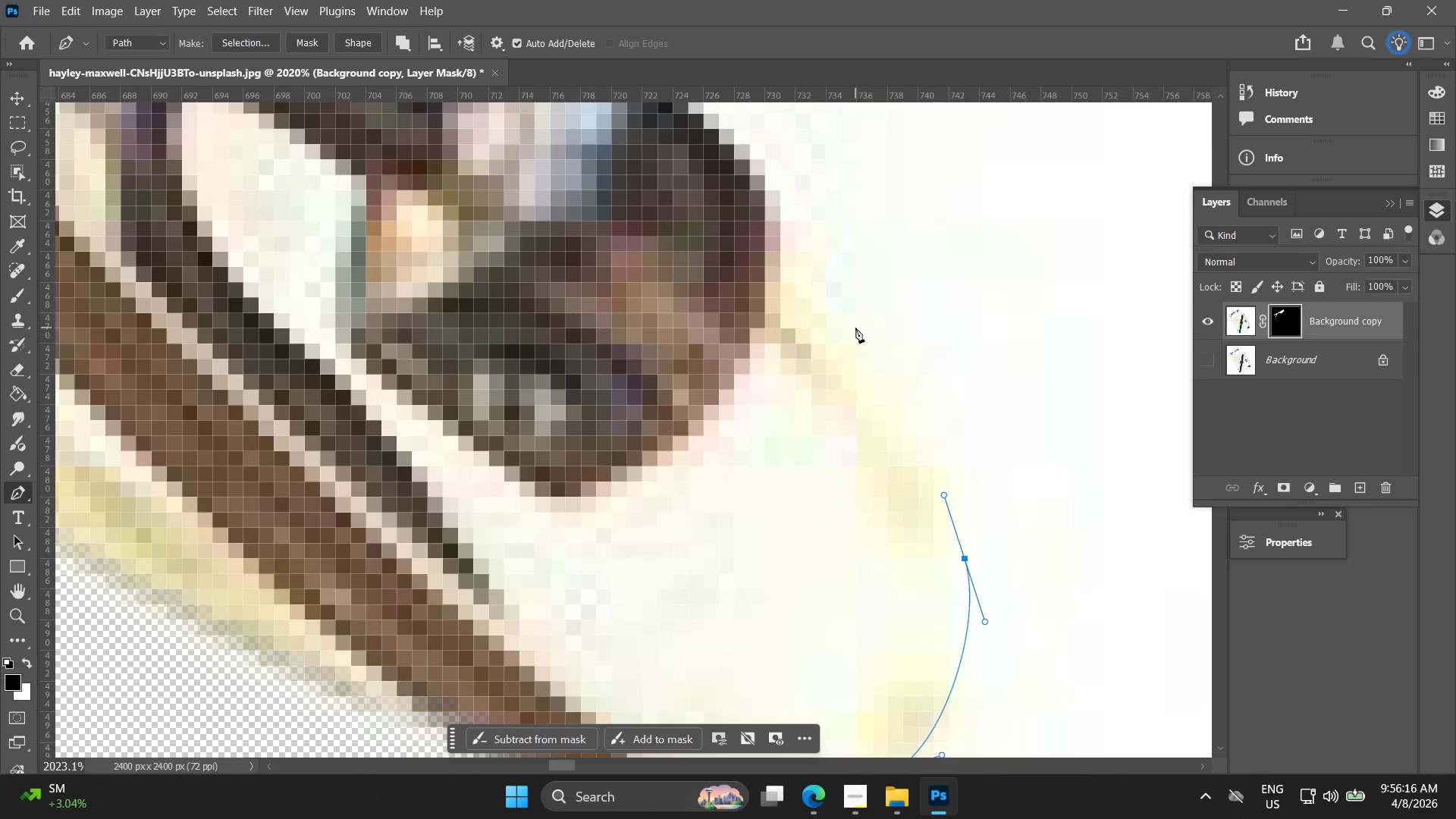 
left_click_drag(start_coordinate=[855, 328], to_coordinate=[794, 251])
 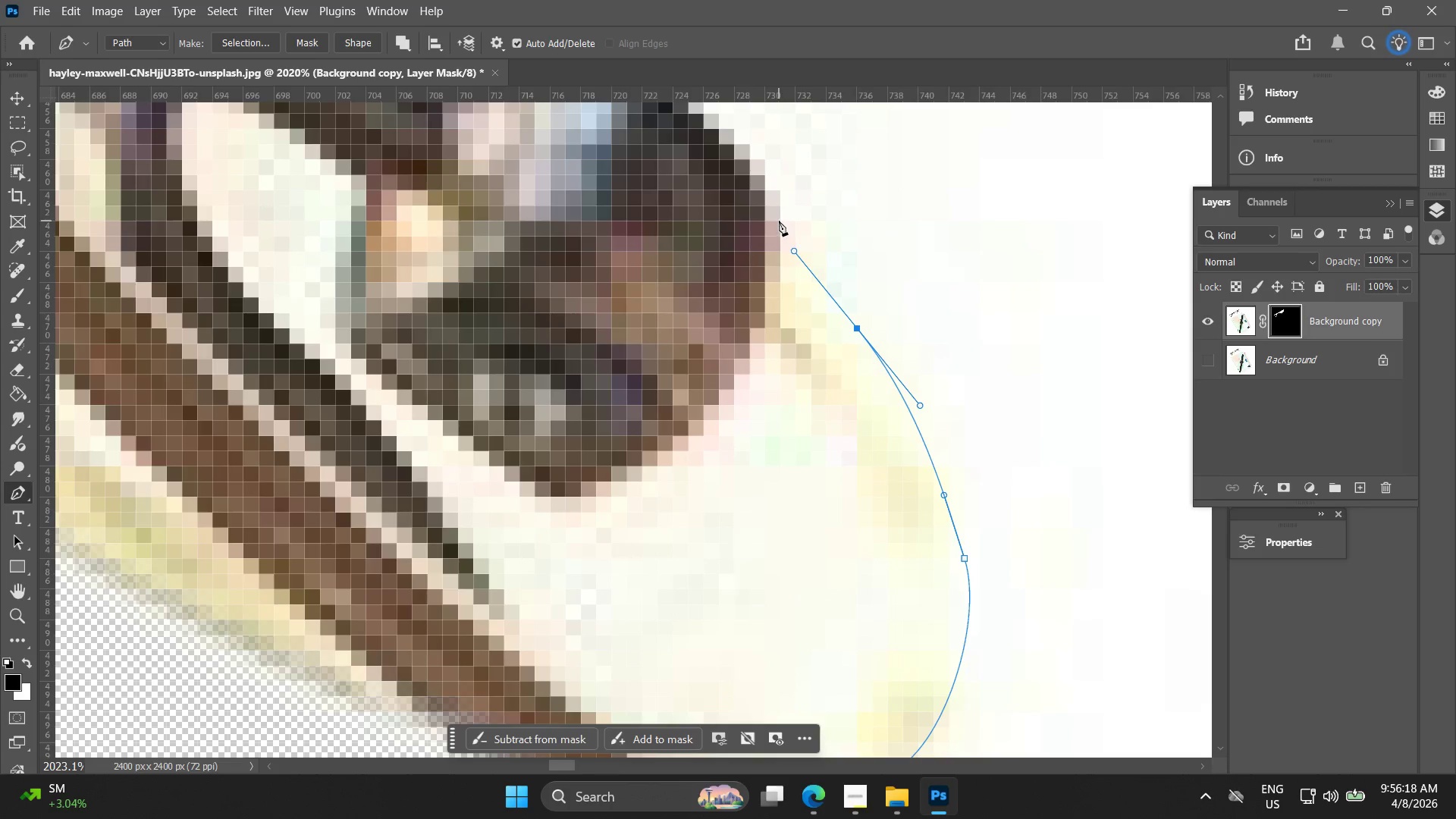 
left_click([779, 221])
 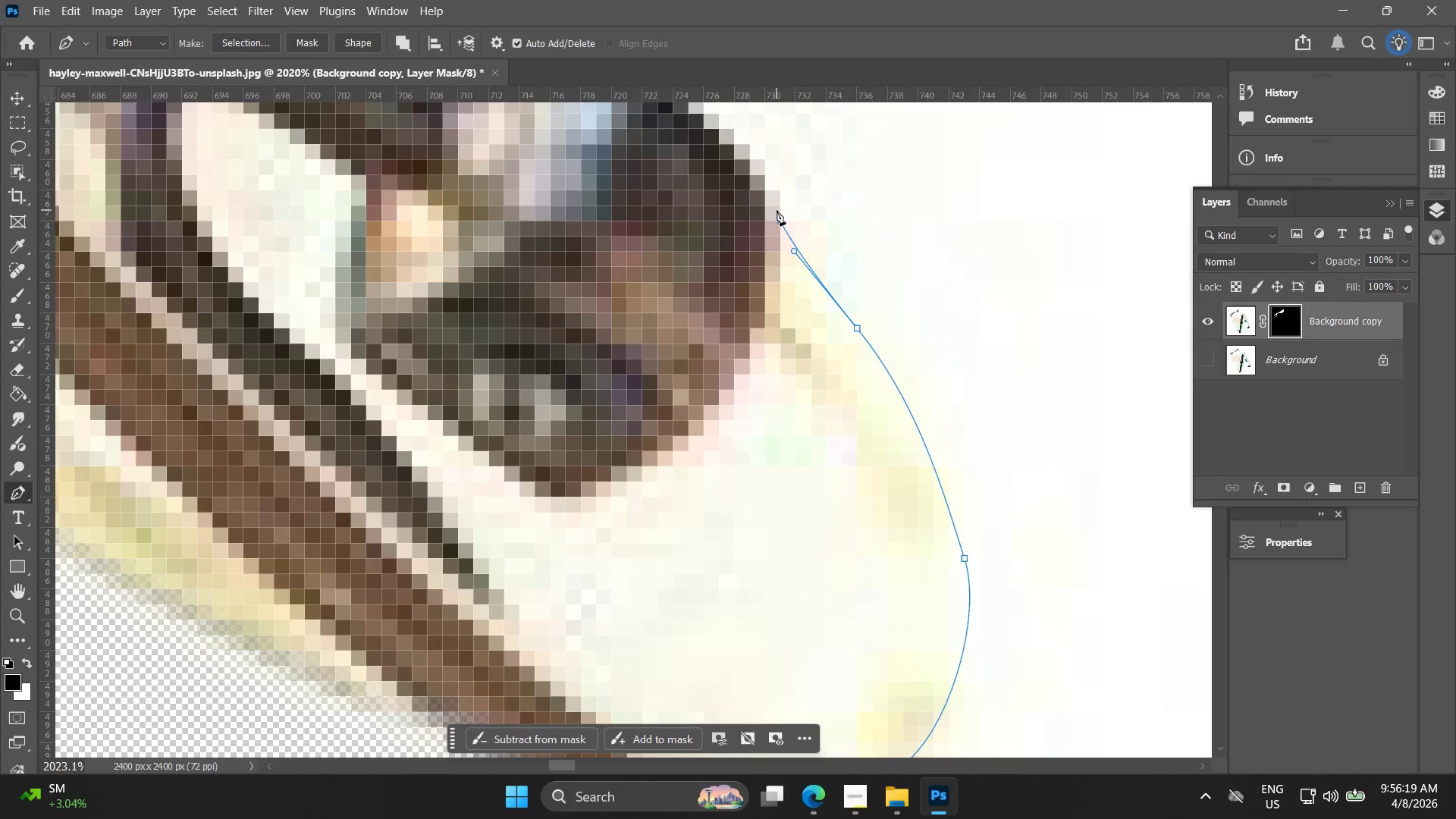 
key(Control+Z)
 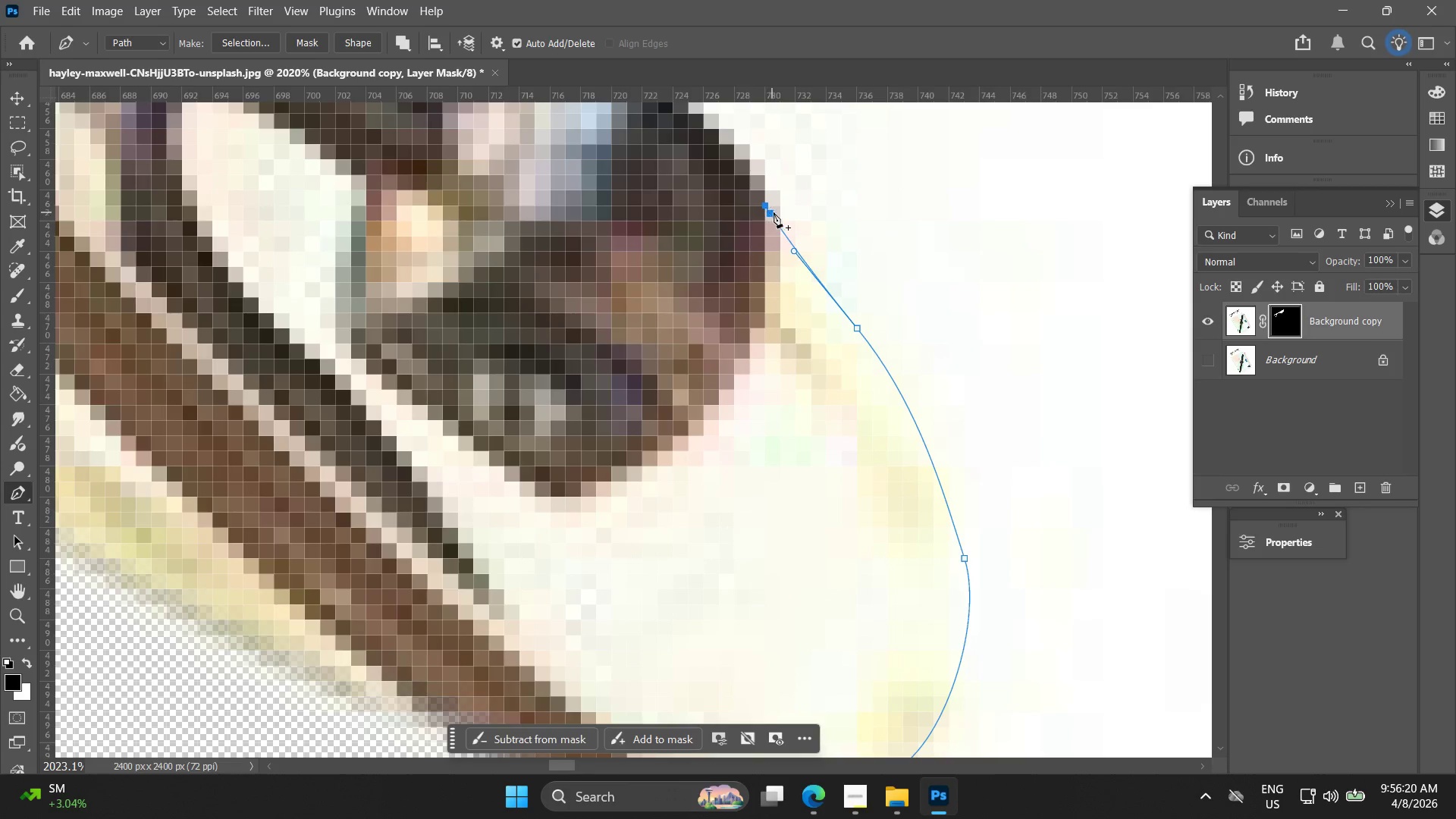 
hold_key(key=Space, duration=0.53)
 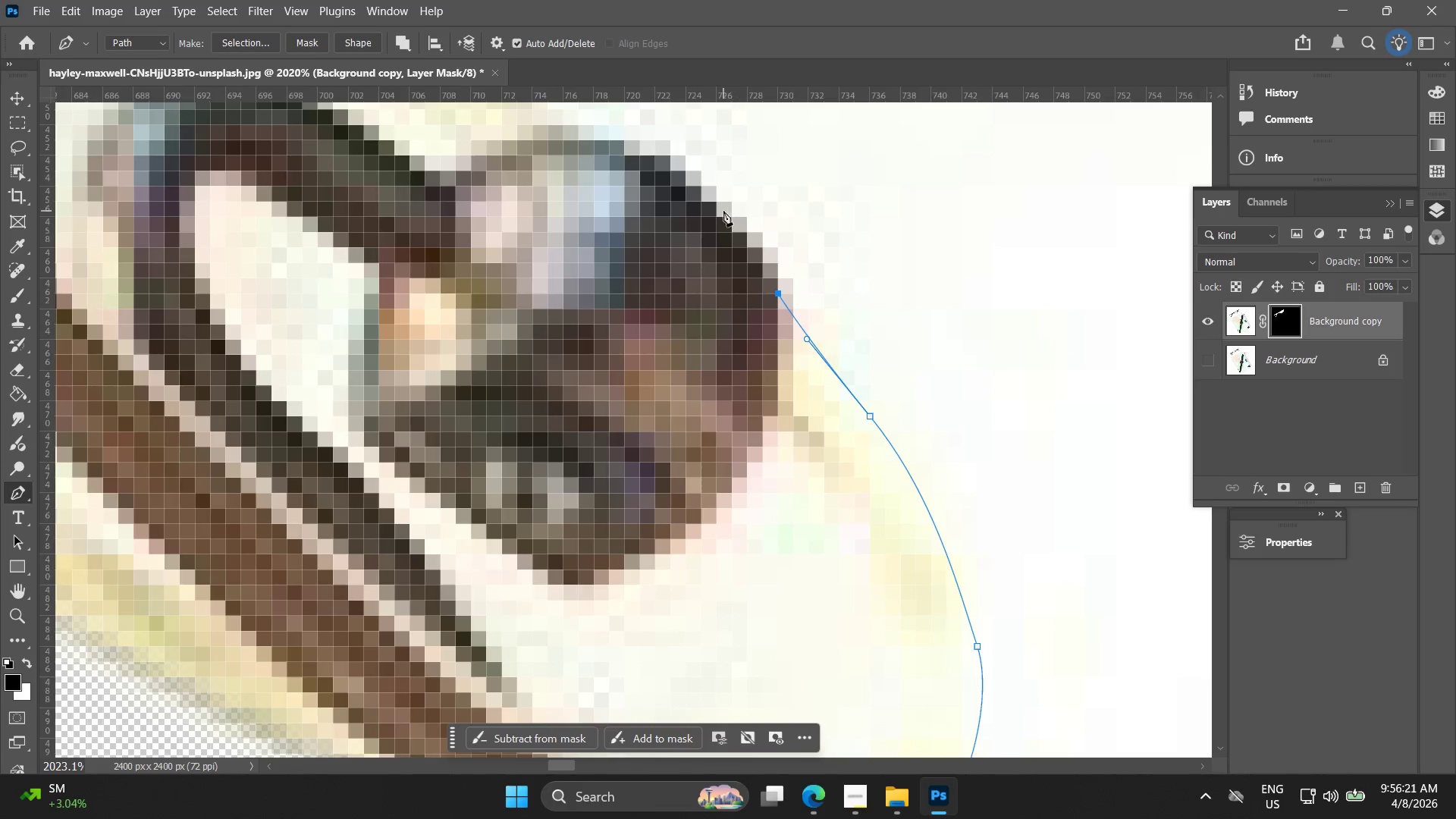 
left_click_drag(start_coordinate=[769, 185], to_coordinate=[782, 273])
 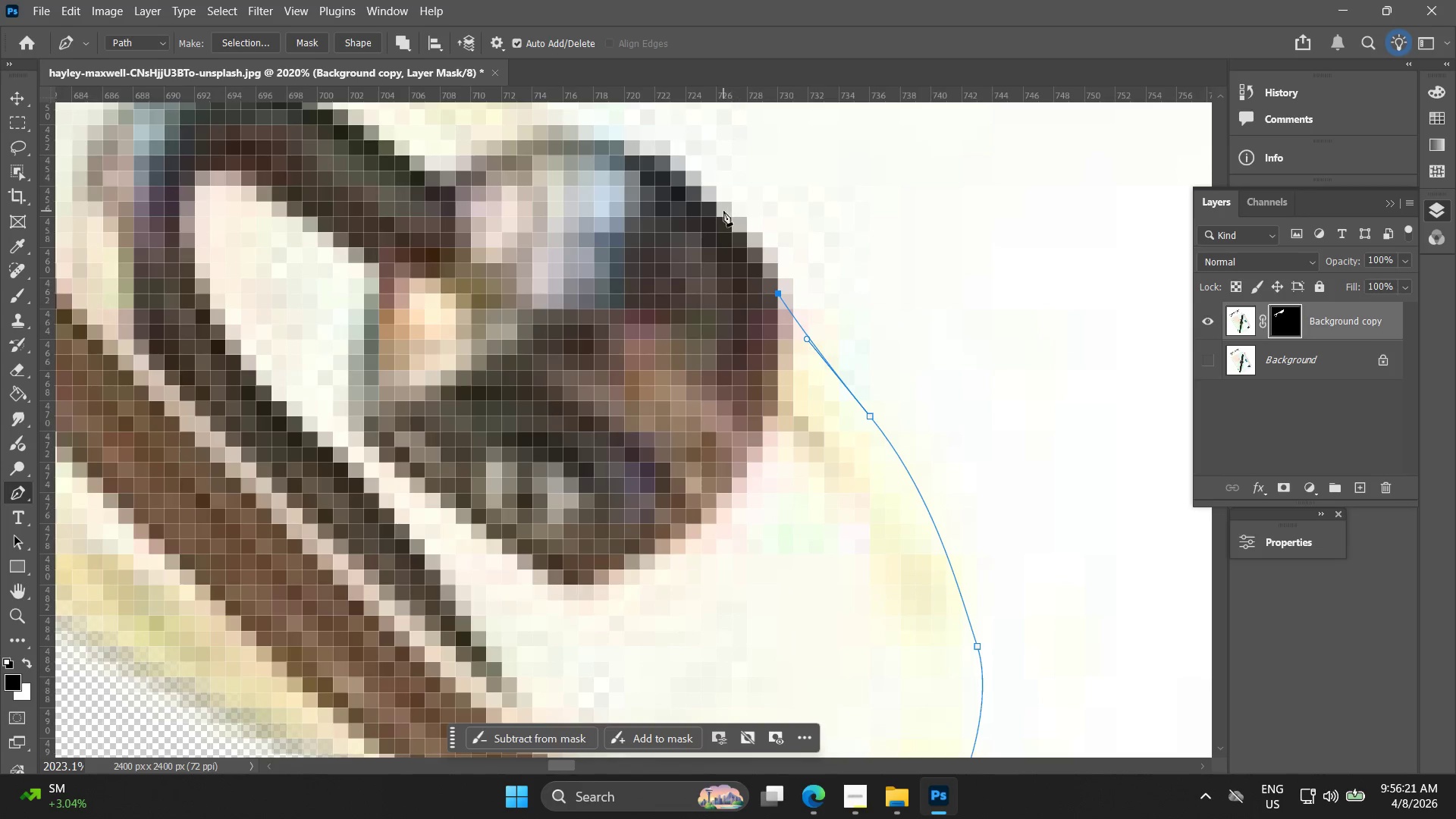 
left_click_drag(start_coordinate=[723, 212], to_coordinate=[708, 195])
 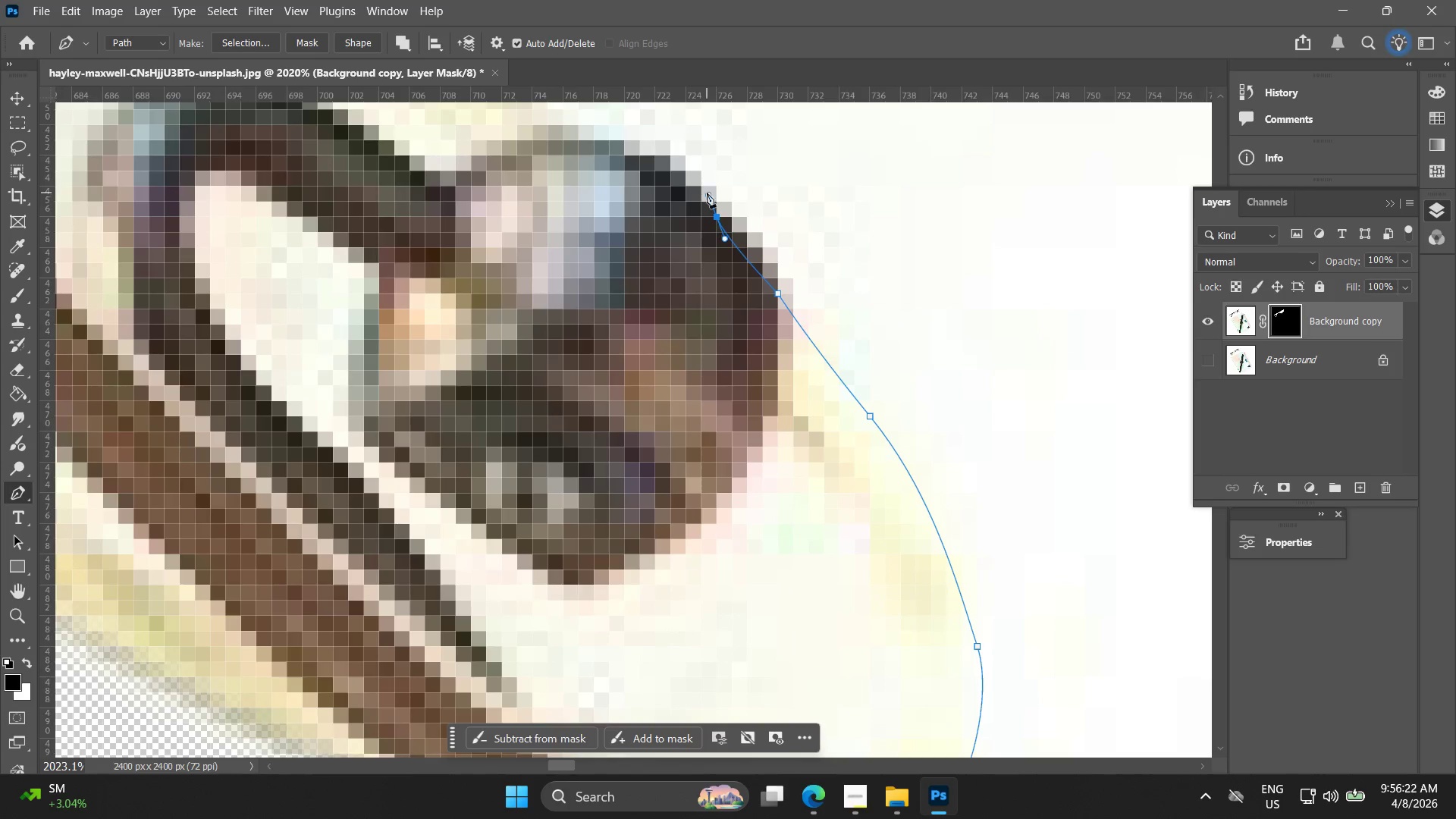 
key(Control+ControlLeft)
 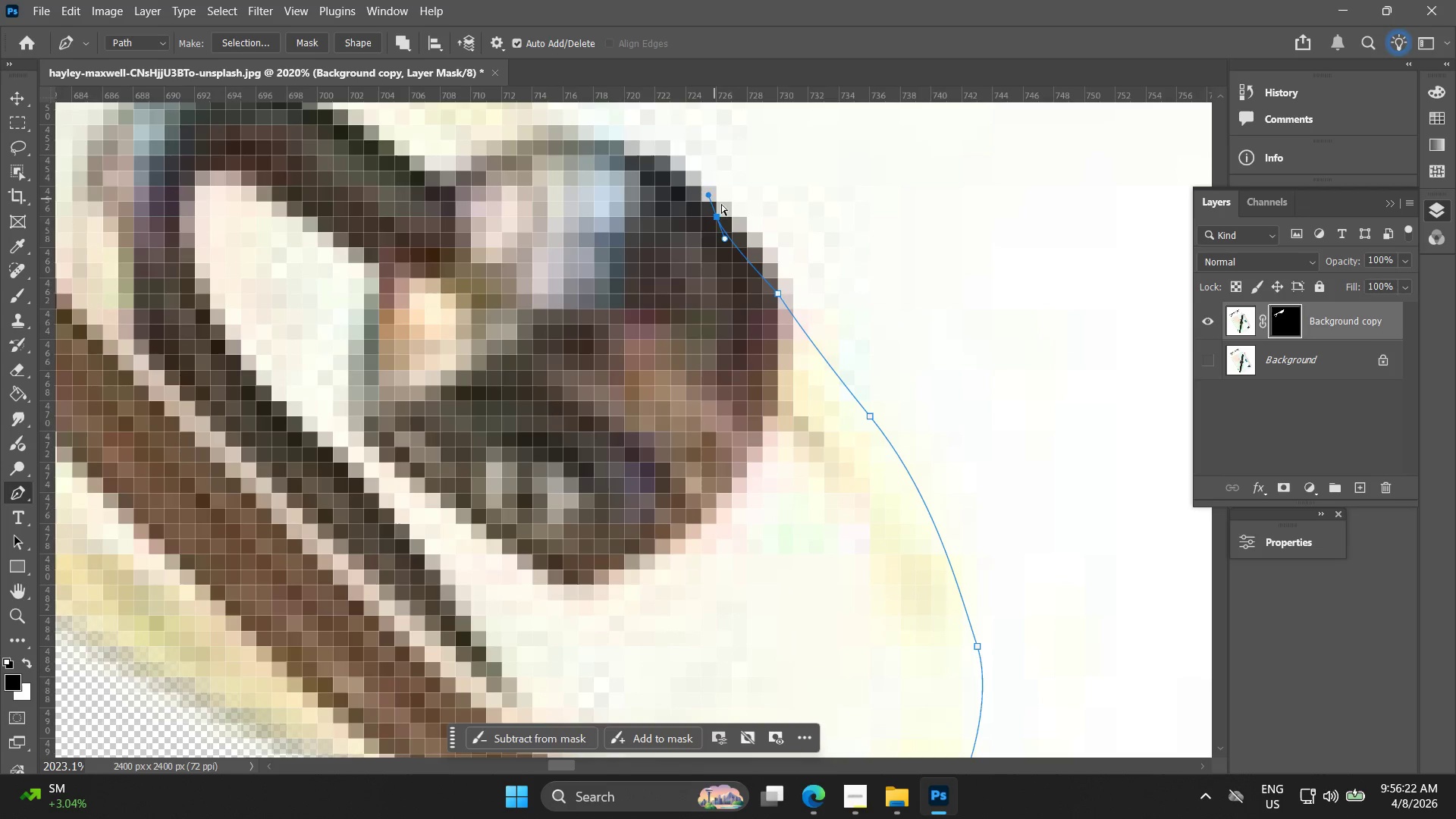 
key(Control+Z)
 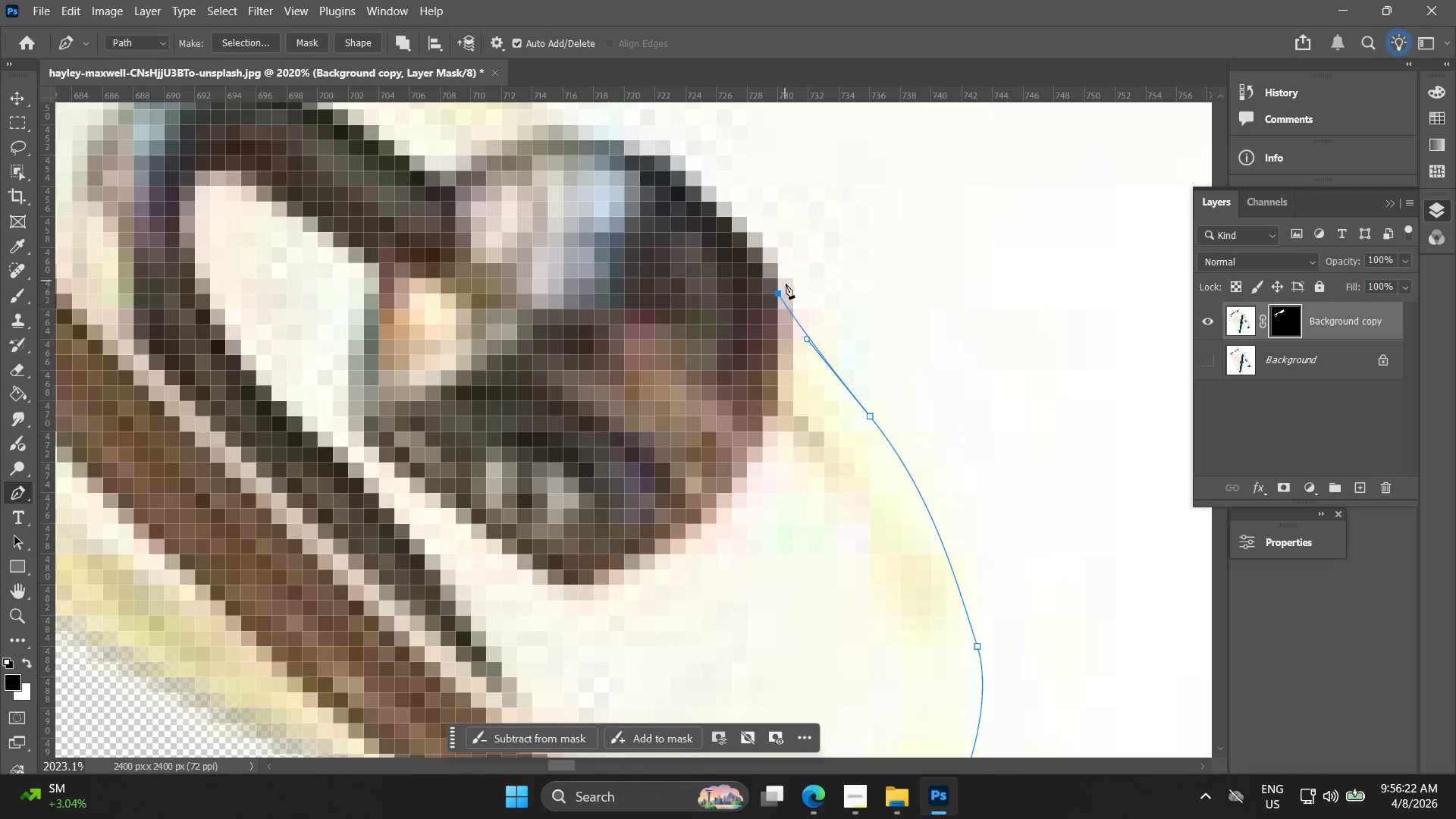 
key(Control+ControlLeft)
 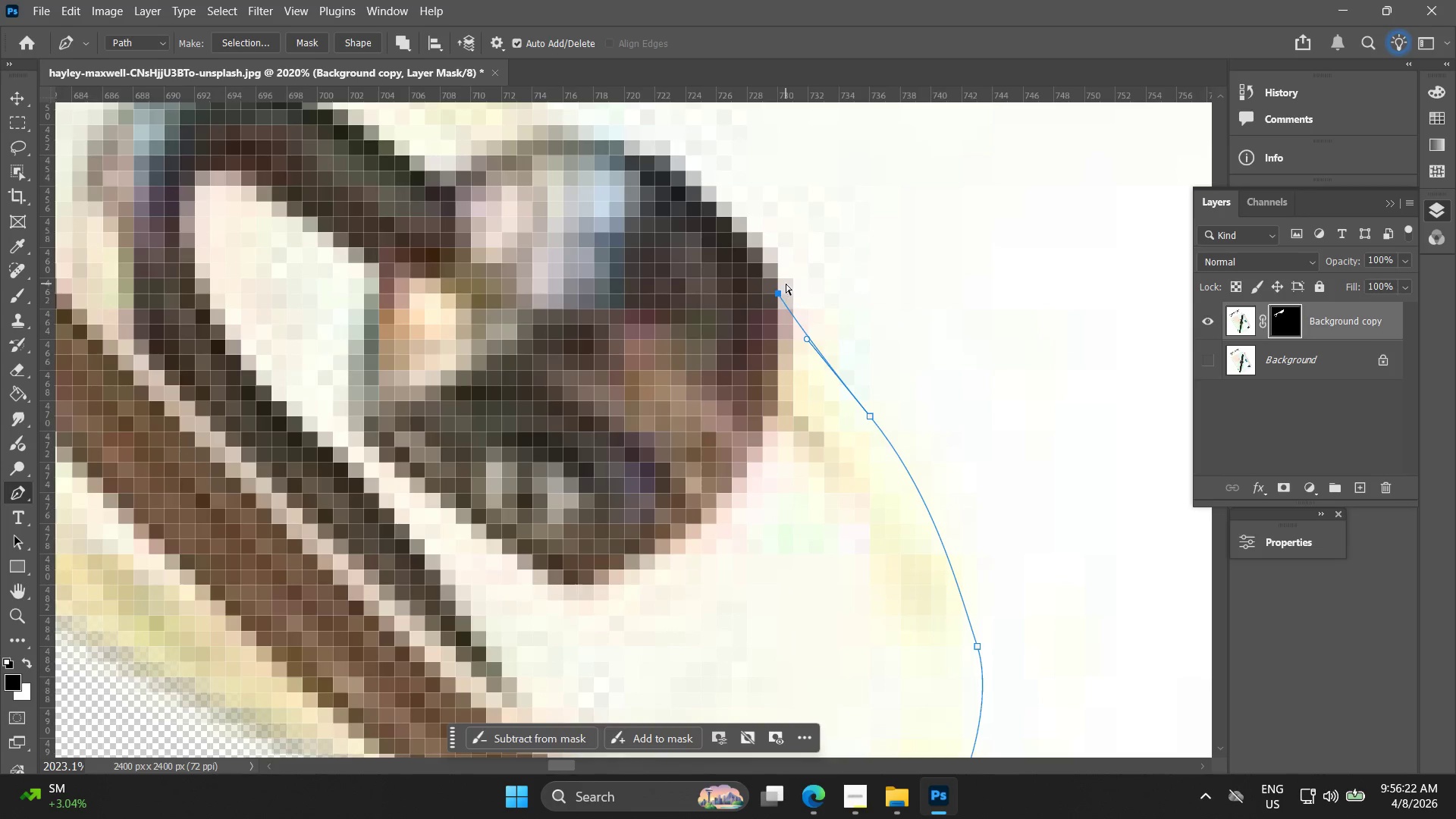 
key(Control+Z)
 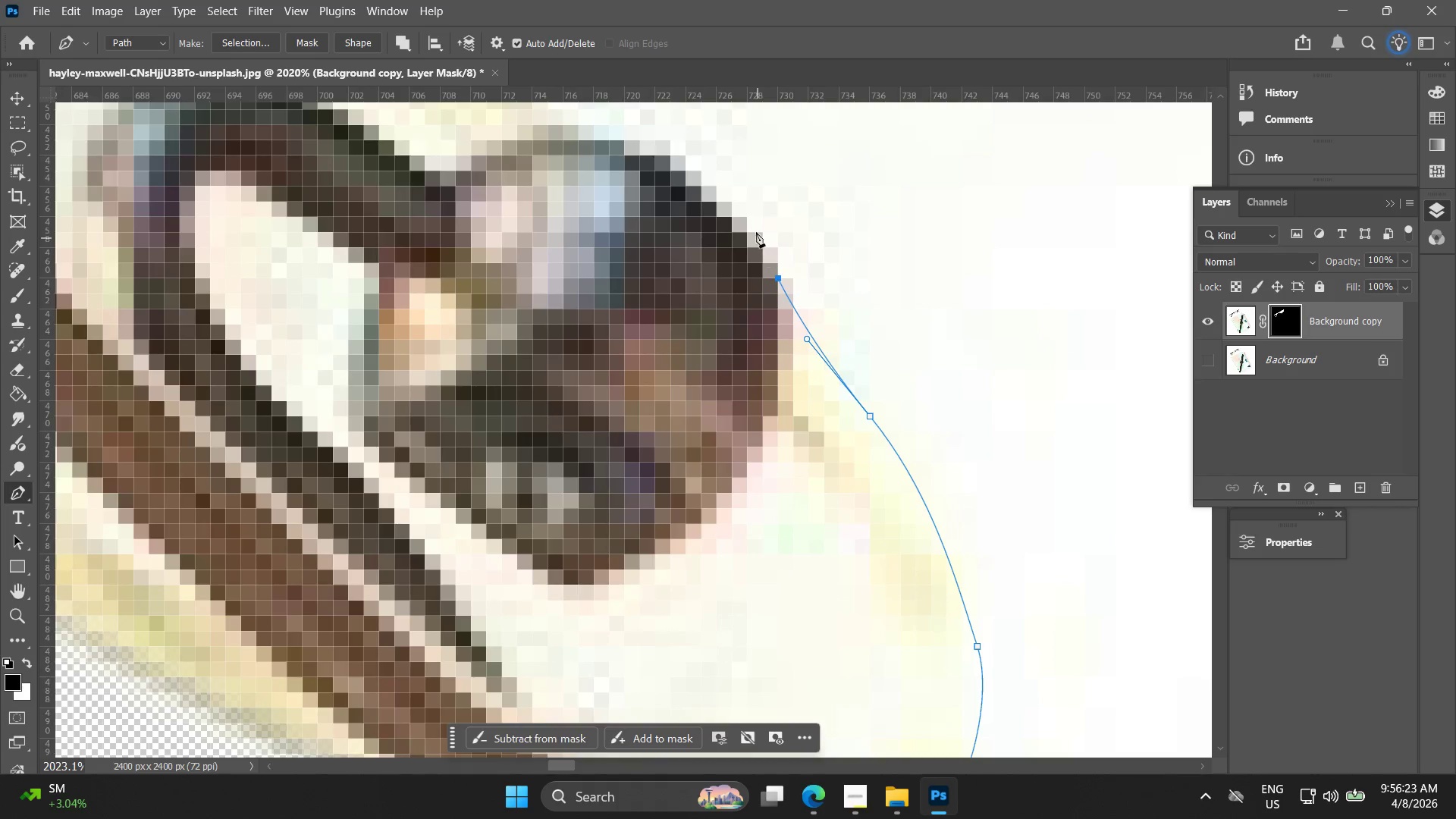 
left_click_drag(start_coordinate=[726, 215], to_coordinate=[698, 187])
 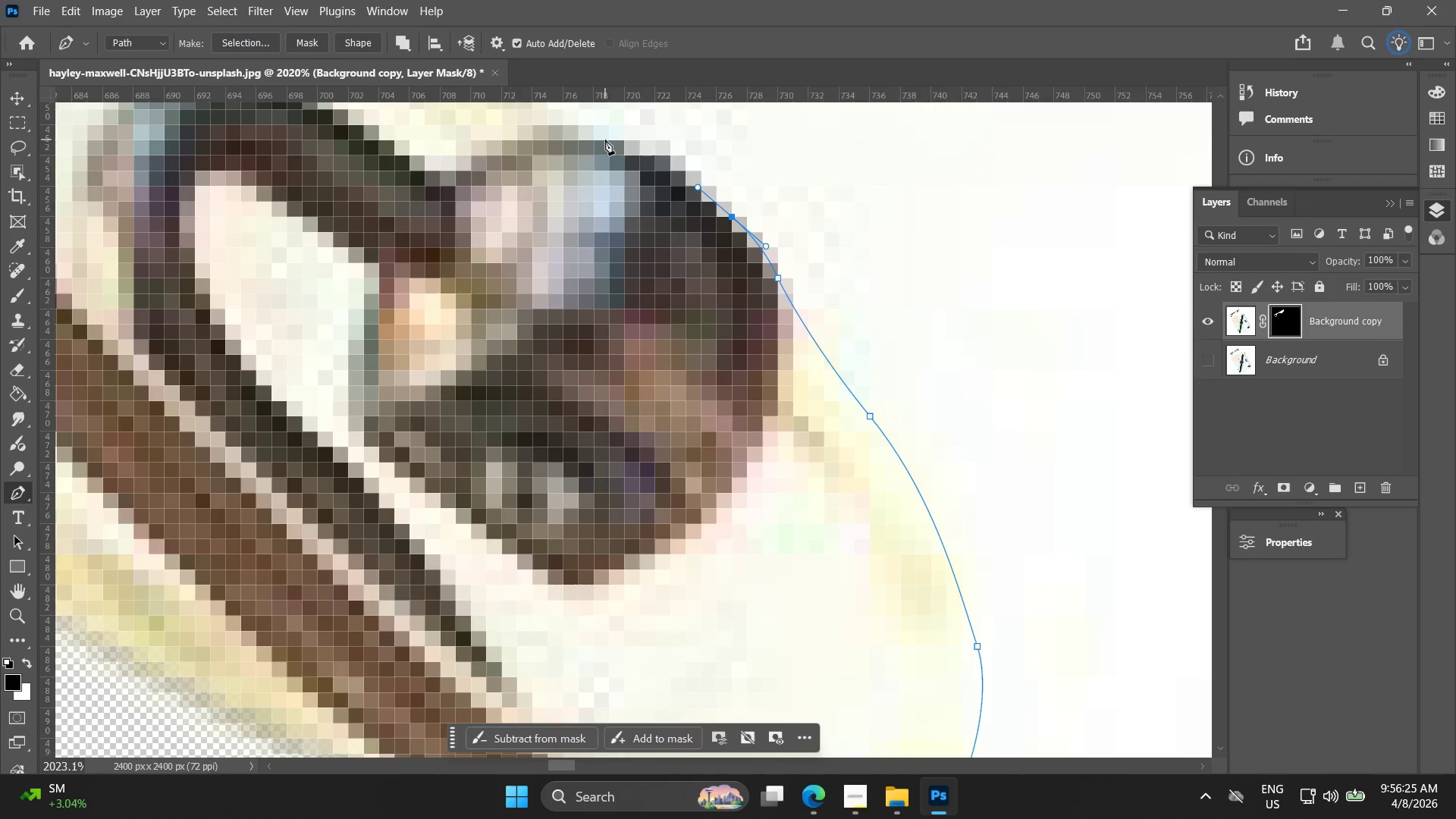 
hold_key(key=Space, duration=0.48)
 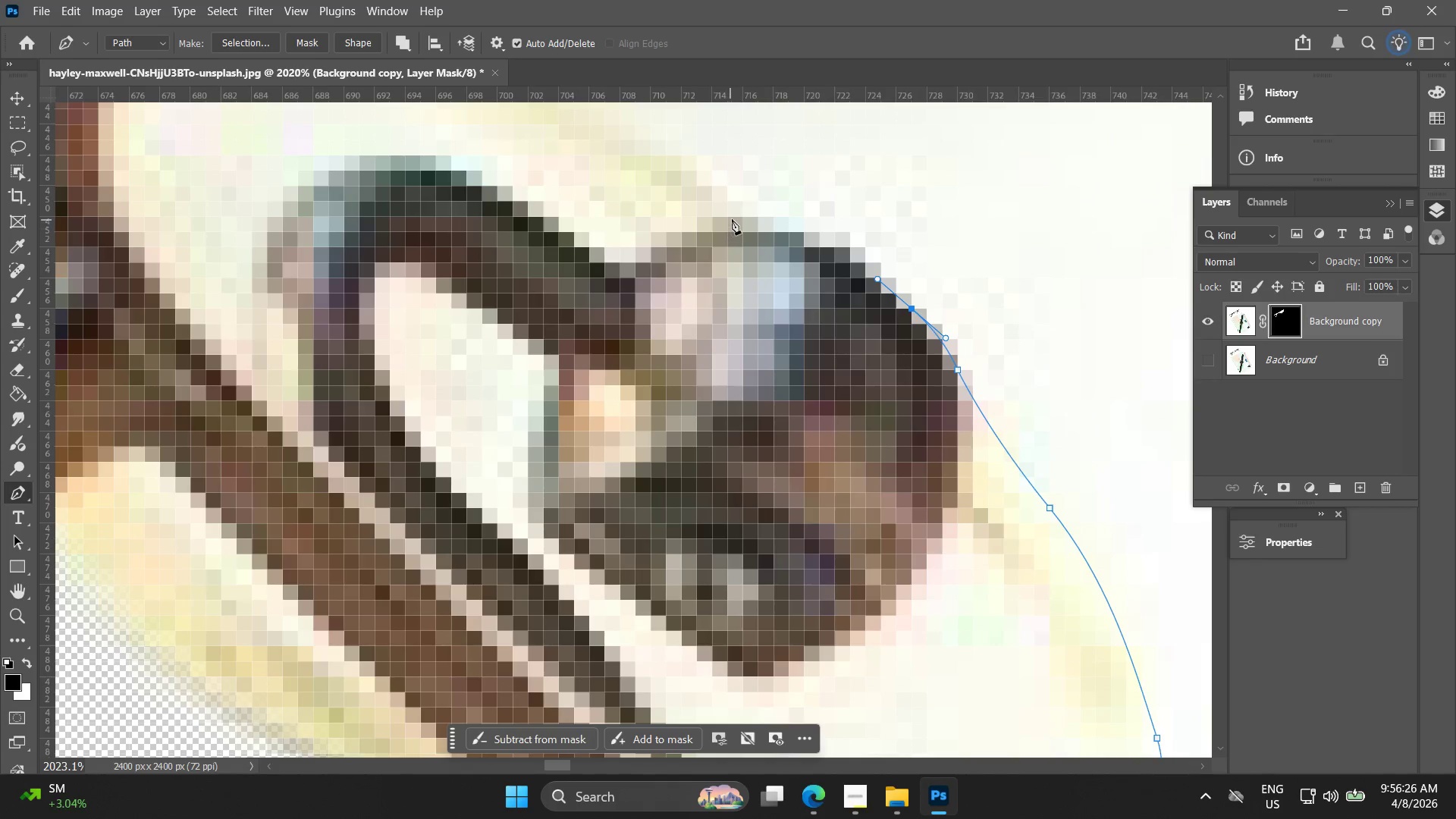 
left_click_drag(start_coordinate=[614, 162], to_coordinate=[794, 254])
 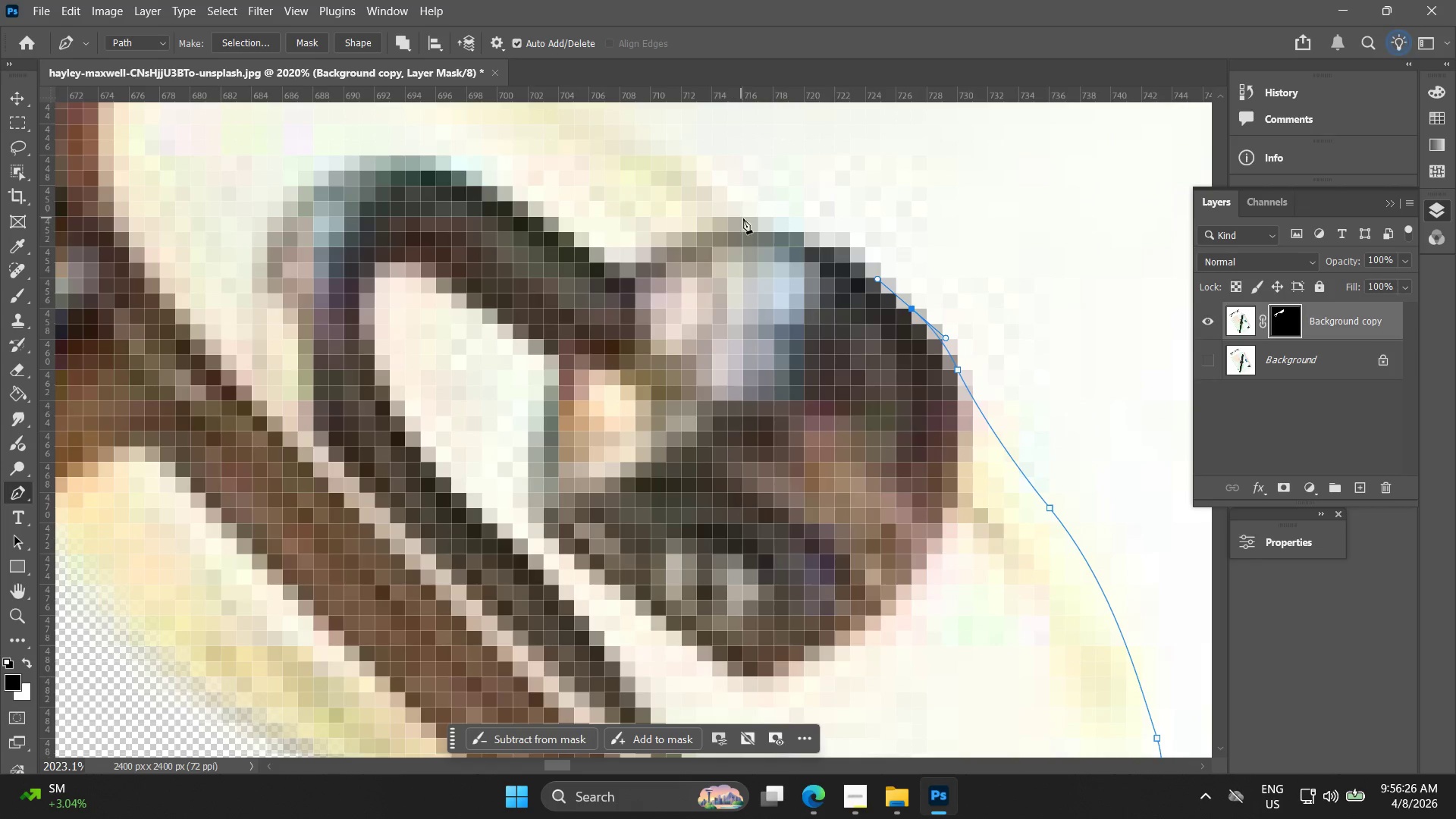 
left_click_drag(start_coordinate=[748, 222], to_coordinate=[713, 208])
 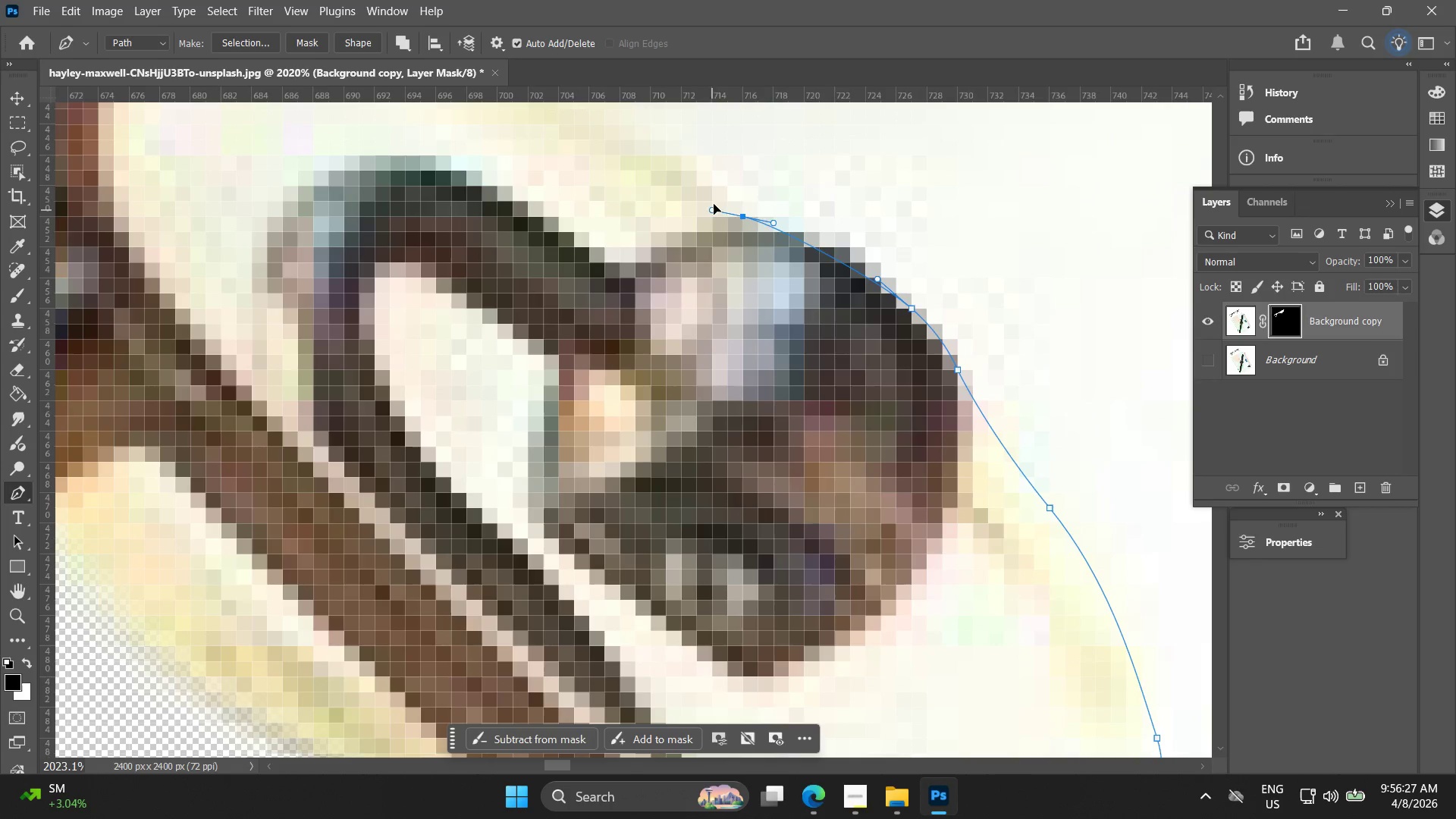 
key(Control+ControlLeft)
 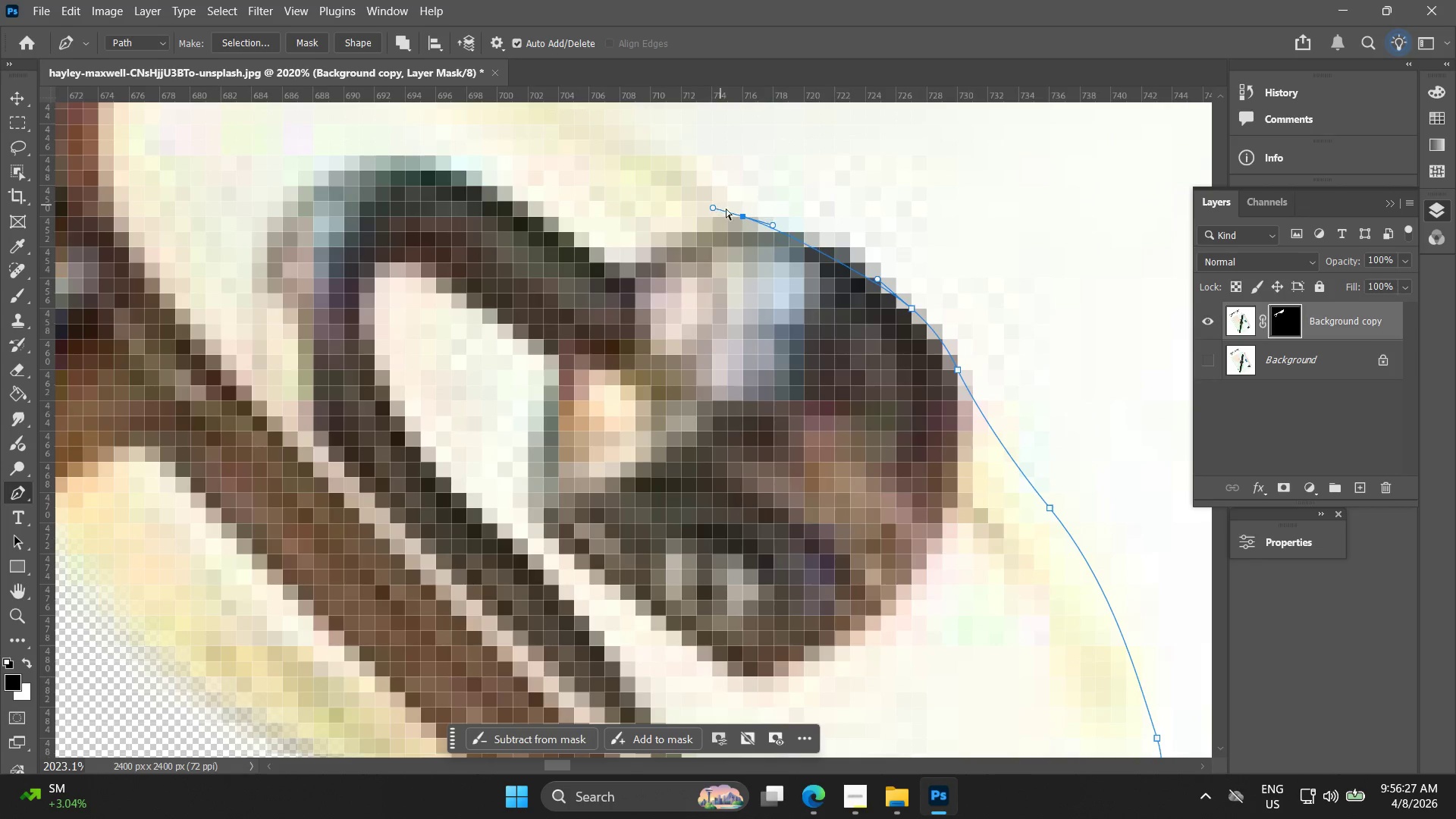 
key(Control+Z)
 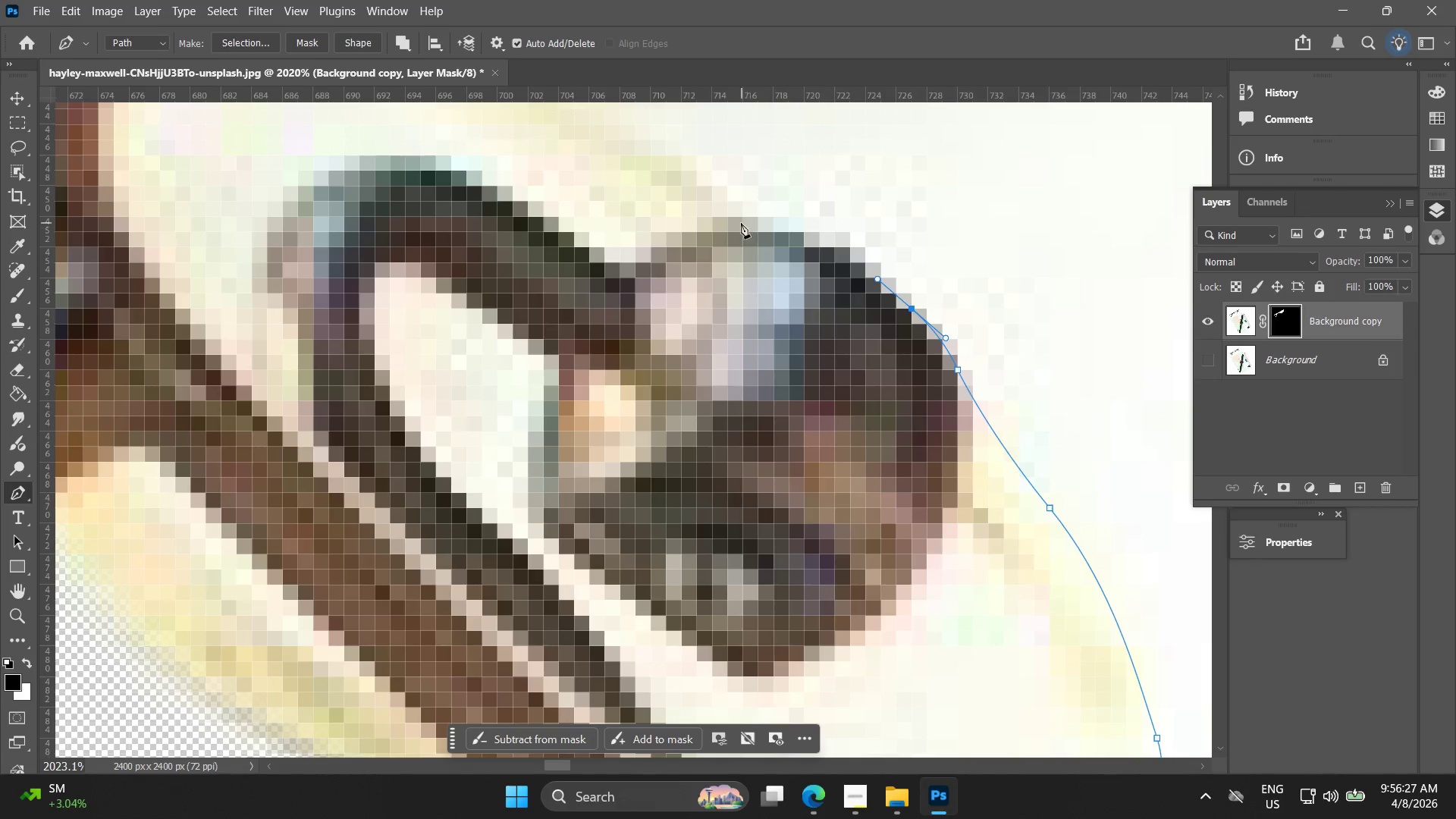 
left_click_drag(start_coordinate=[739, 223], to_coordinate=[708, 200])
 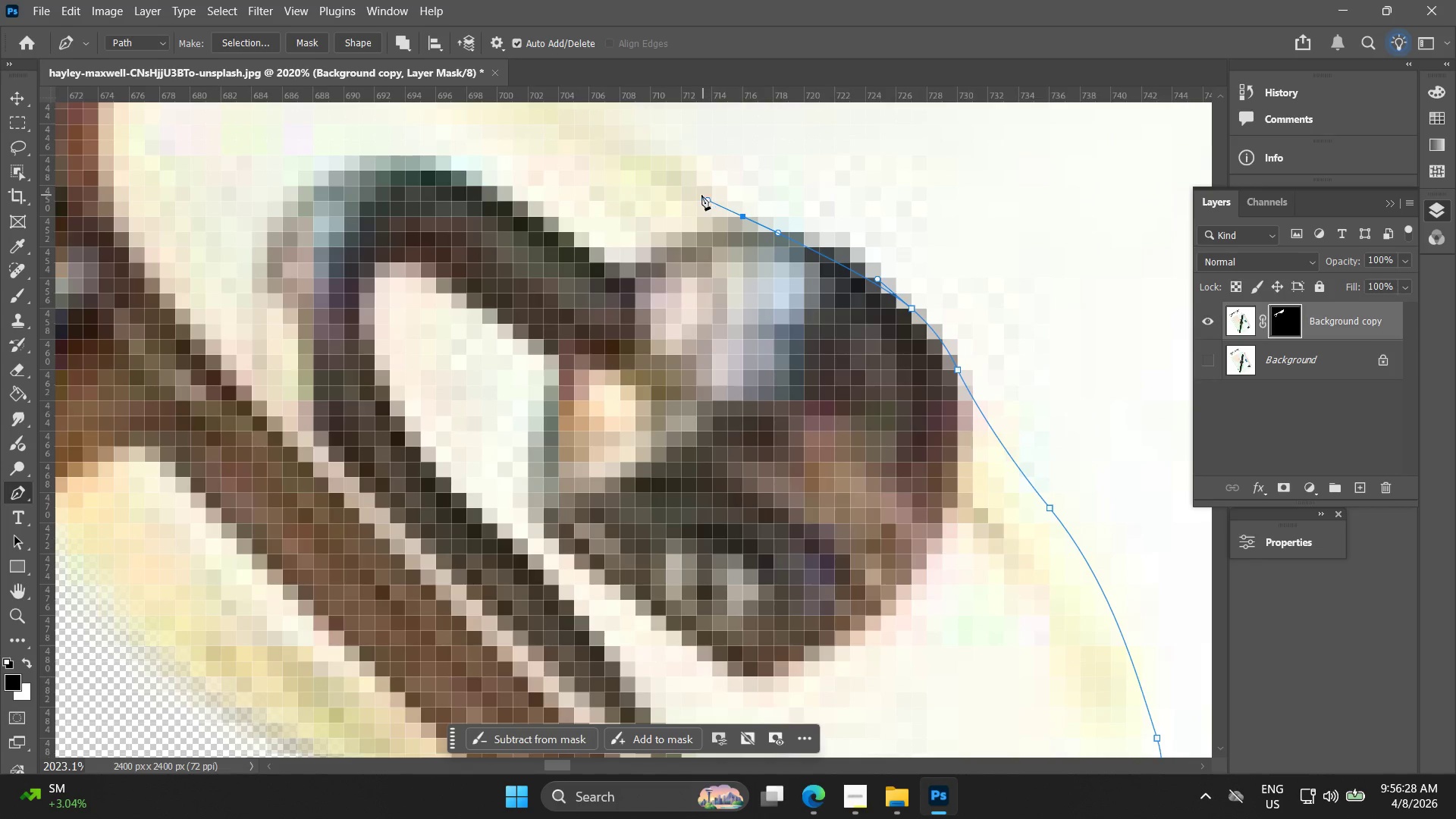 
hold_key(key=Space, duration=0.53)
 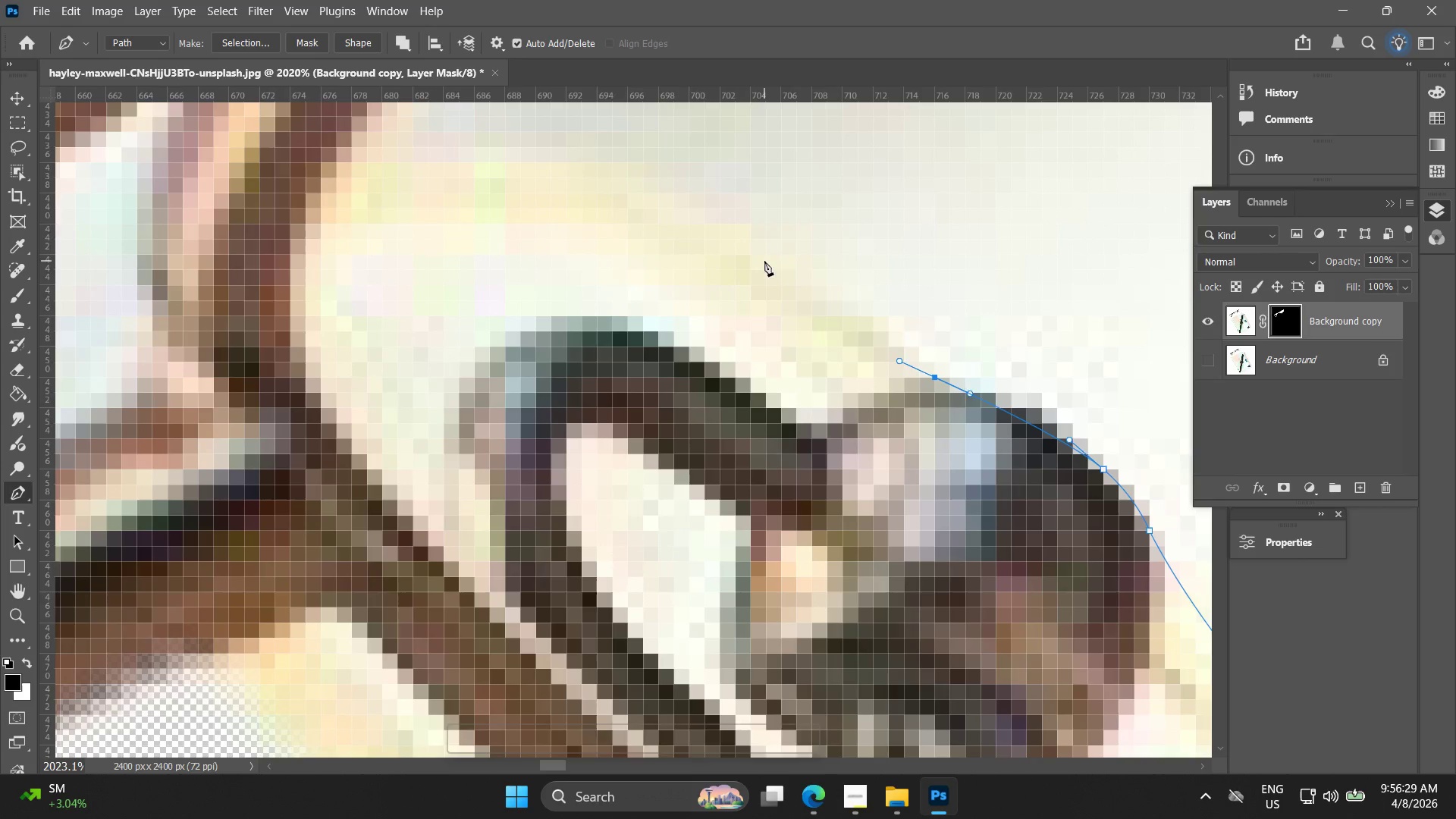 
left_click_drag(start_coordinate=[704, 204], to_coordinate=[896, 365])
 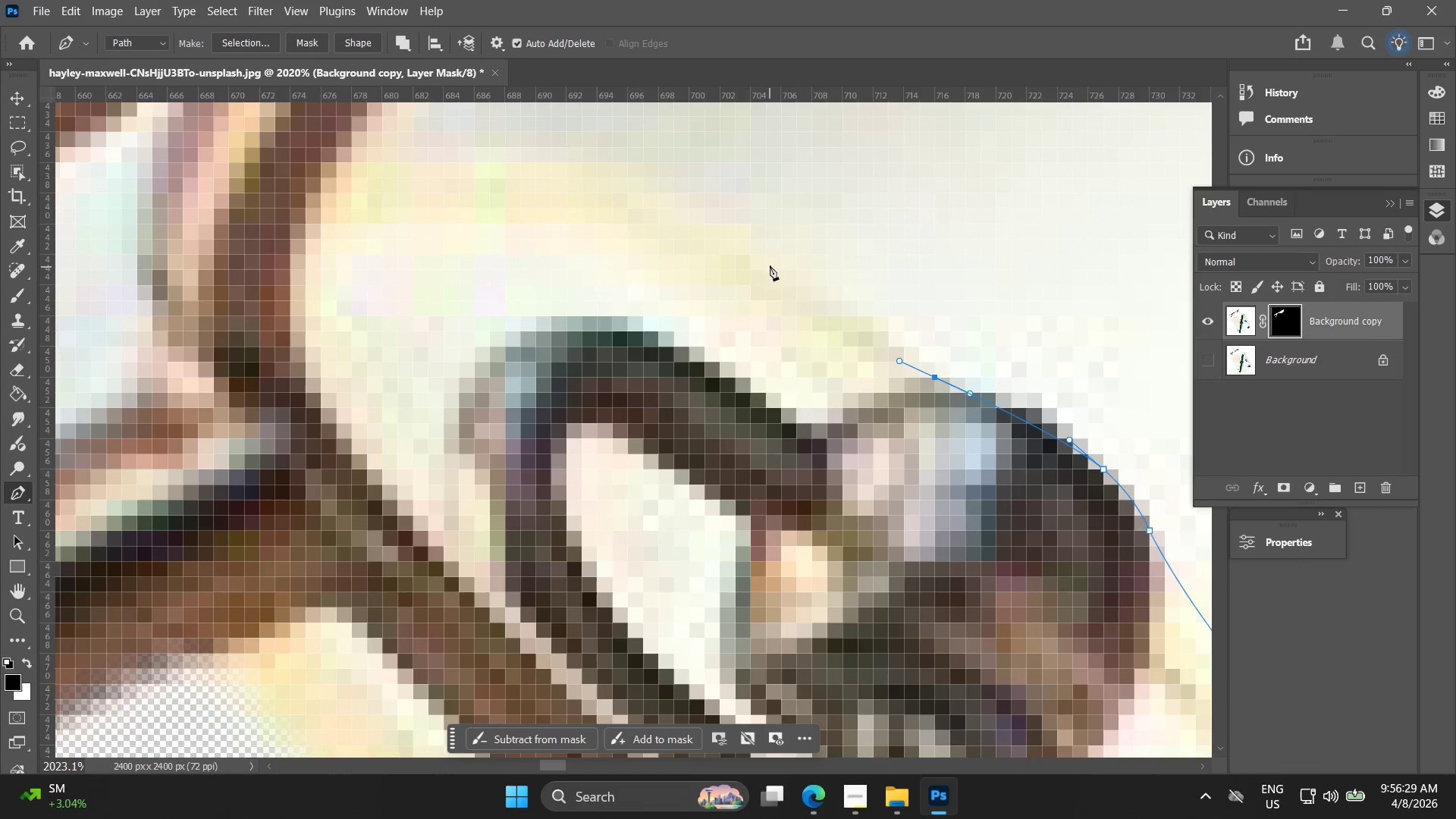 
left_click_drag(start_coordinate=[764, 261], to_coordinate=[720, 231])
 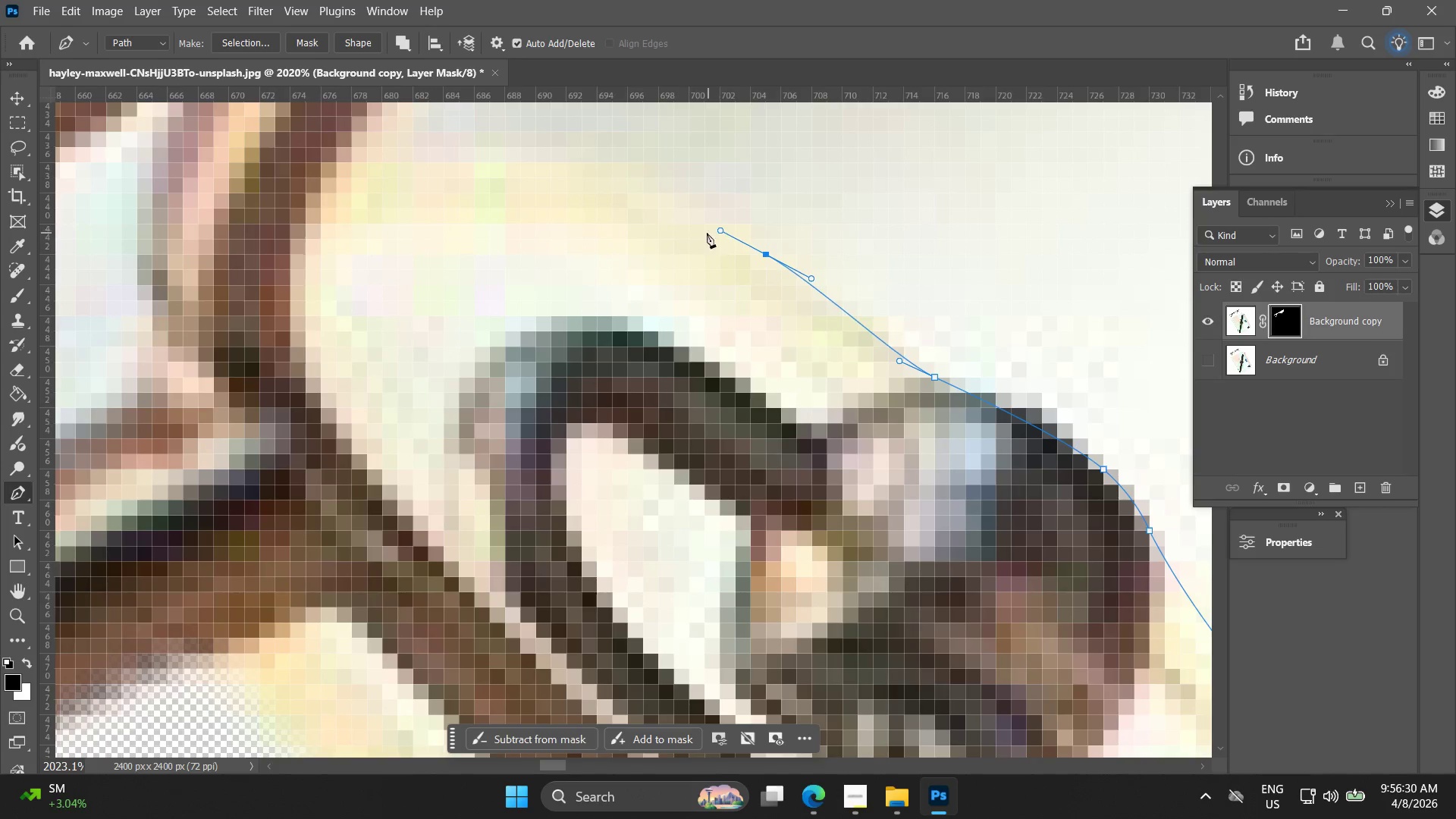 
hold_key(key=Space, duration=0.66)
 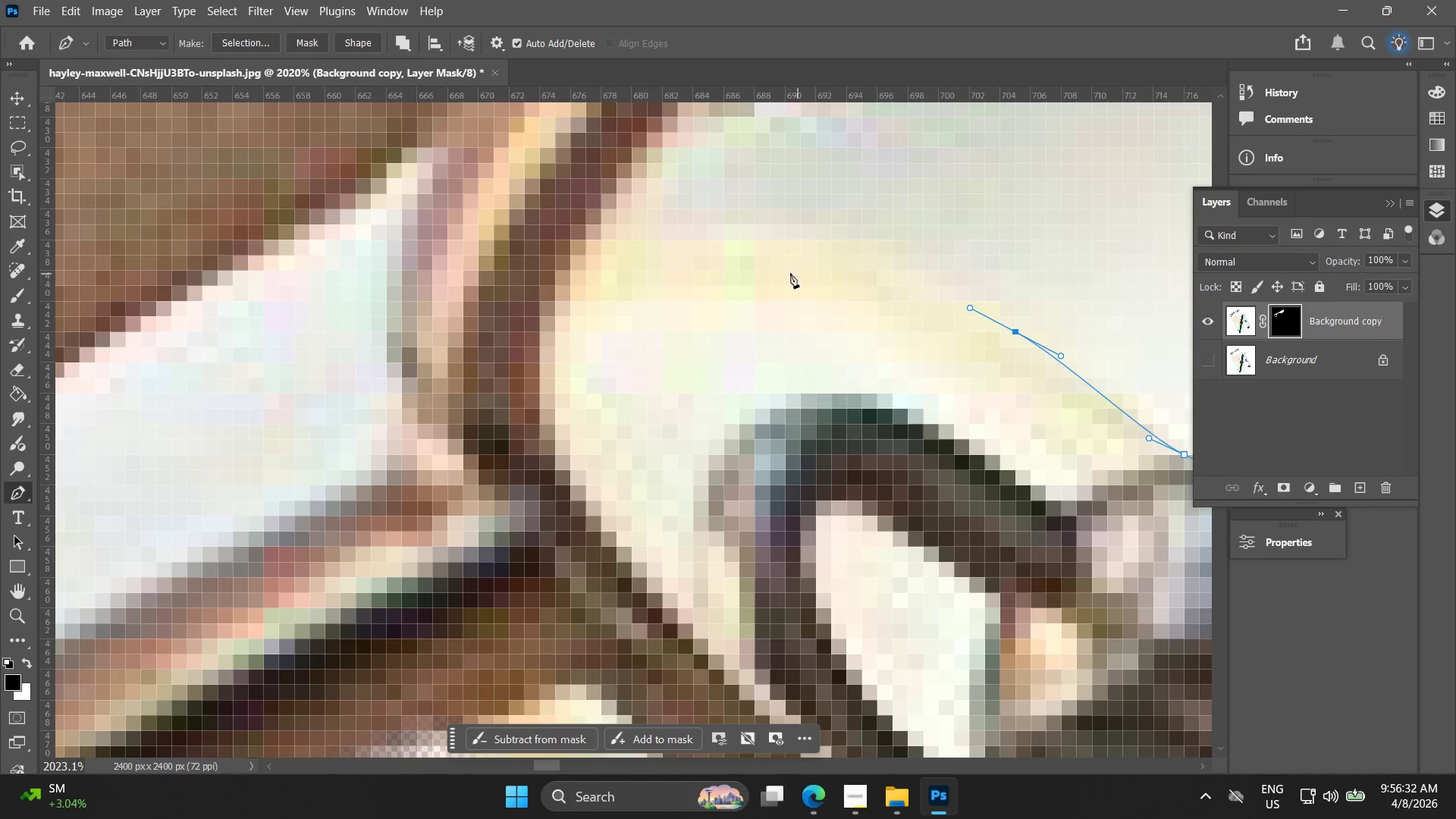 
left_click_drag(start_coordinate=[689, 237], to_coordinate=[938, 315])
 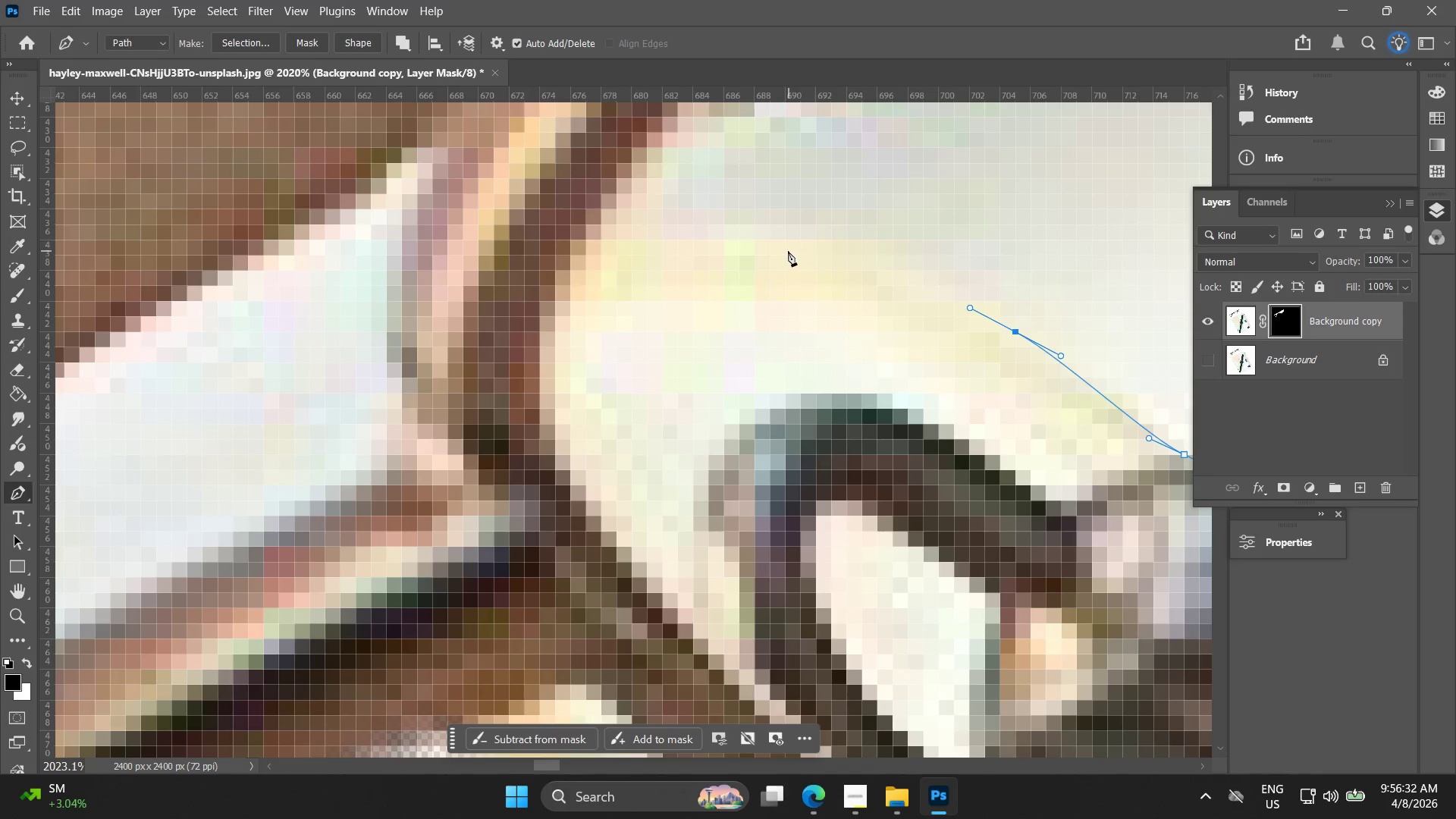 
left_click_drag(start_coordinate=[783, 252], to_coordinate=[722, 243])
 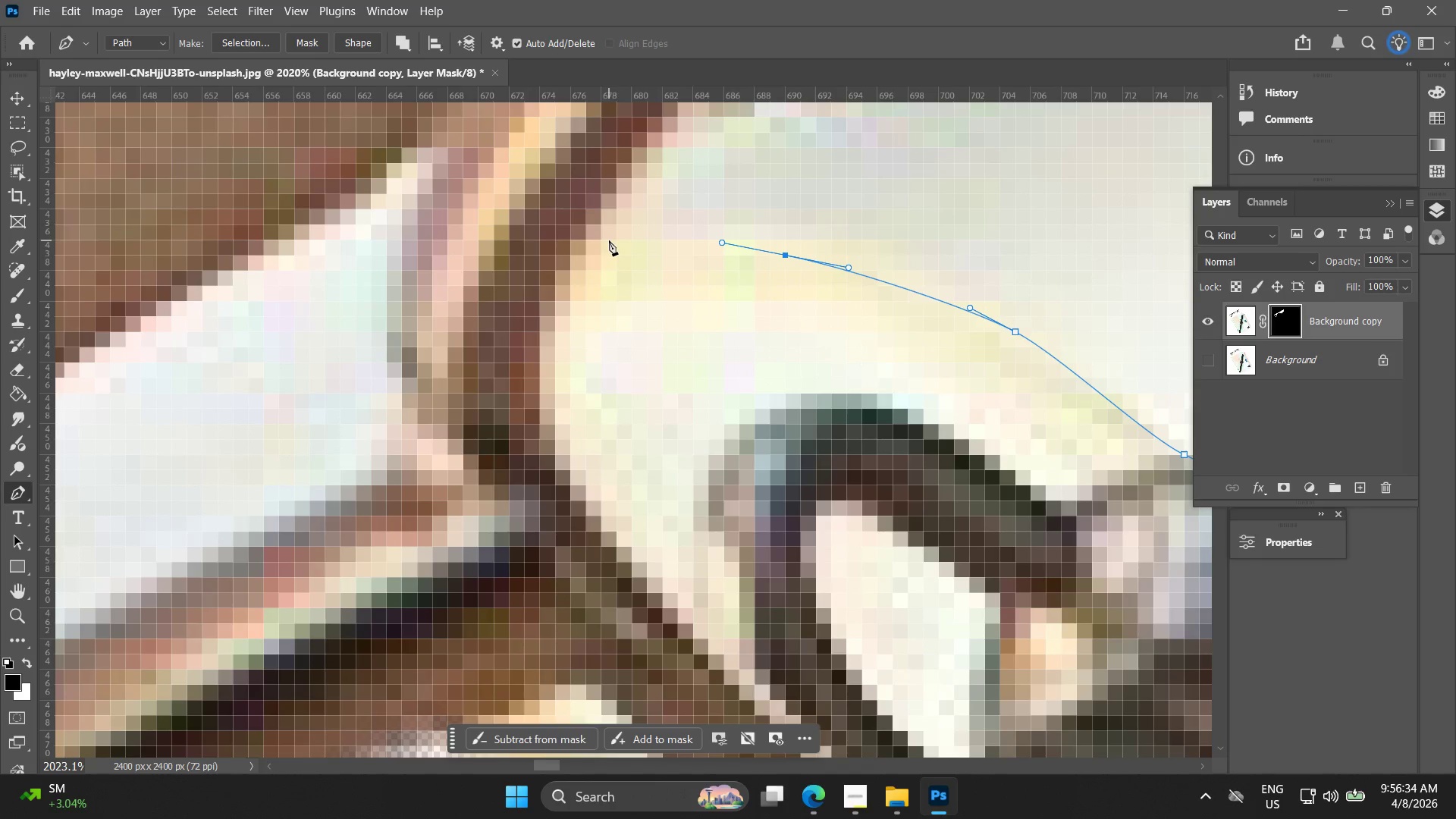 
left_click([604, 236])
 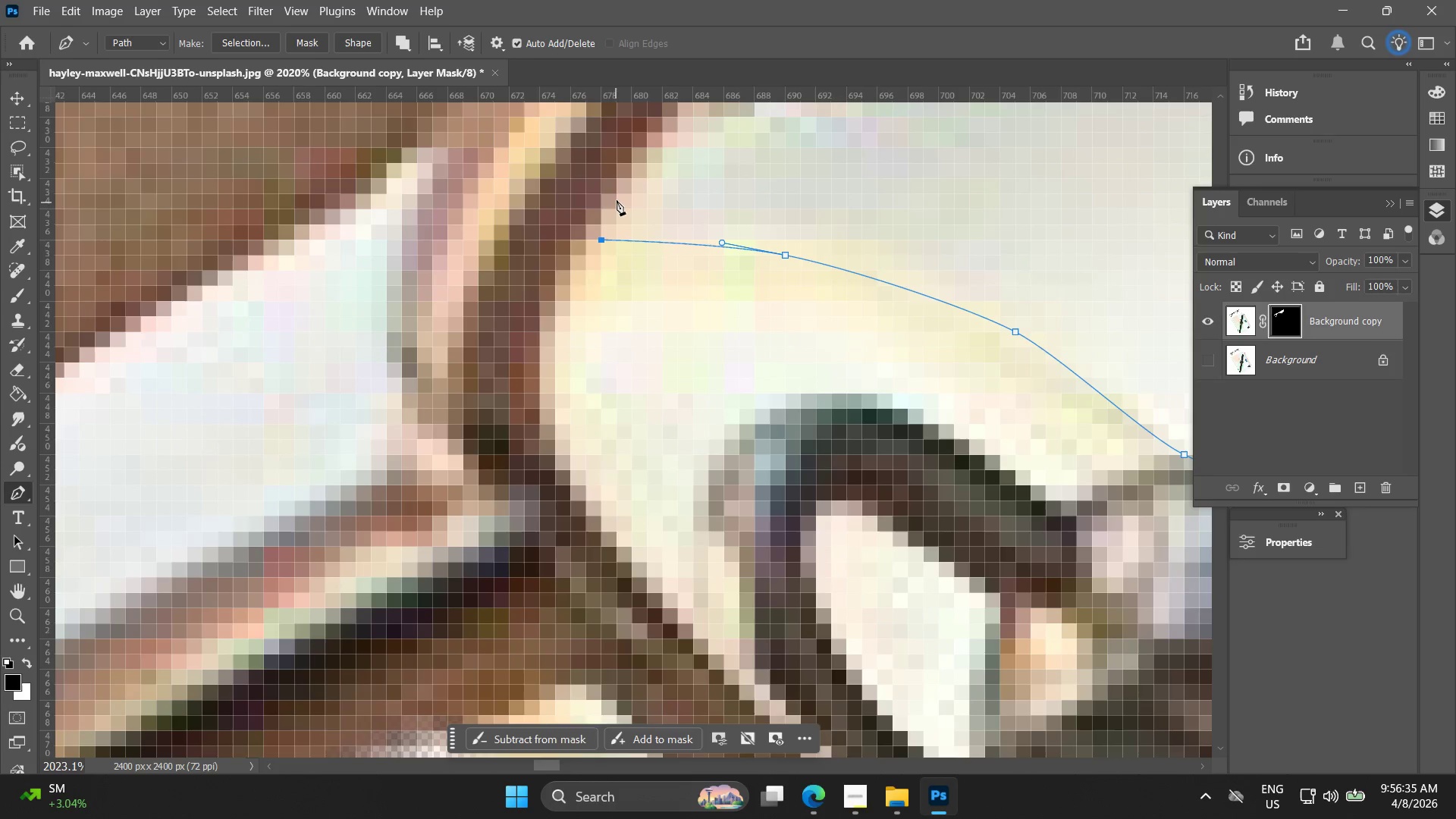 
left_click_drag(start_coordinate=[623, 195], to_coordinate=[648, 165])
 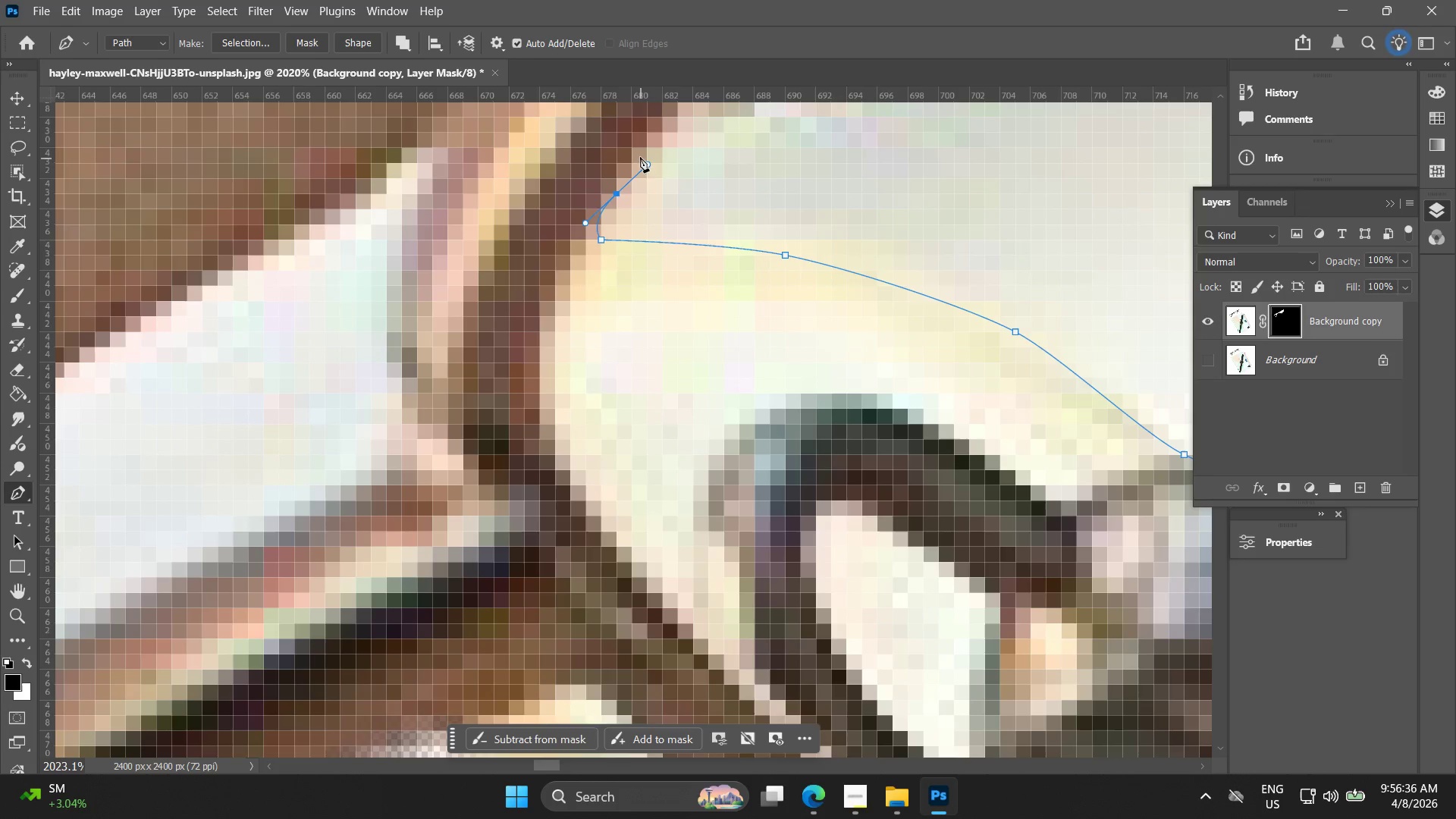 
hold_key(key=ControlLeft, duration=0.42)
 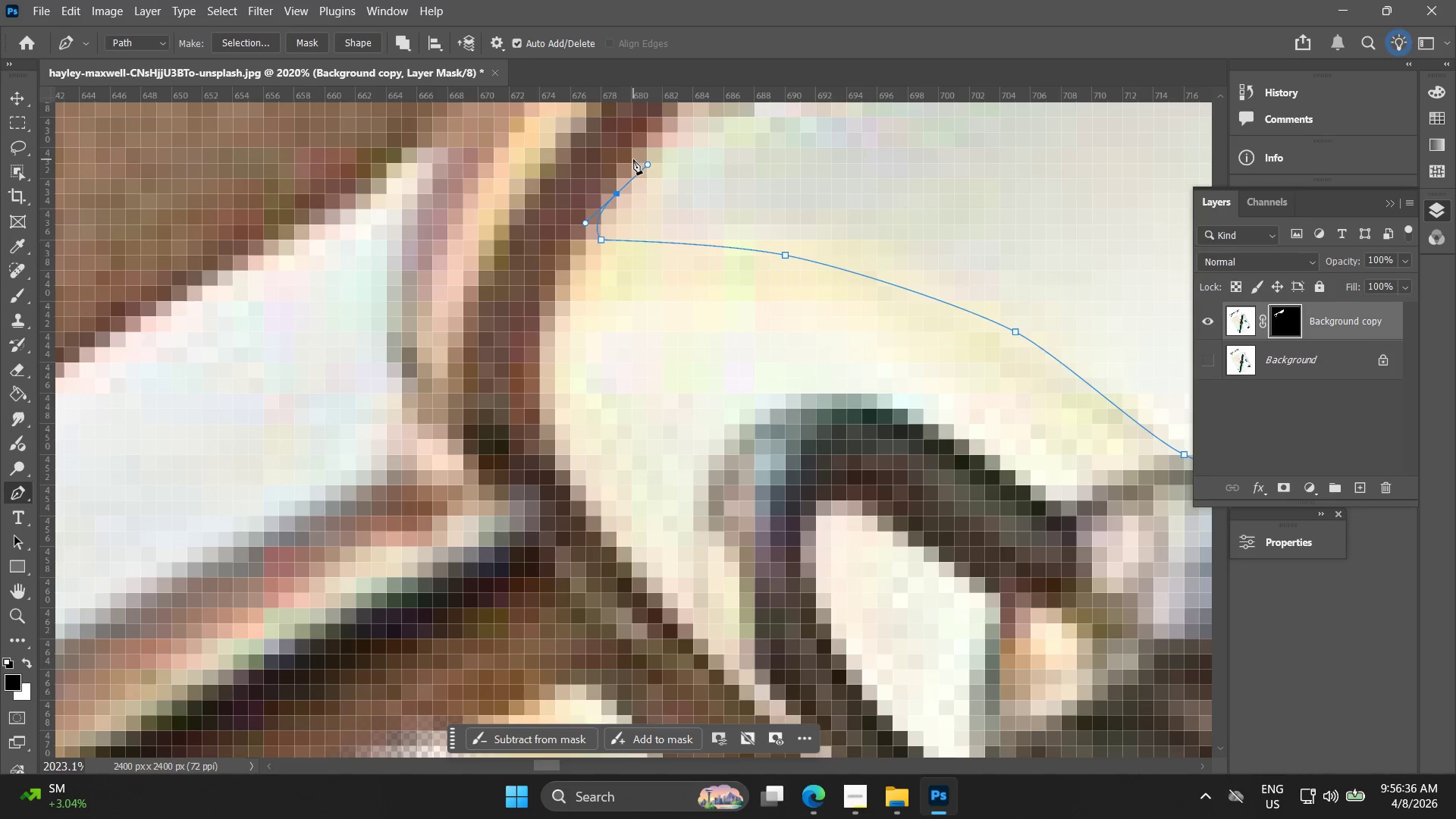 
hold_key(key=Space, duration=0.59)
 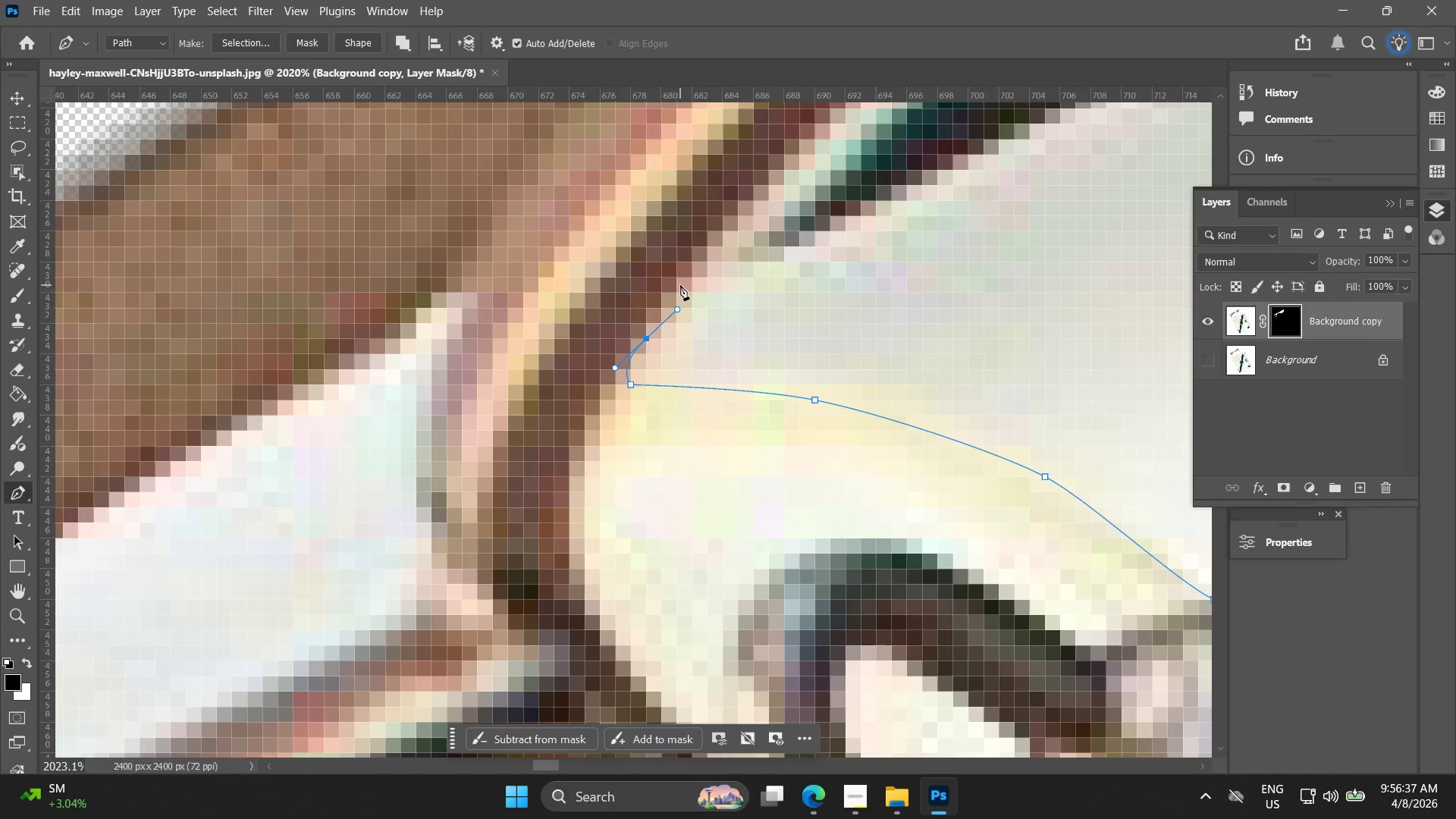 
left_click_drag(start_coordinate=[631, 174], to_coordinate=[661, 319])
 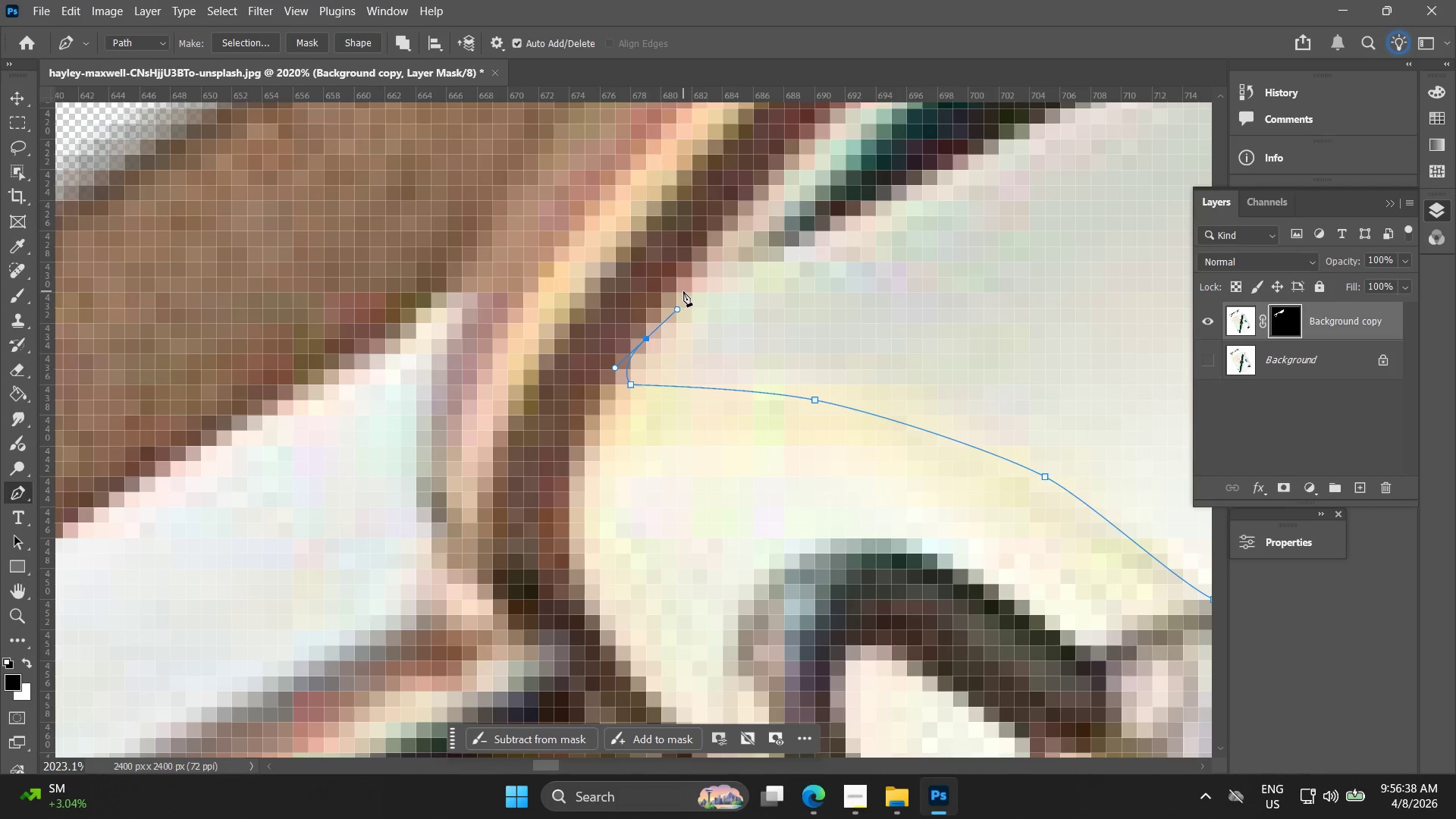 
hold_key(key=AltLeft, duration=1.2)
scroll: coordinate [690, 301], scroll_direction: down, amount: 4.0
 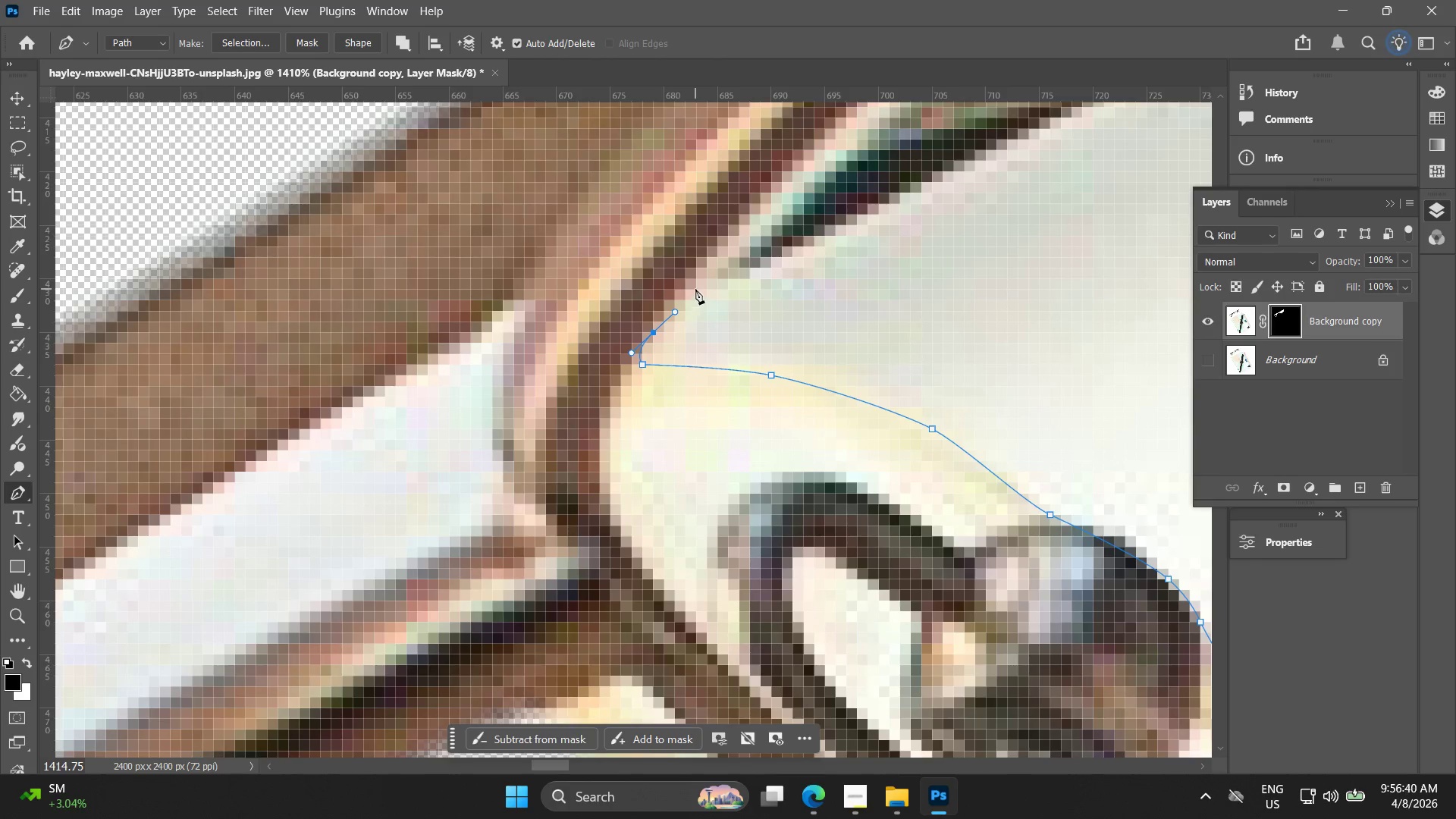 
left_click([698, 286])
 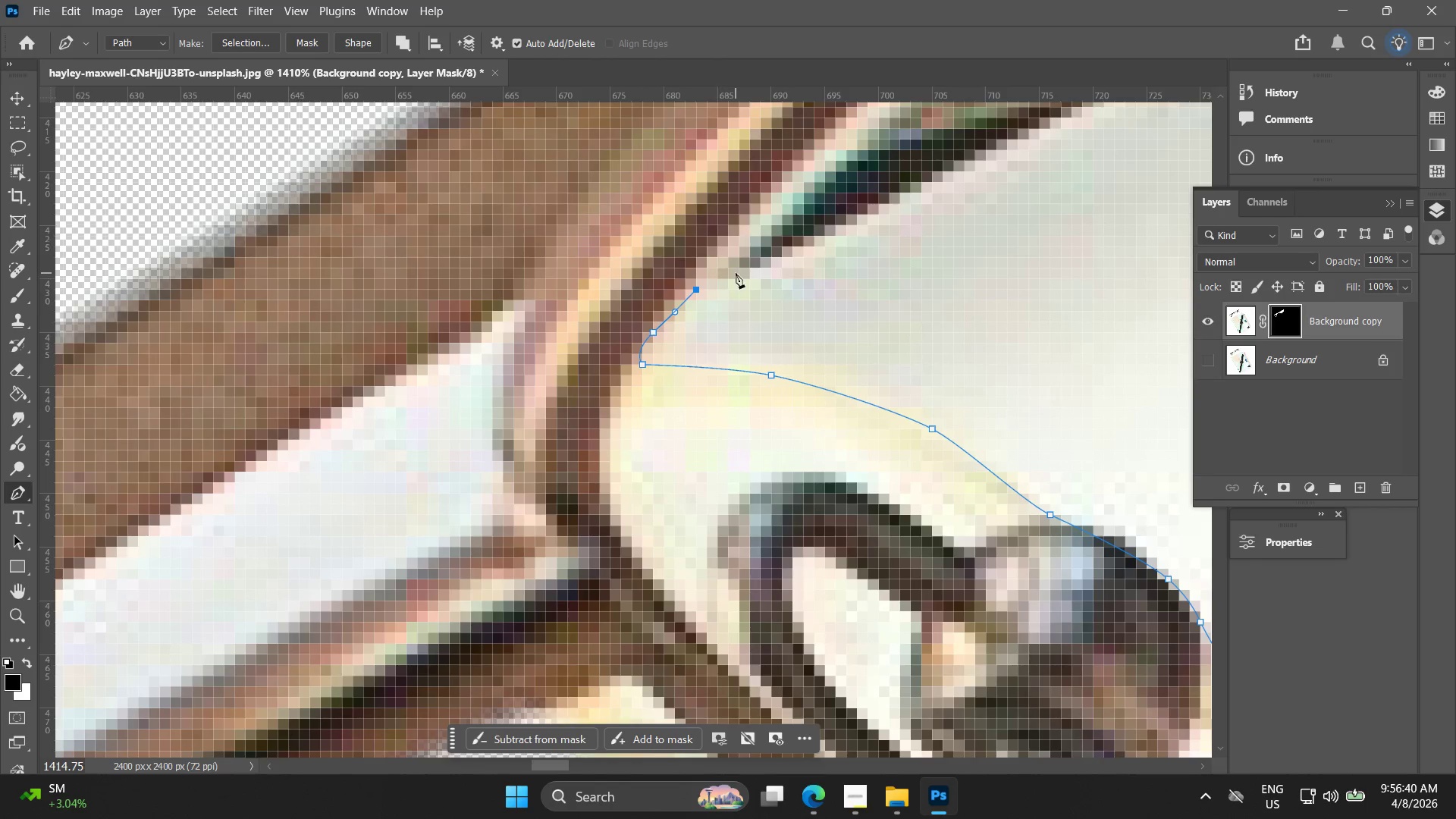 
left_click_drag(start_coordinate=[737, 273], to_coordinate=[780, 259])
 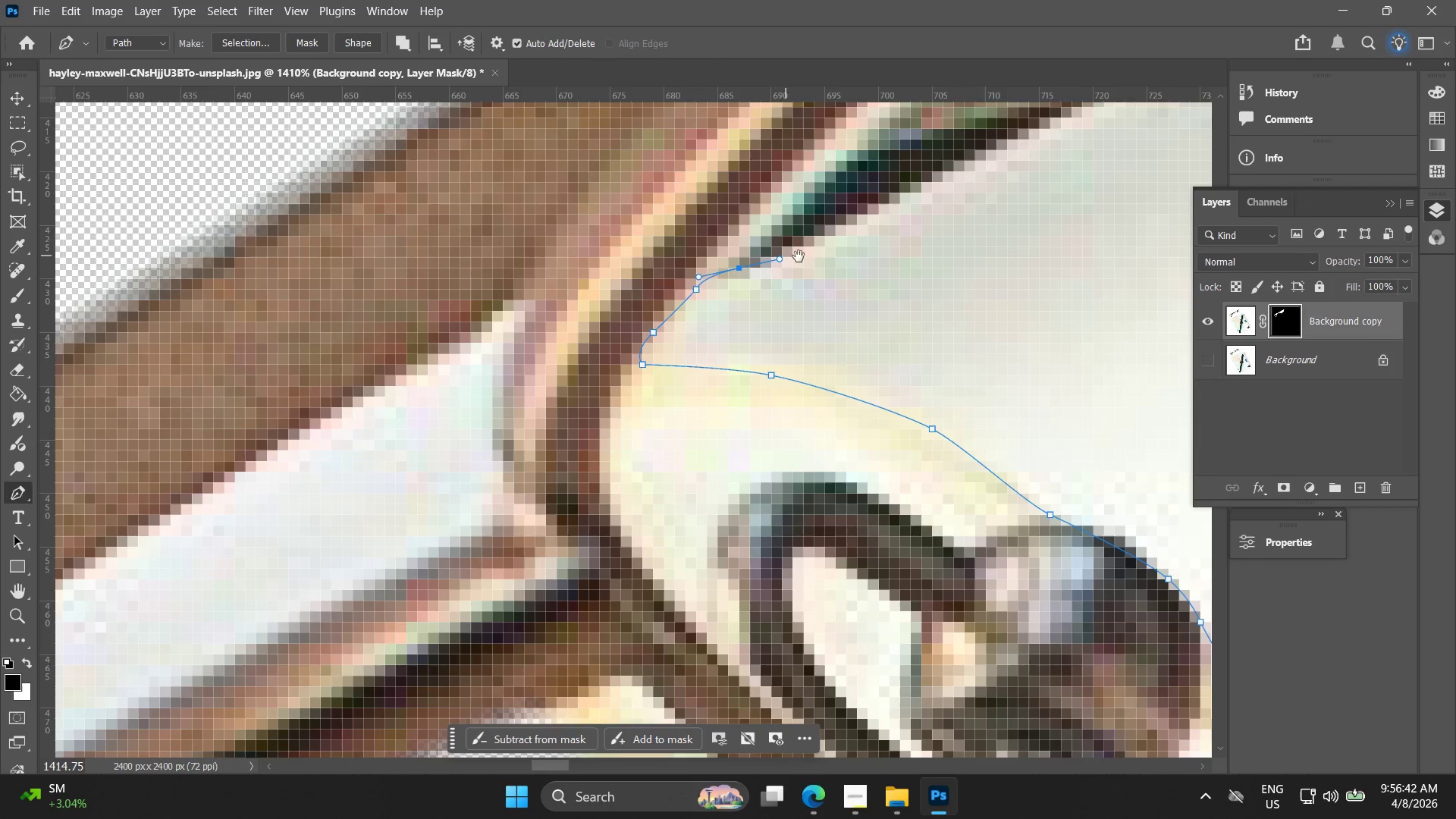 
hold_key(key=Space, duration=0.56)
 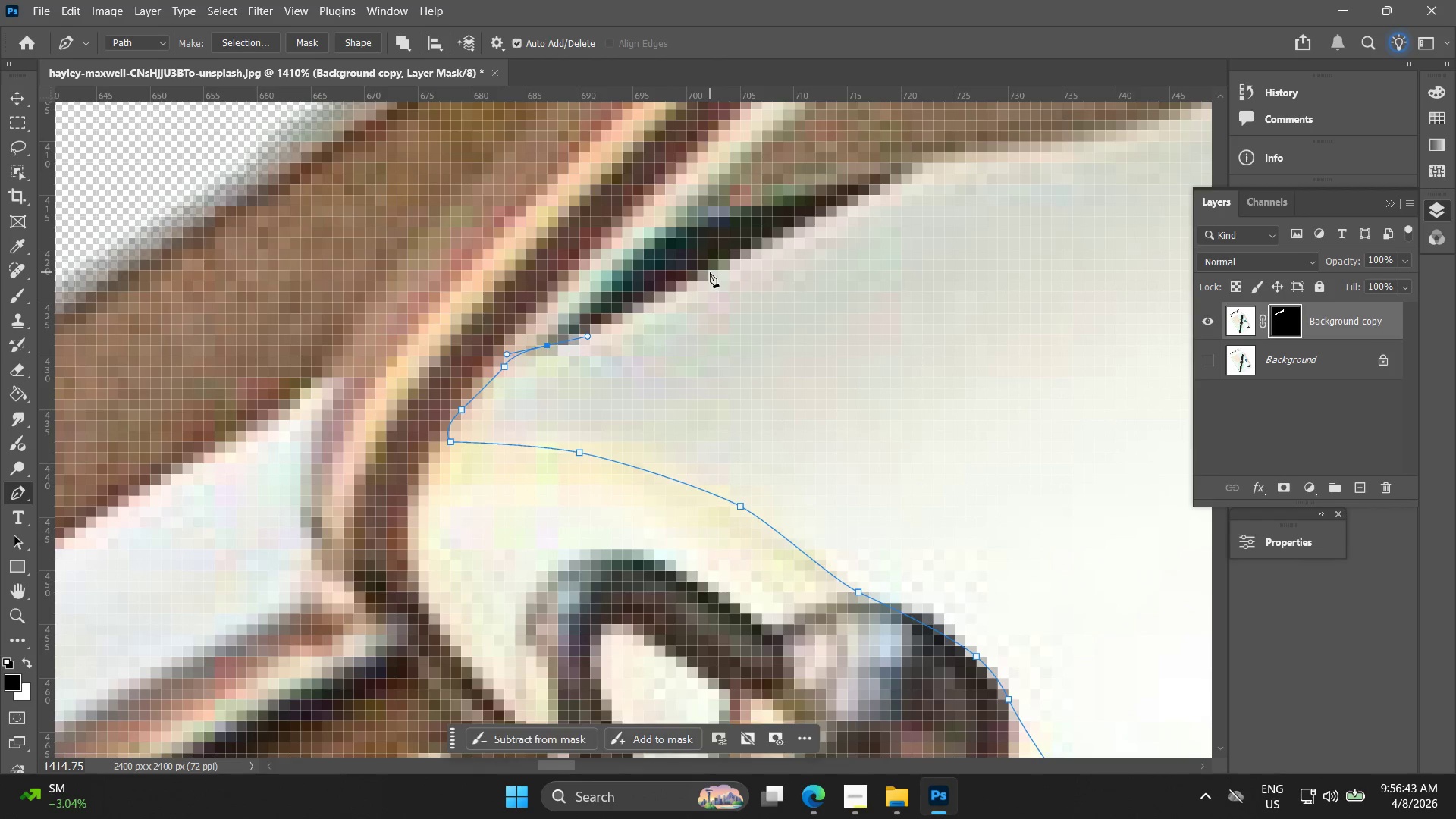 
left_click_drag(start_coordinate=[850, 256], to_coordinate=[658, 333])
 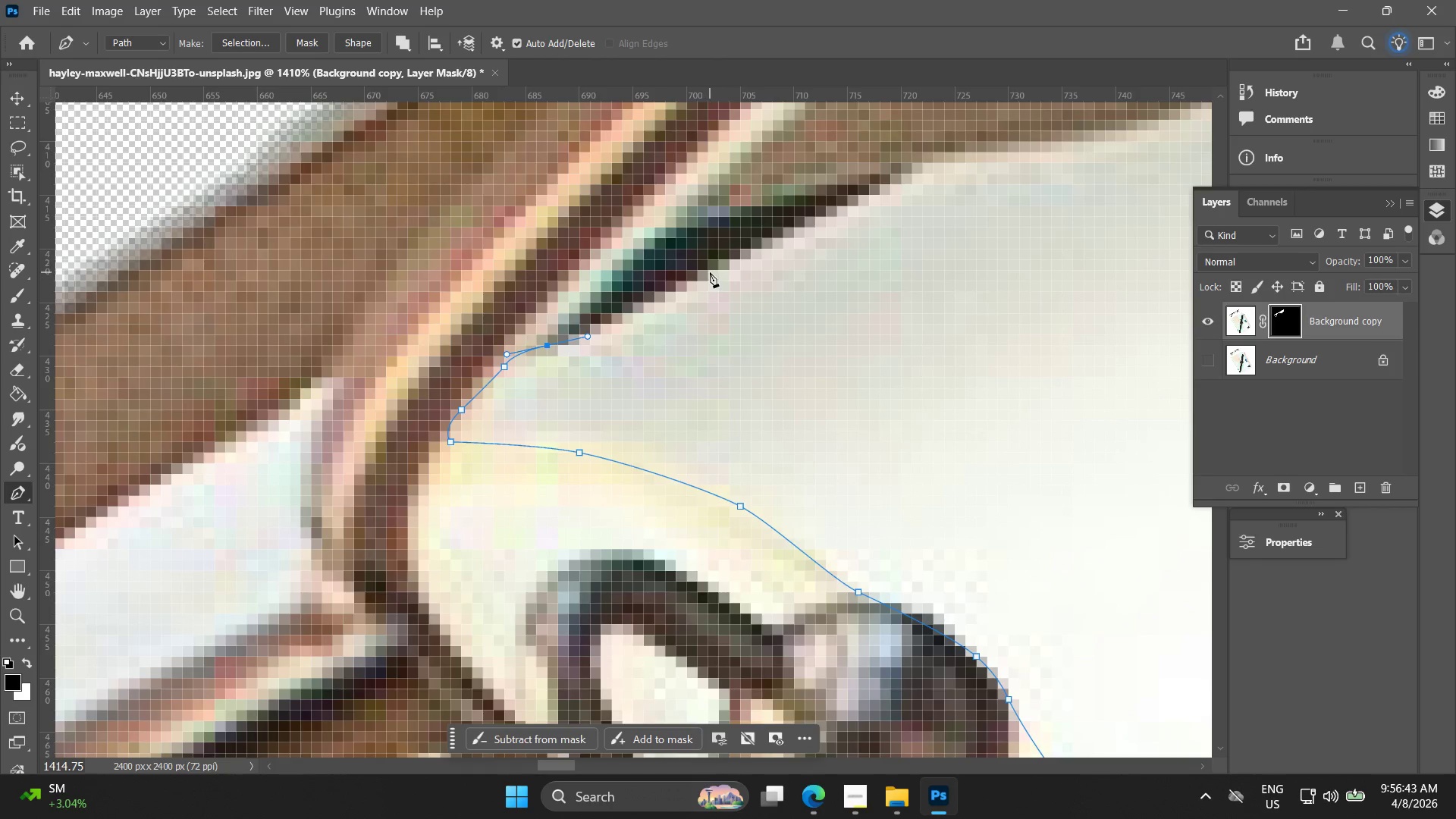 
left_click_drag(start_coordinate=[711, 272], to_coordinate=[745, 254])
 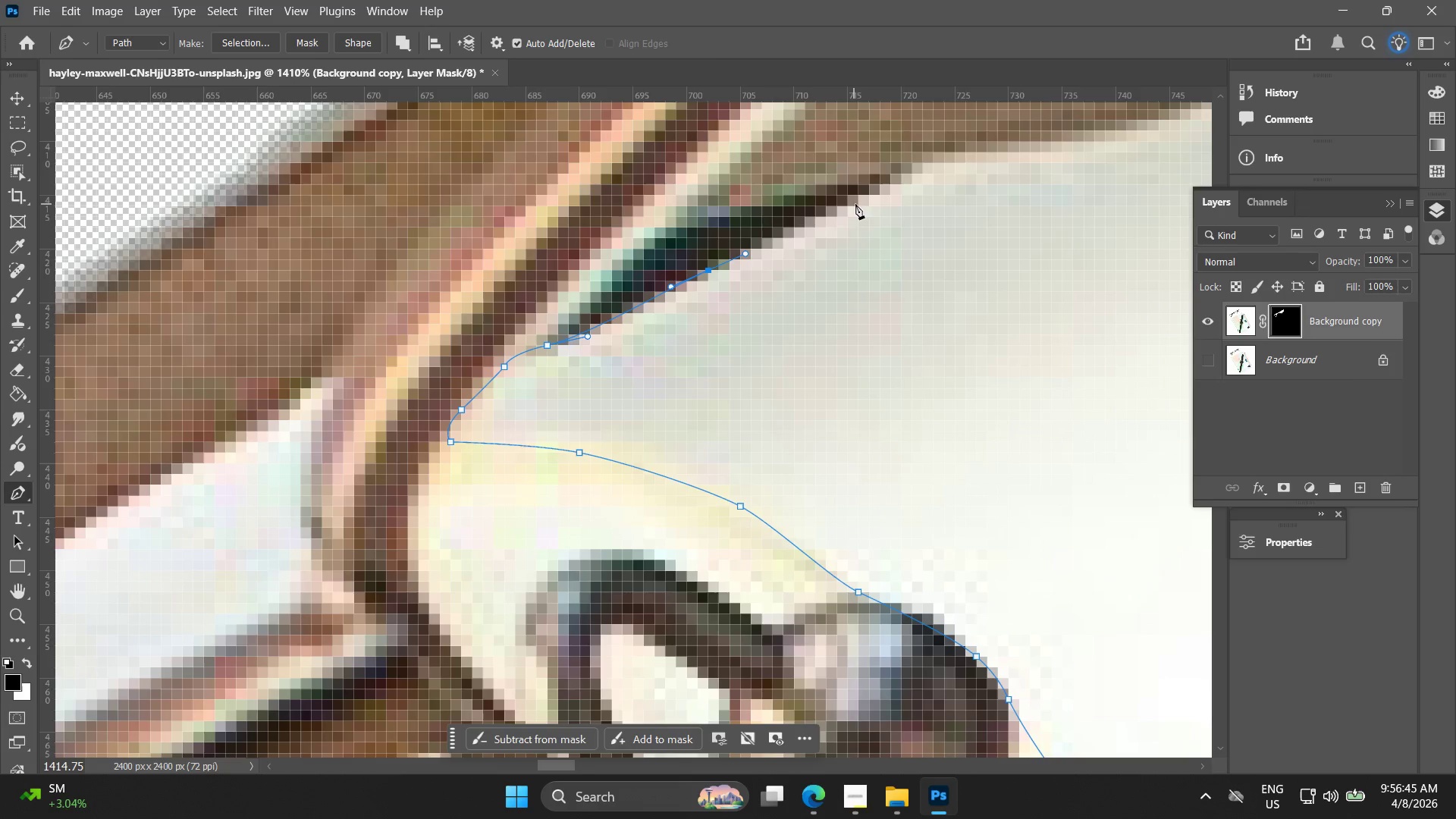 
left_click_drag(start_coordinate=[861, 201], to_coordinate=[880, 187])
 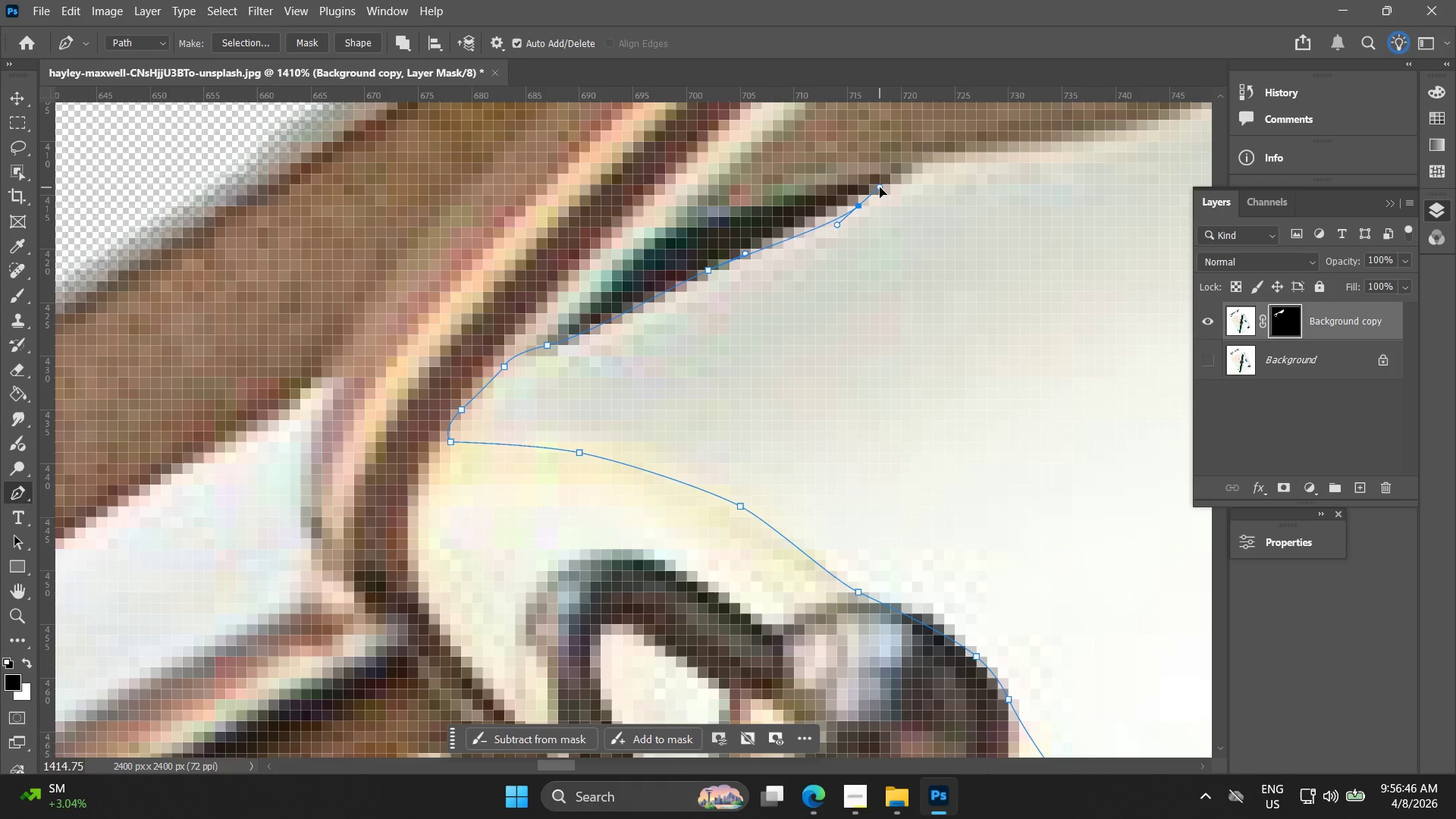 
key(Control+Z)
 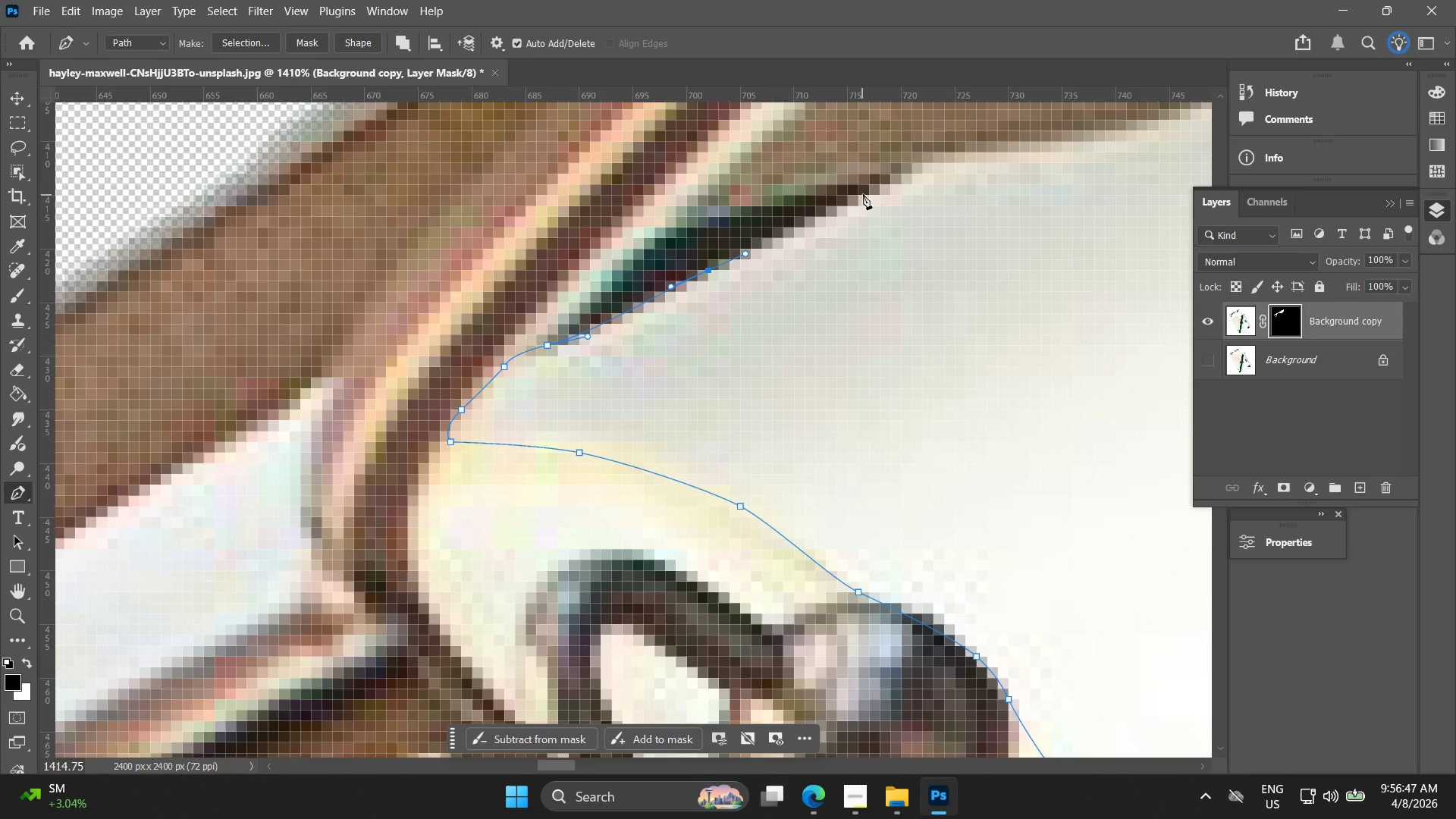 
left_click_drag(start_coordinate=[867, 190], to_coordinate=[897, 170])
 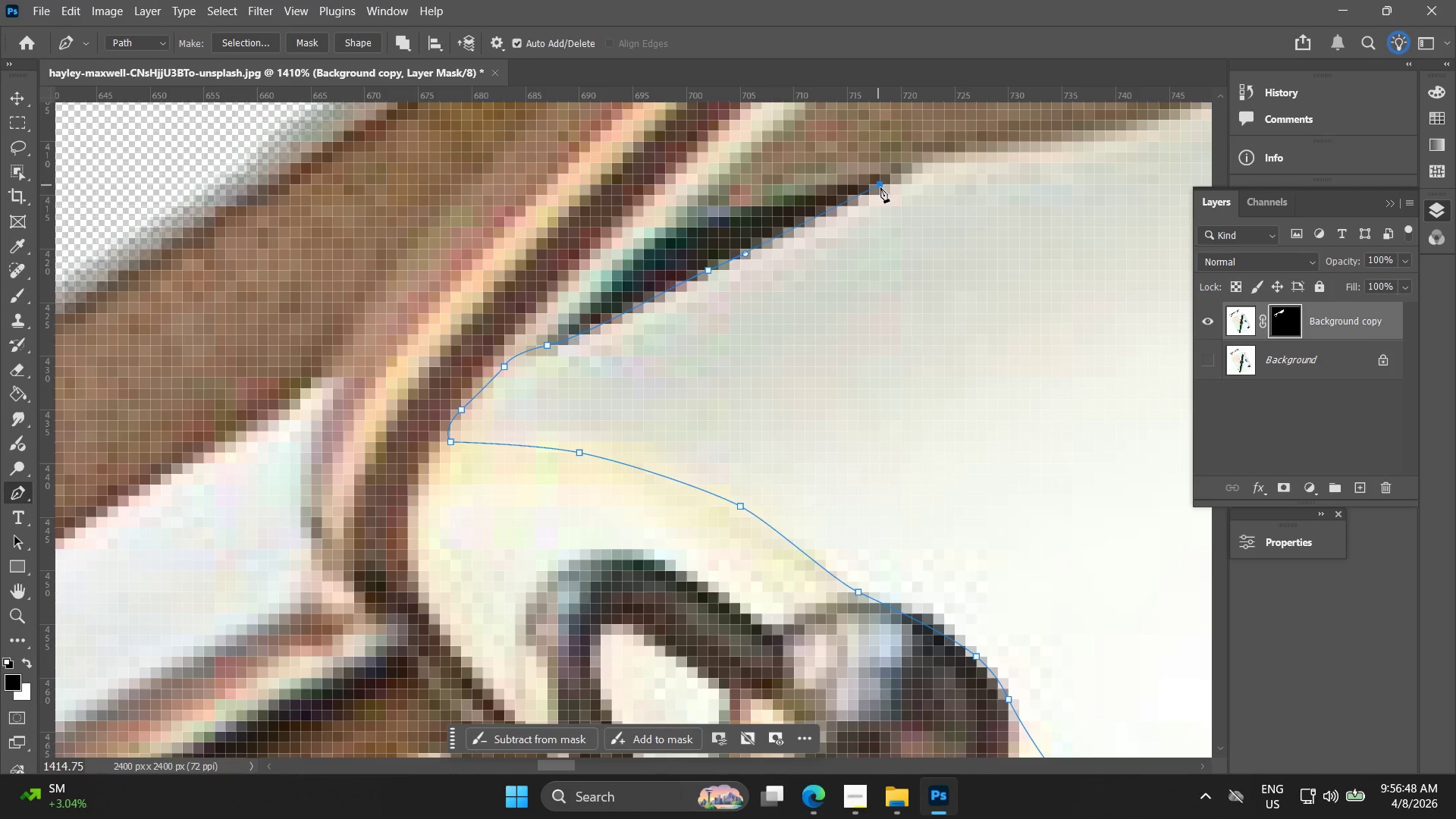 
key(Control+ControlLeft)
 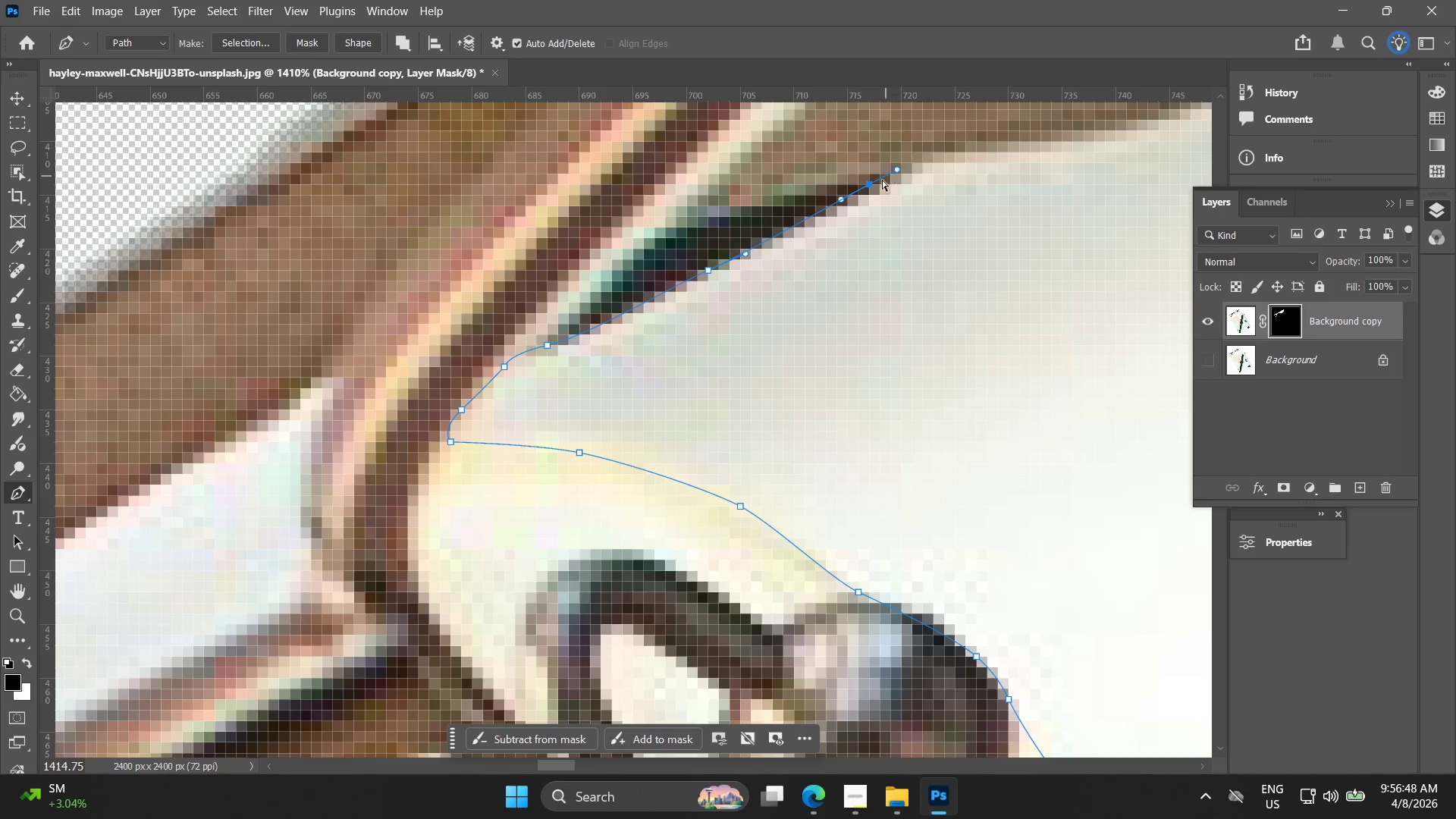 
key(Control+Z)
 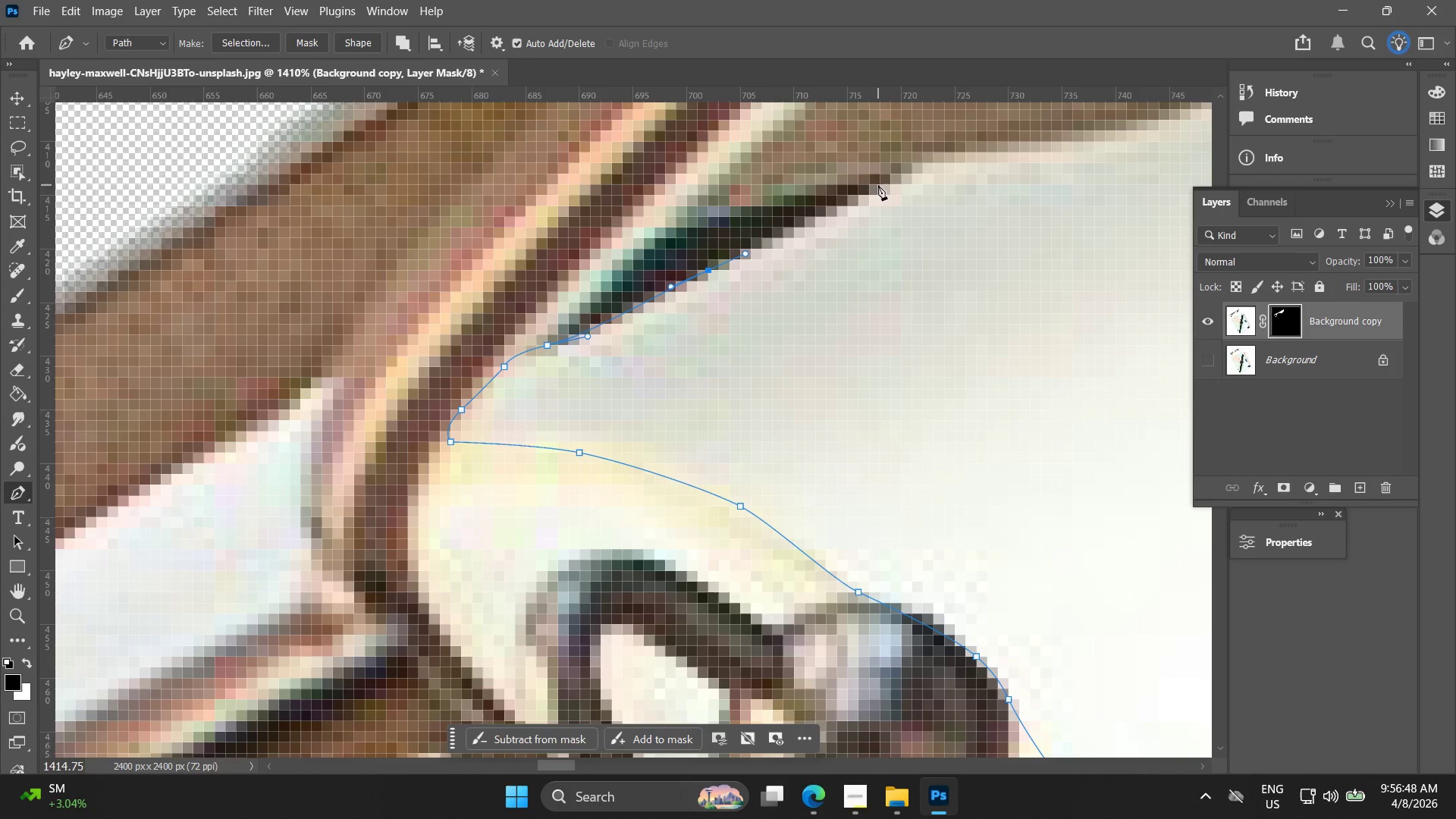 
left_click_drag(start_coordinate=[878, 185], to_coordinate=[902, 171])
 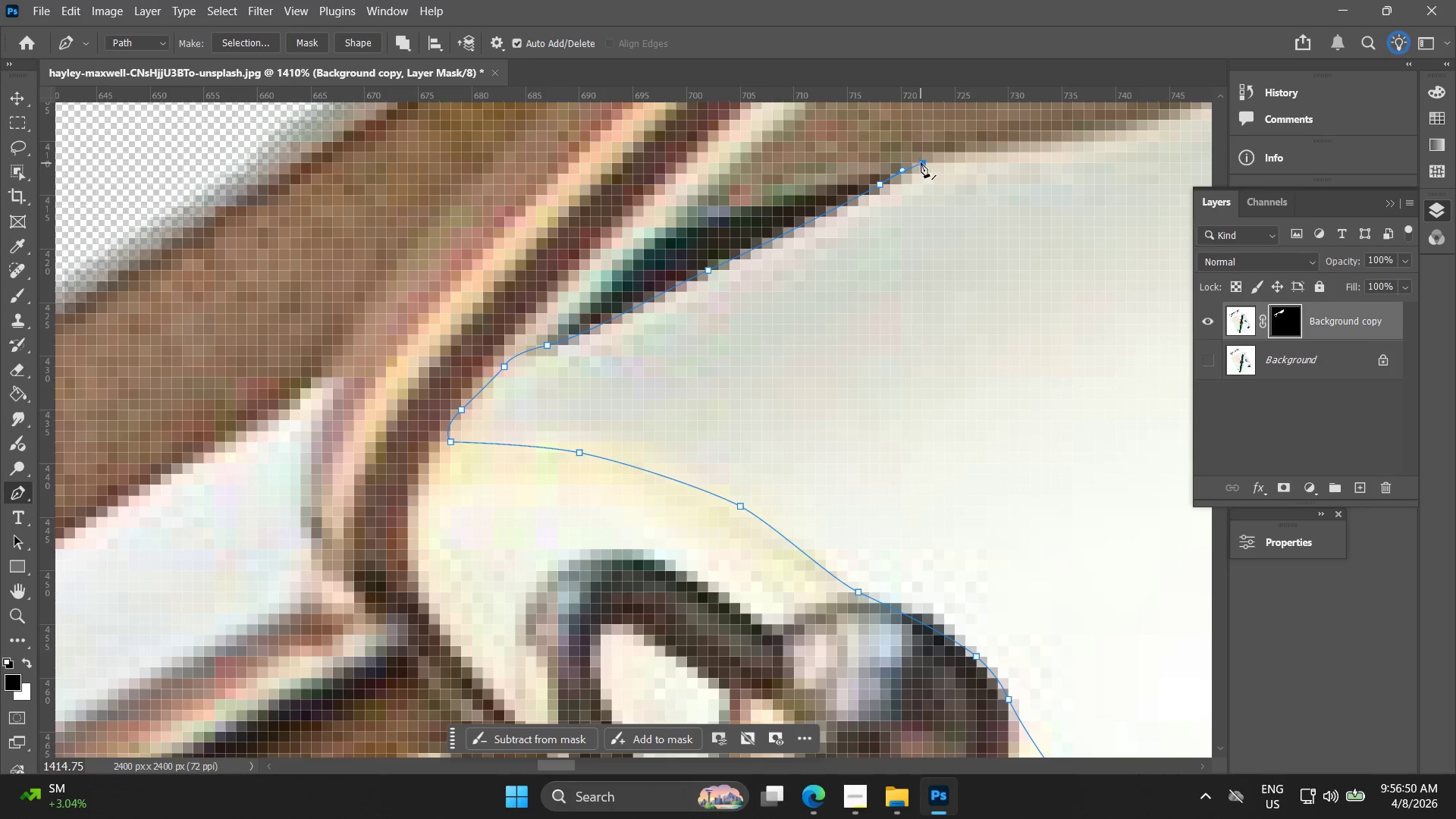 
hold_key(key=AltLeft, duration=0.39)
 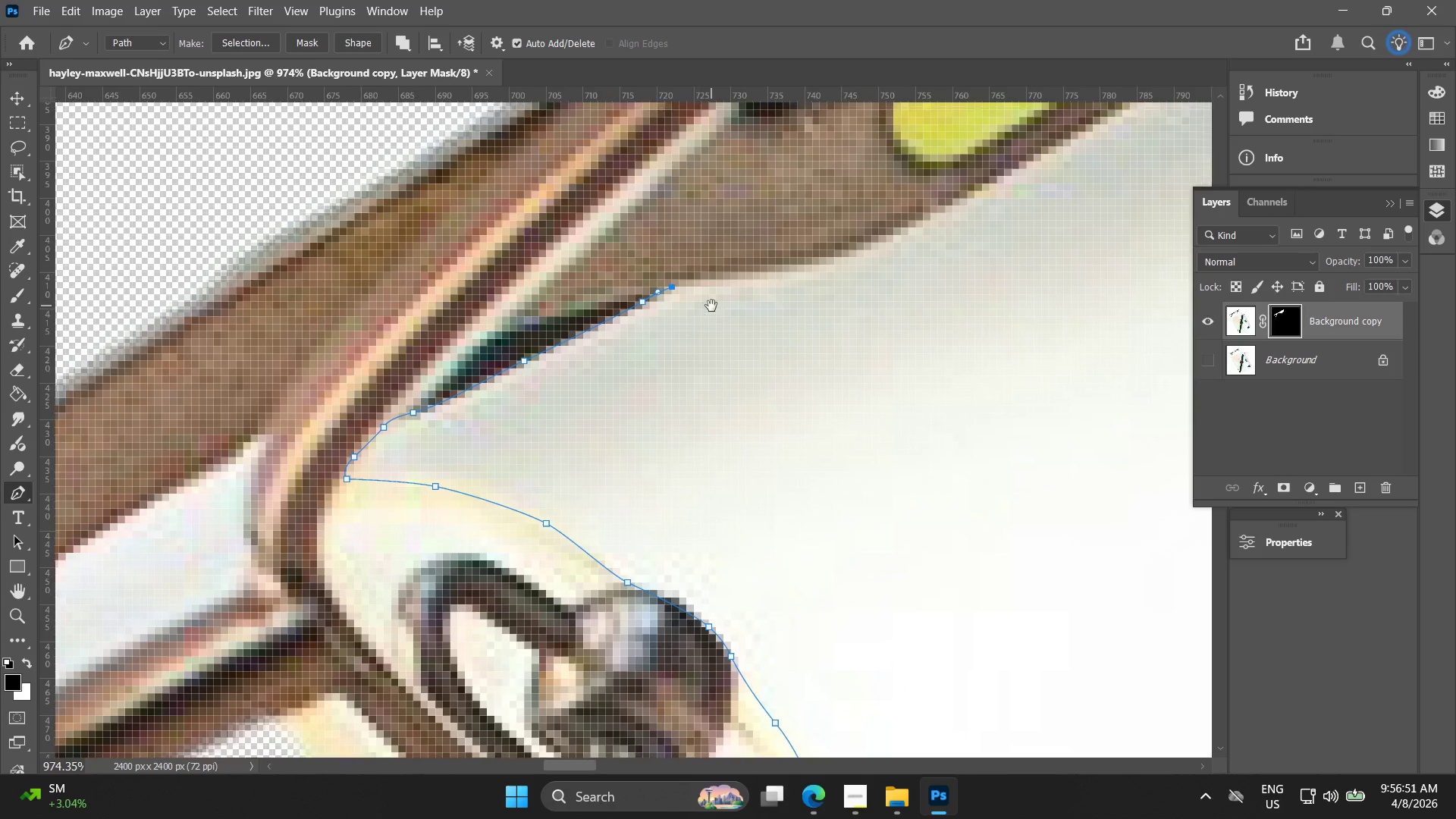 
hold_key(key=Space, duration=0.58)
 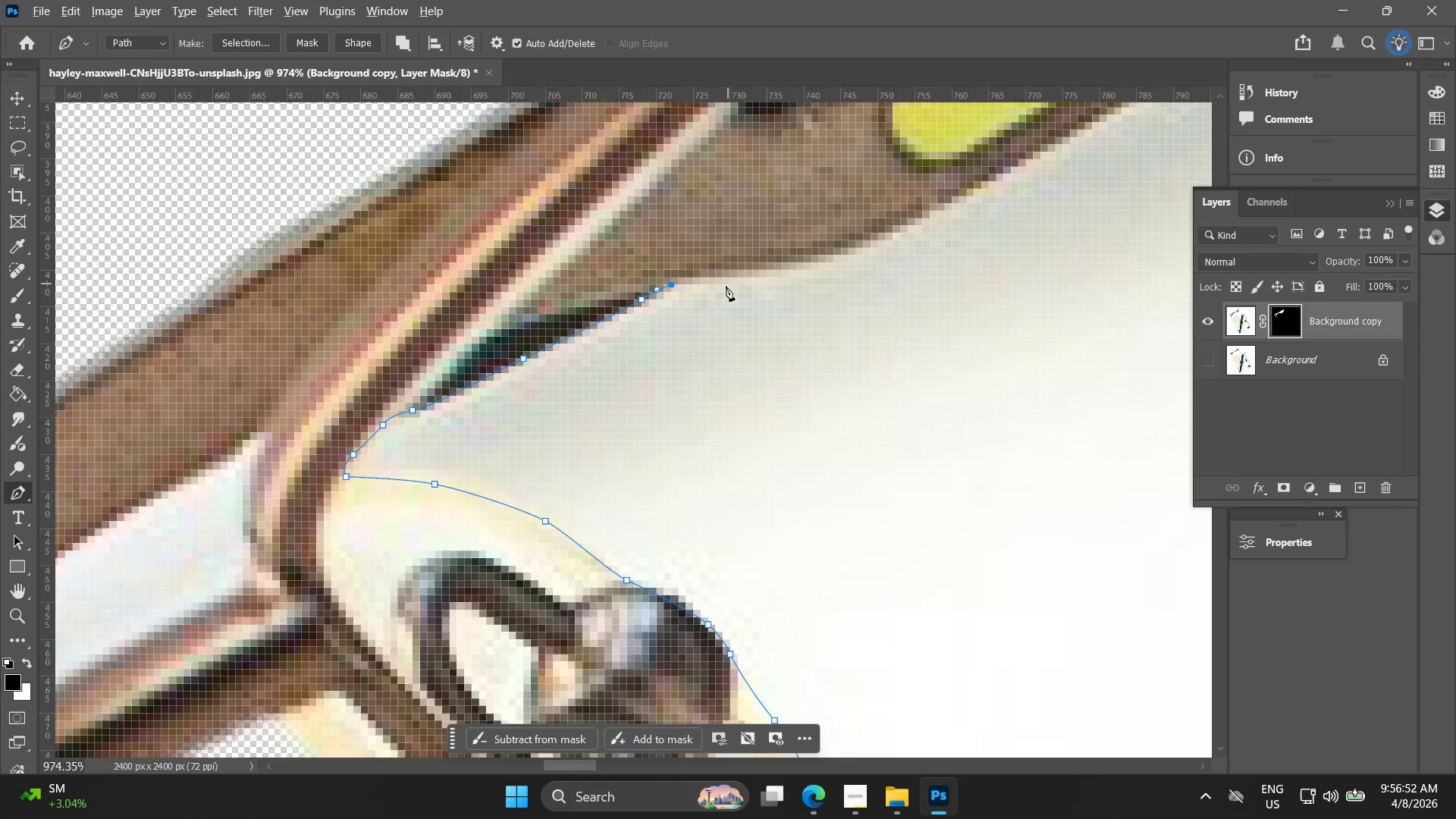 
left_click_drag(start_coordinate=[959, 190], to_coordinate=[711, 303])
 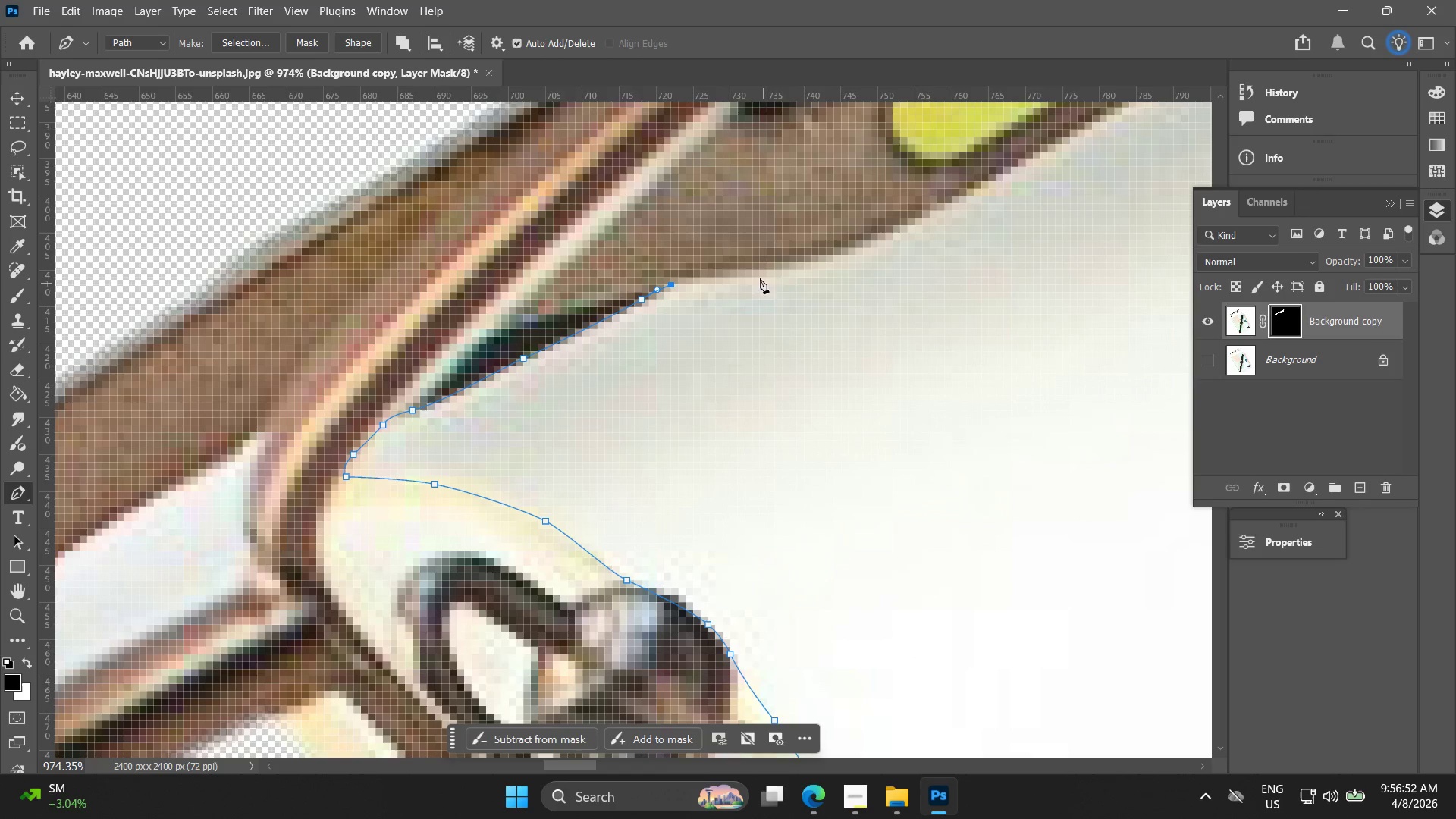 
scroll: coordinate [912, 190], scroll_direction: down, amount: 3.0
 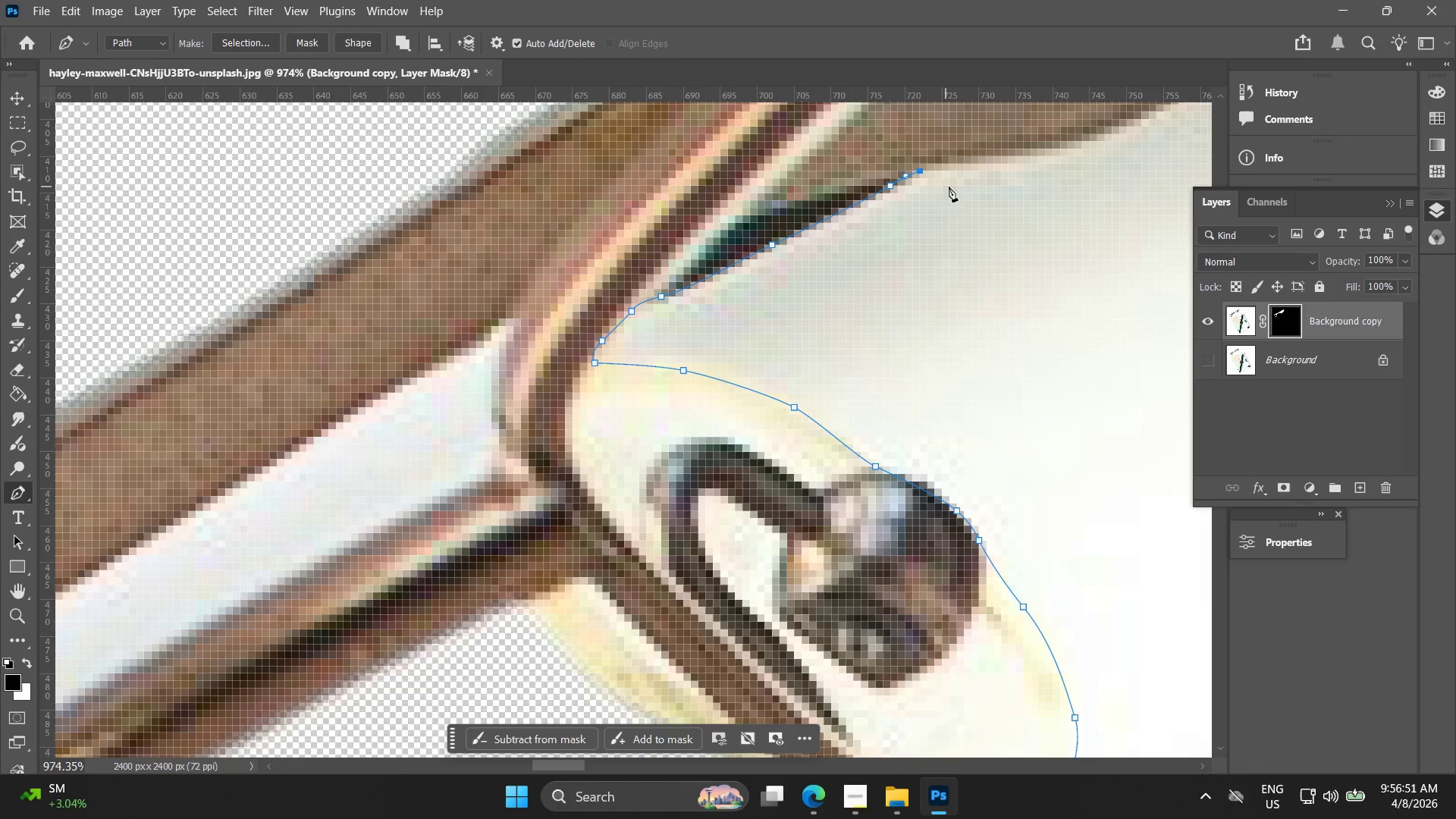 
hold_key(key=AltLeft, duration=0.58)
 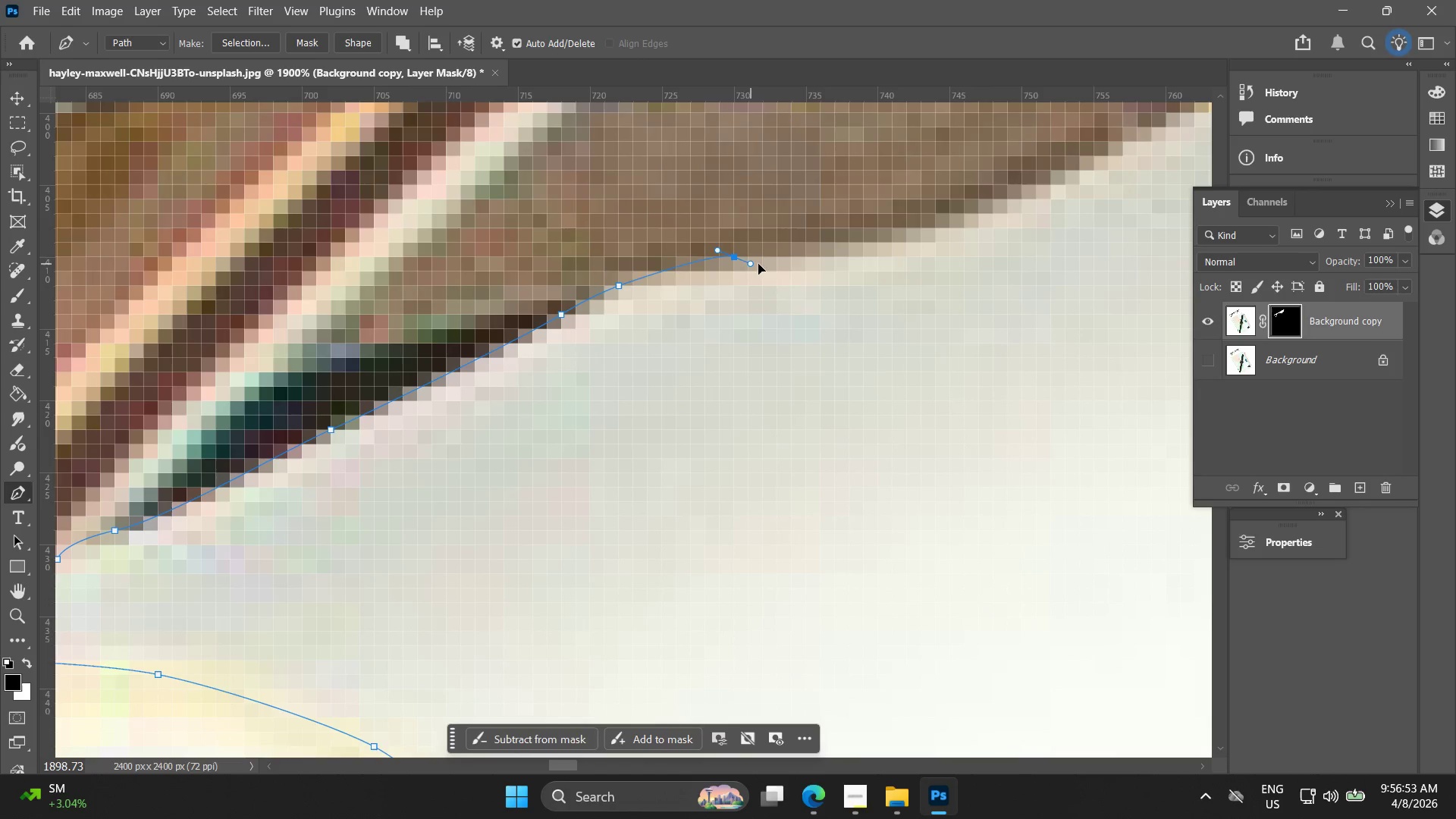 
left_click_drag(start_coordinate=[739, 262], to_coordinate=[836, 249])
 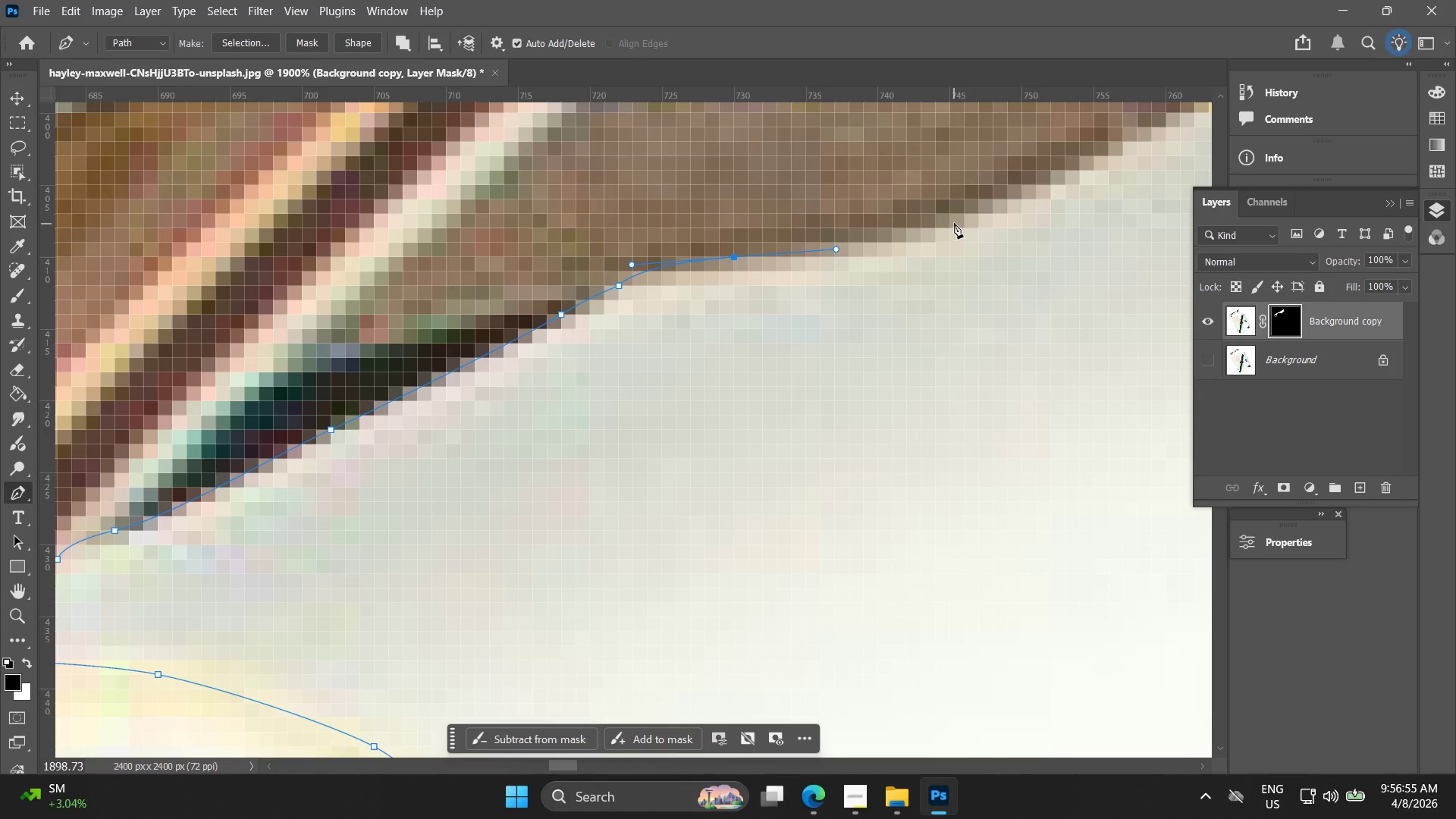 
scroll: coordinate [726, 280], scroll_direction: up, amount: 7.0
 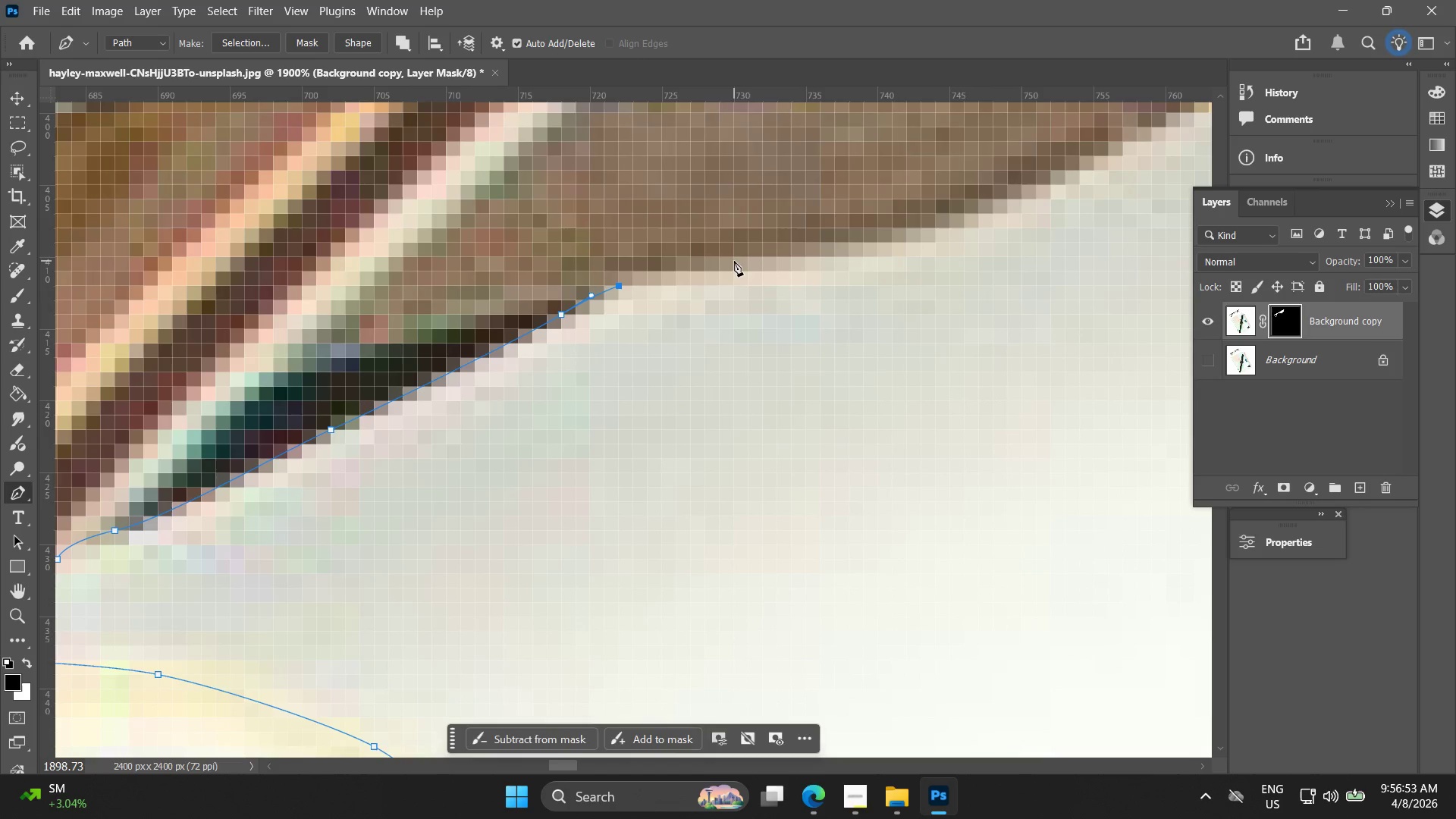 
left_click_drag(start_coordinate=[958, 219], to_coordinate=[1043, 188])
 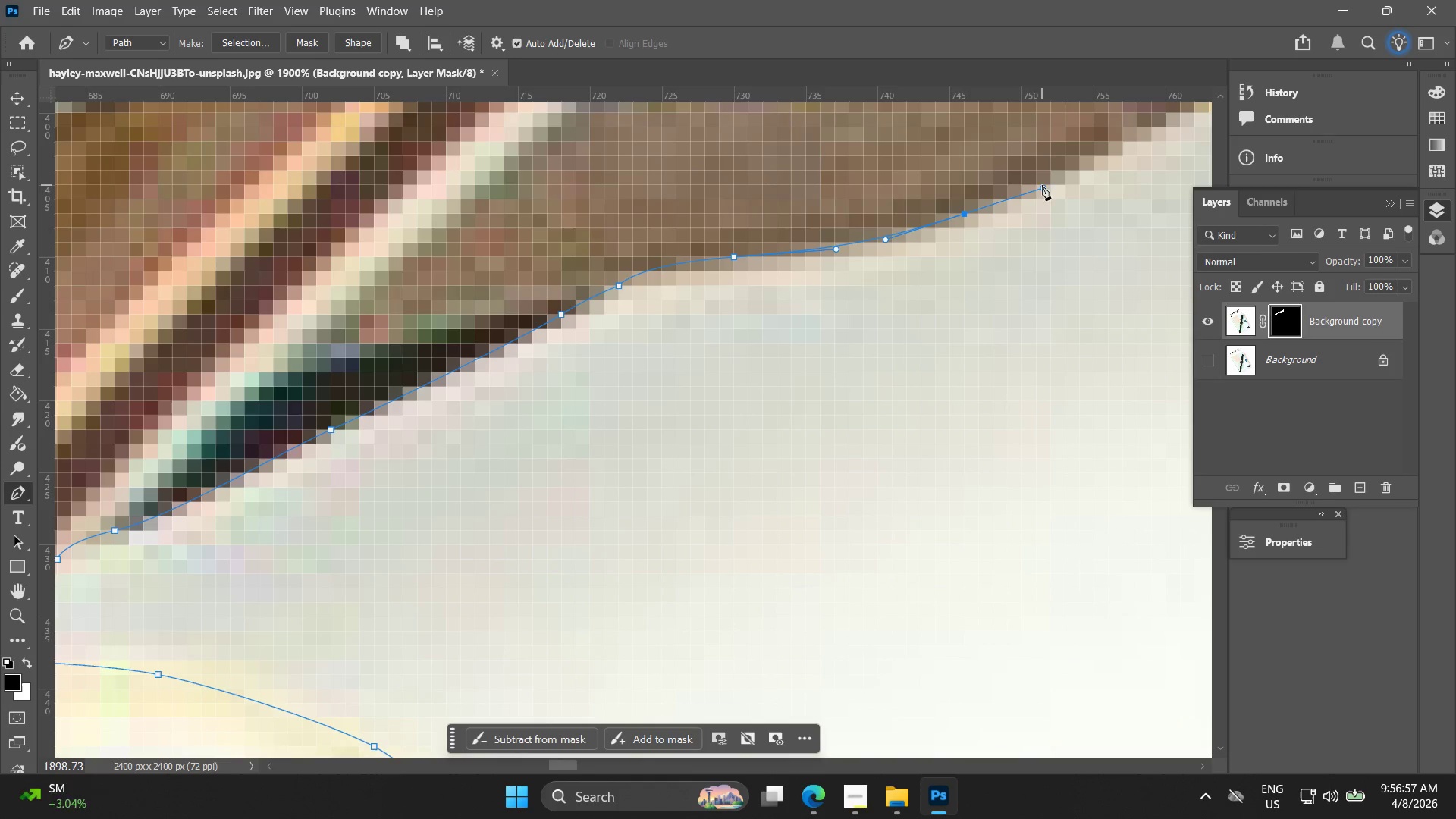 
hold_key(key=Space, duration=0.7)
 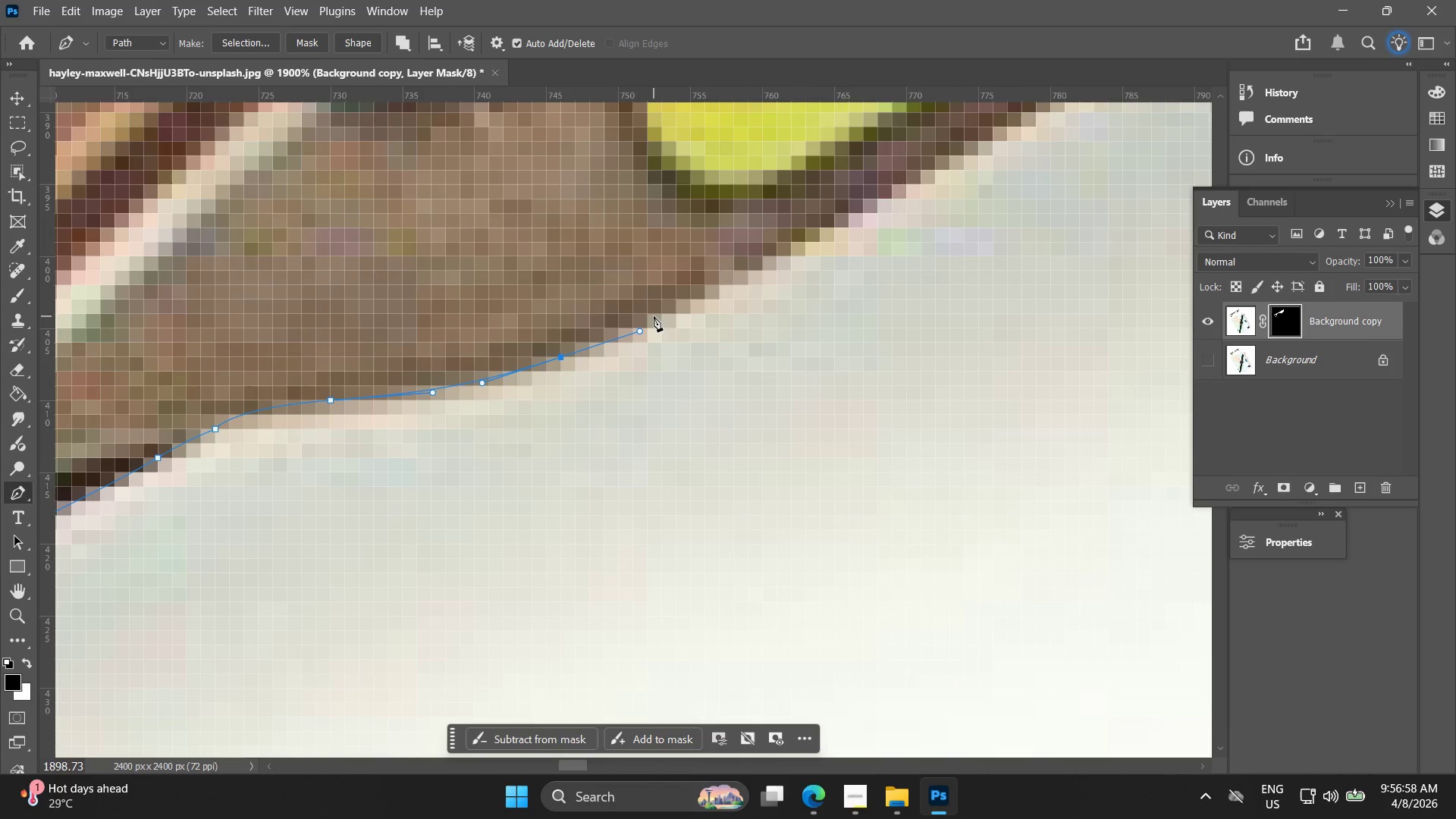 
left_click_drag(start_coordinate=[1046, 184], to_coordinate=[642, 327])
 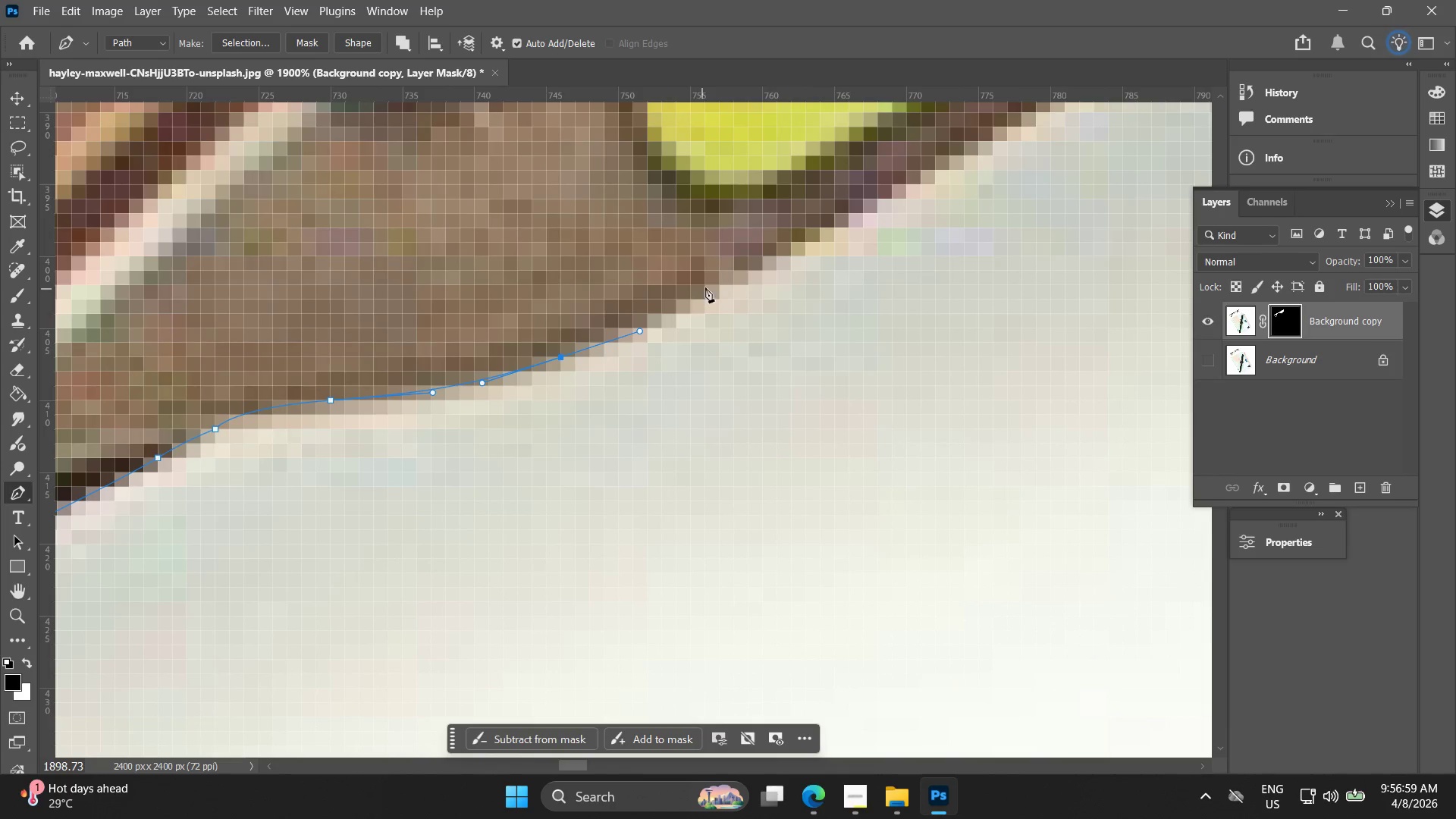 
left_click([730, 272])
 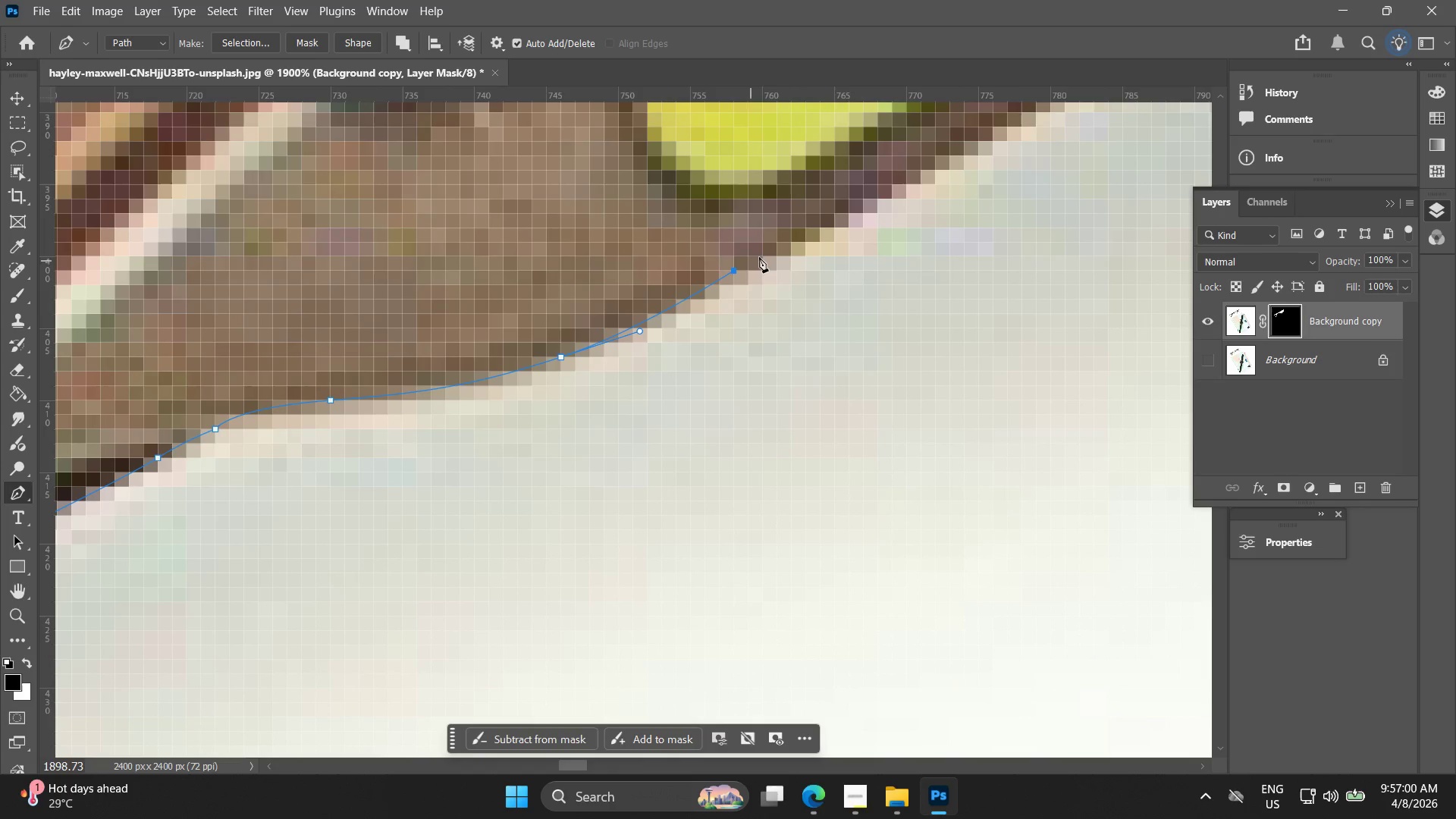 
key(Control+ControlLeft)
 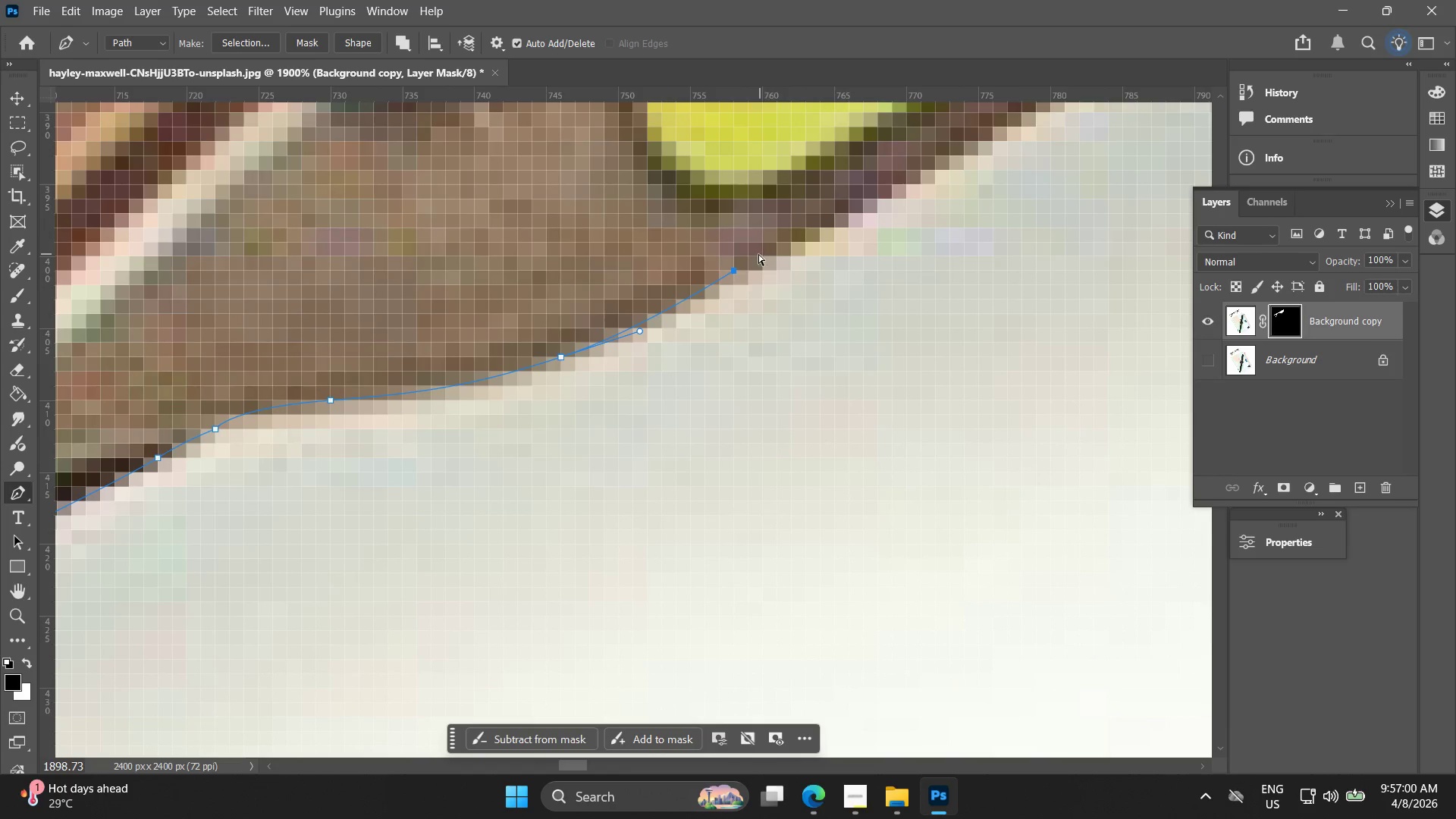 
key(Control+Z)
 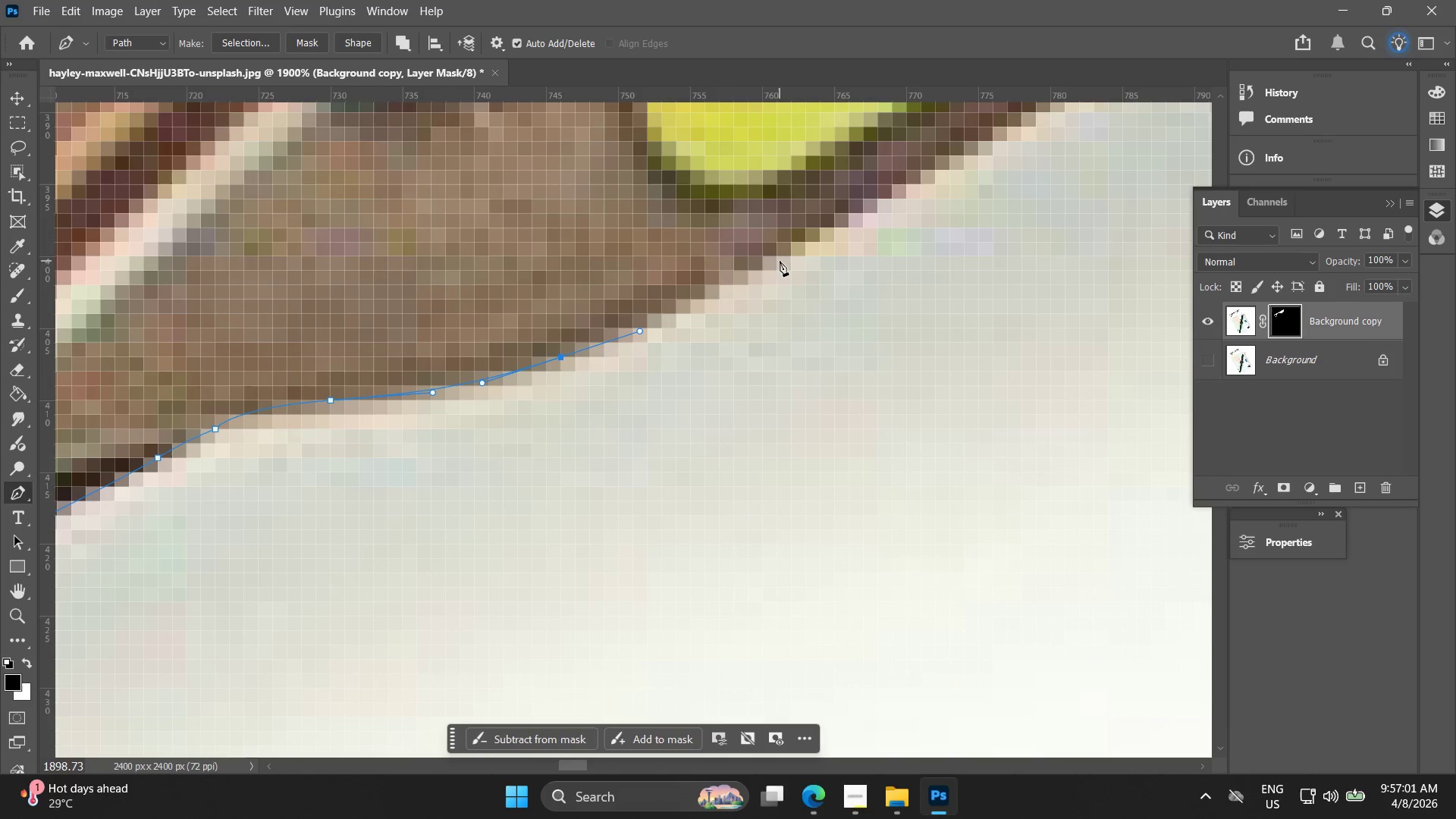 
left_click([779, 257])
 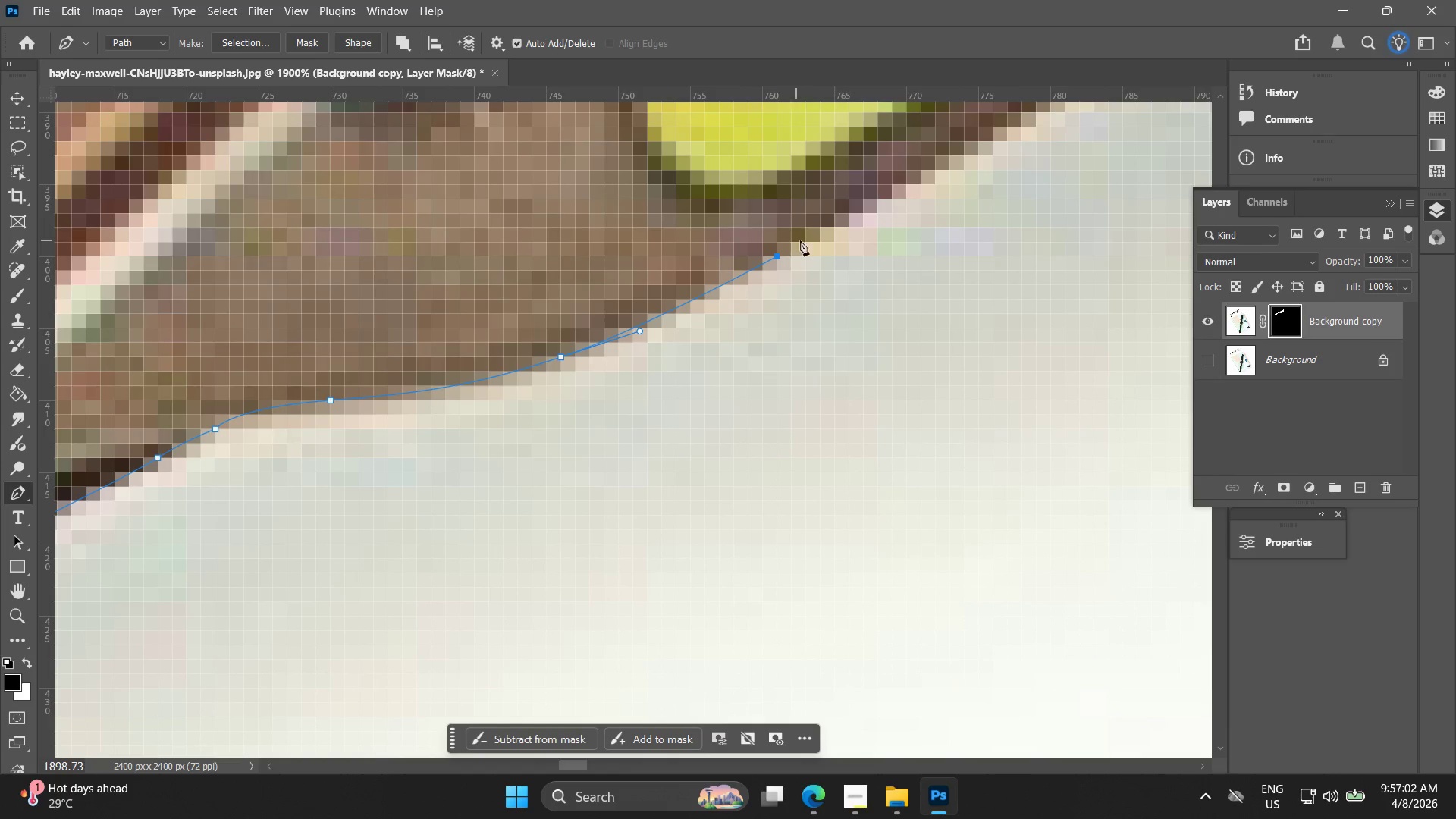 
hold_key(key=Space, duration=0.55)
 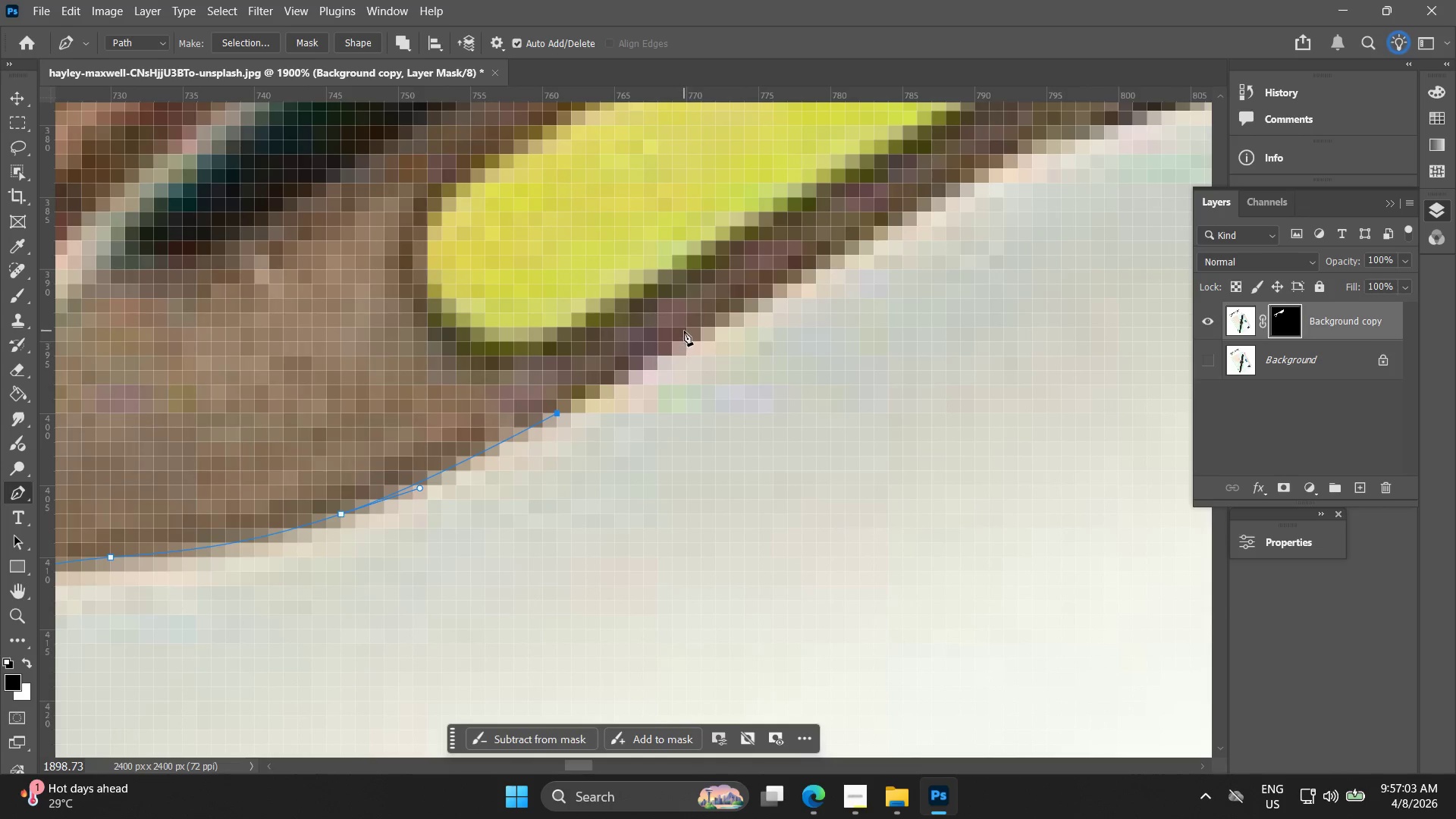 
left_click_drag(start_coordinate=[819, 249], to_coordinate=[599, 406])
 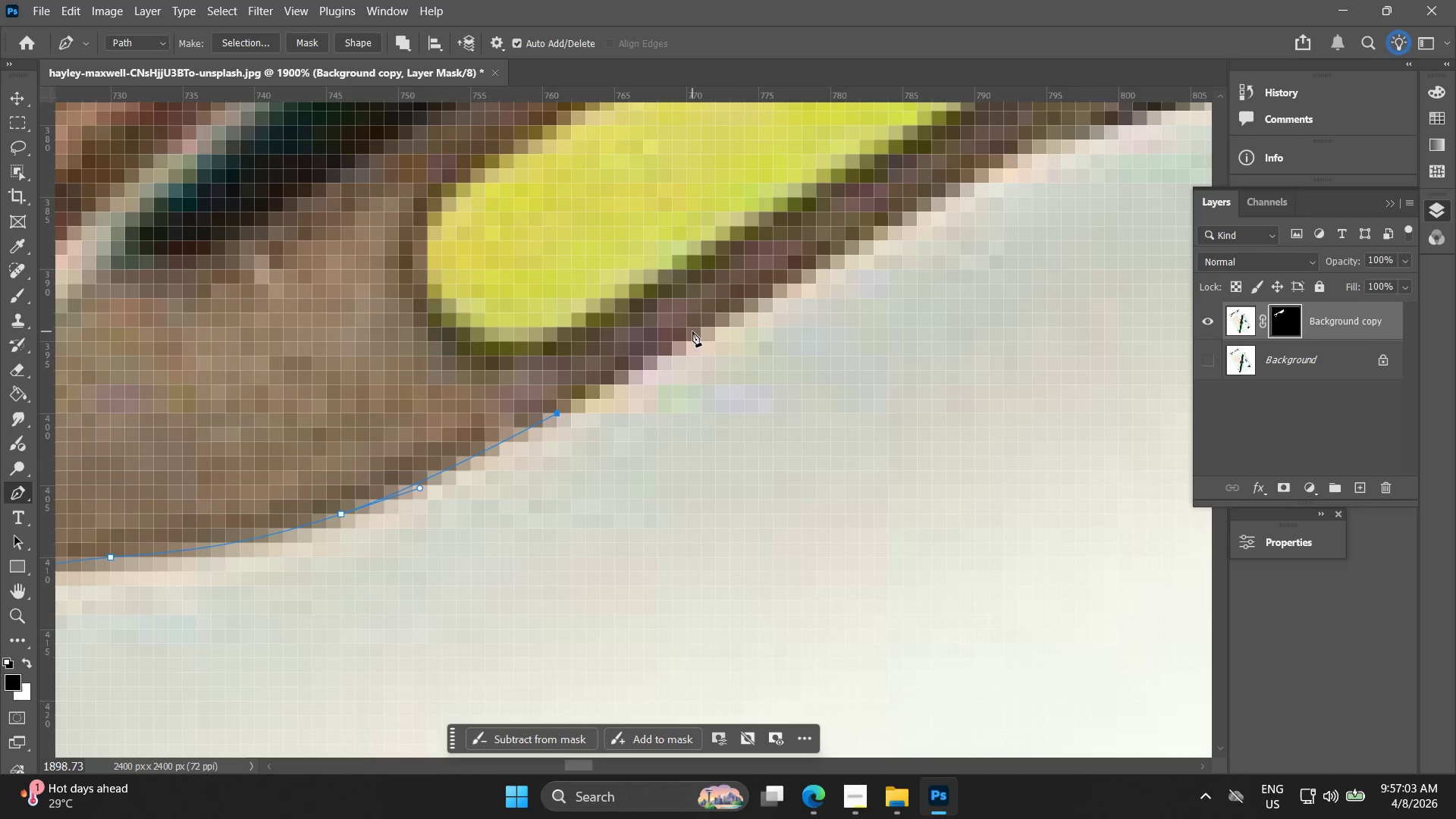 
left_click_drag(start_coordinate=[695, 332], to_coordinate=[739, 309])
 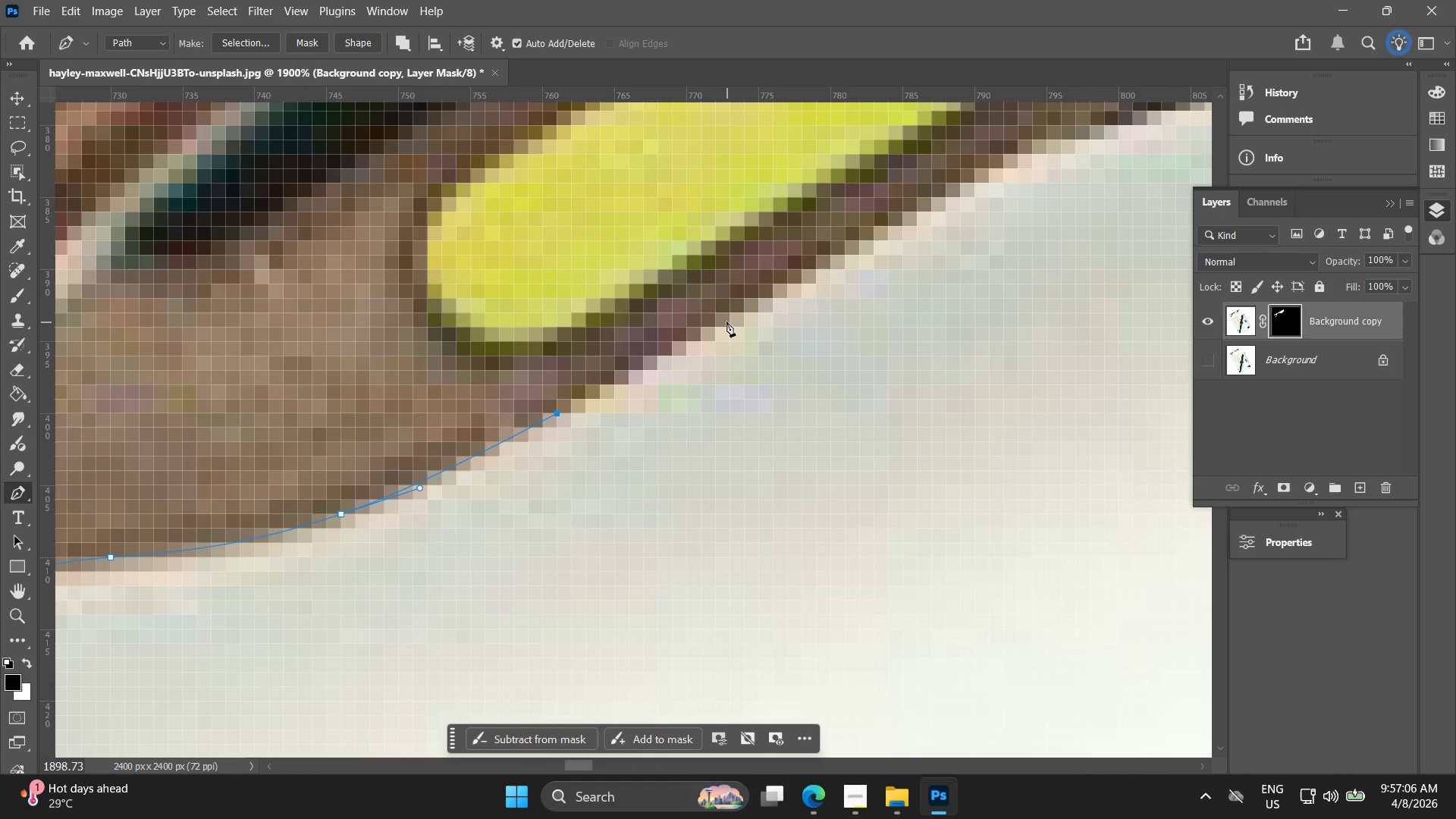 
key(Control+Z)
 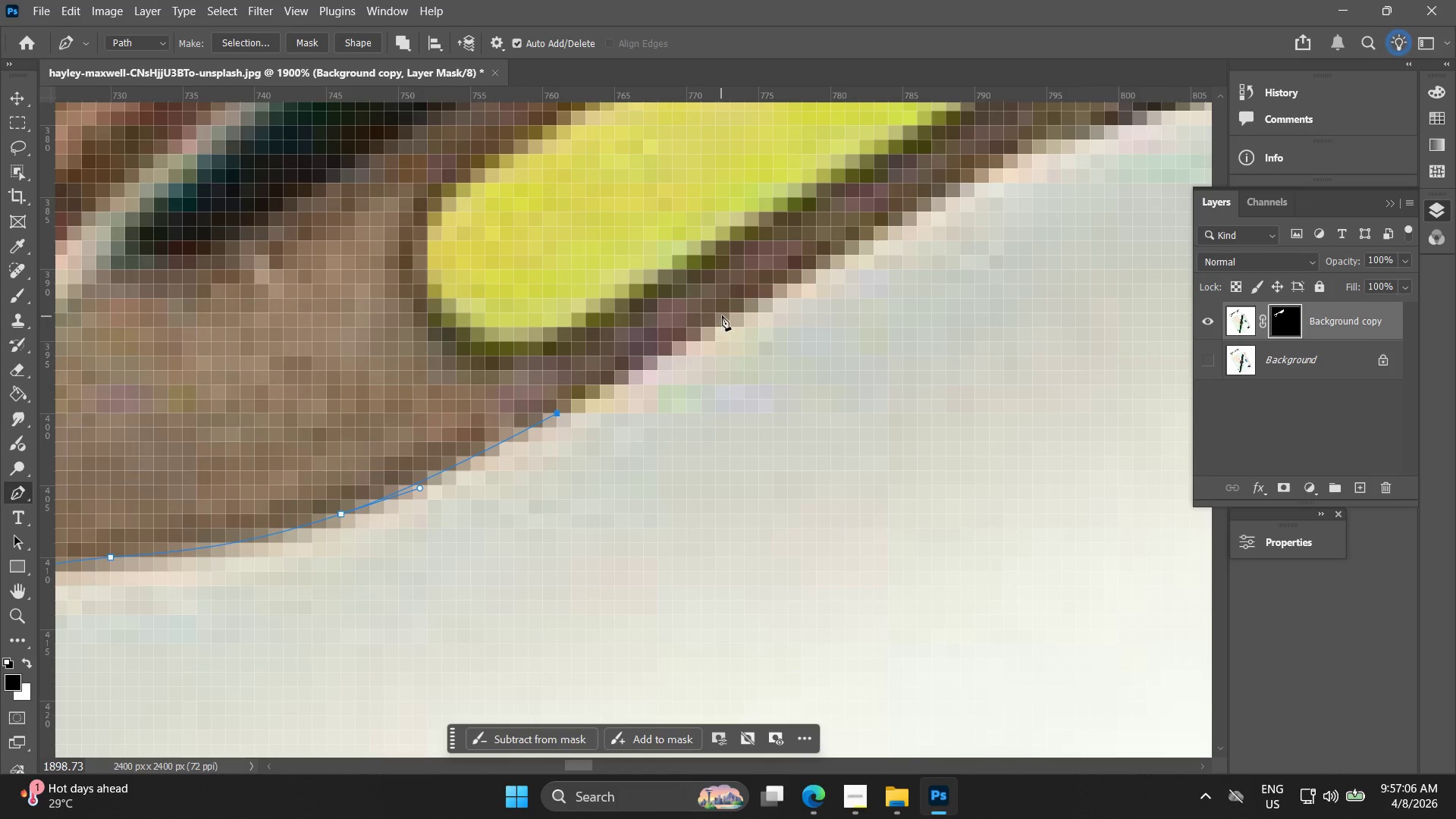 
left_click_drag(start_coordinate=[726, 315], to_coordinate=[772, 290])
 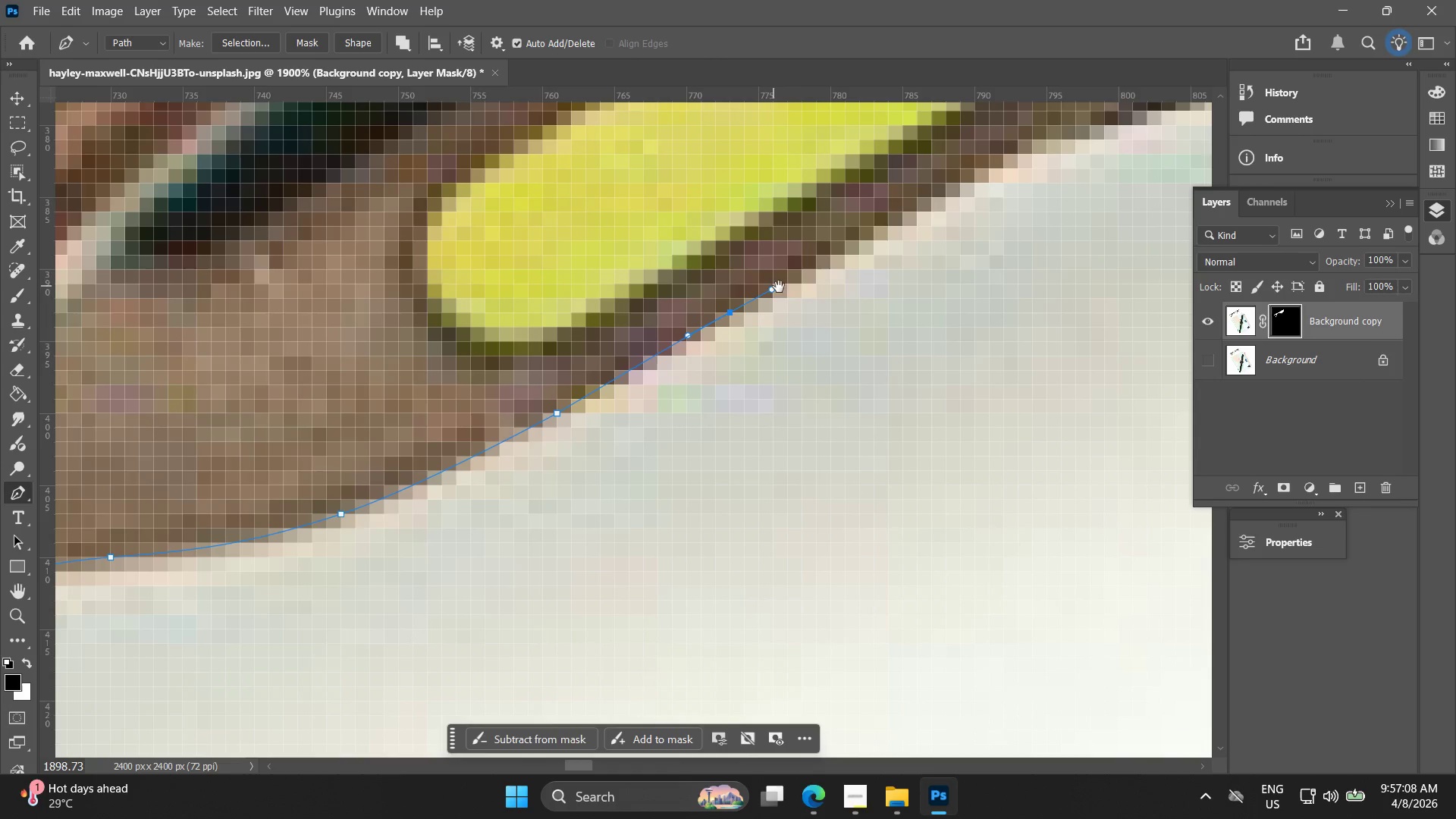 
hold_key(key=Space, duration=0.61)
 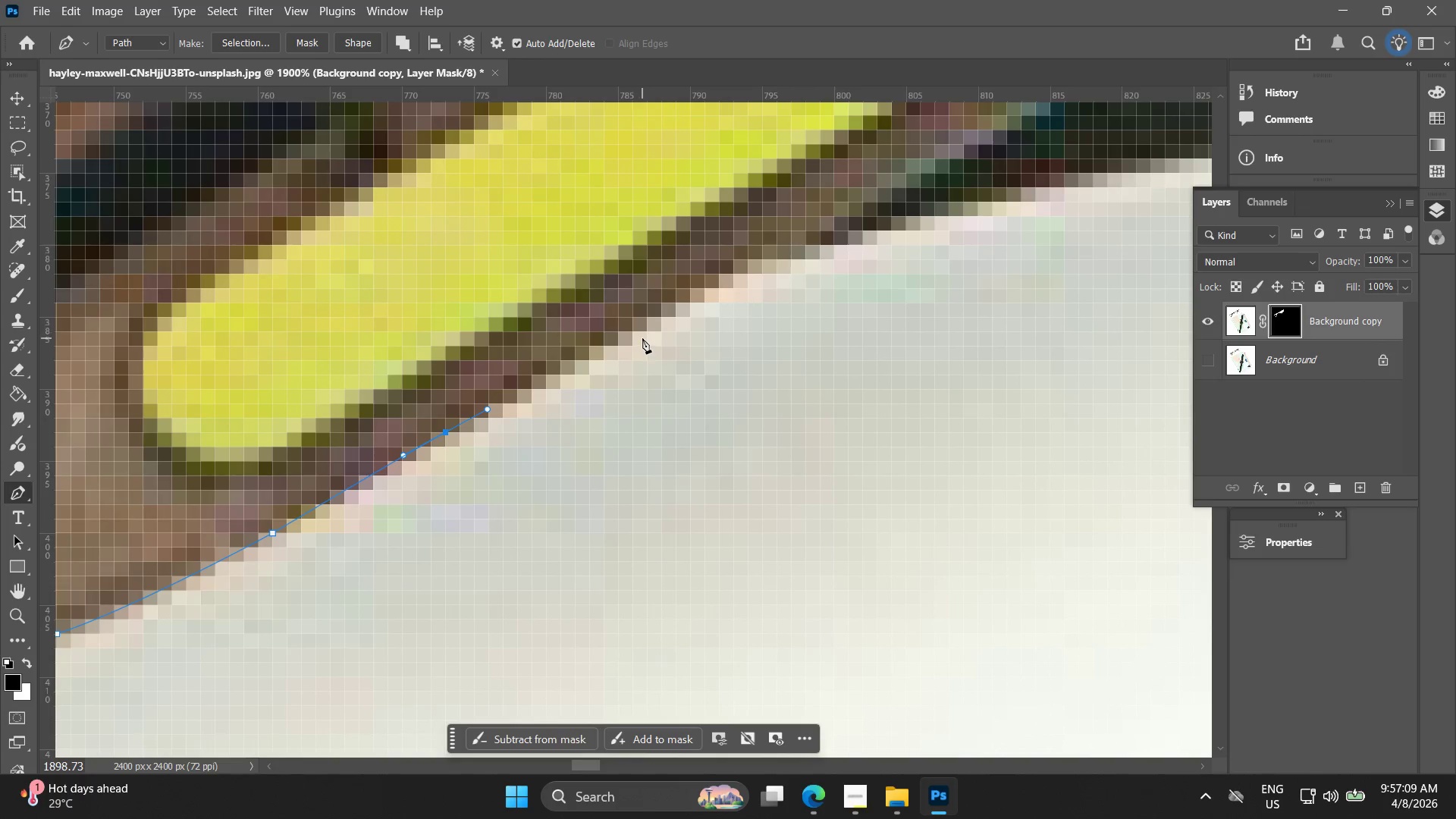 
left_click_drag(start_coordinate=[794, 290], to_coordinate=[510, 410])
 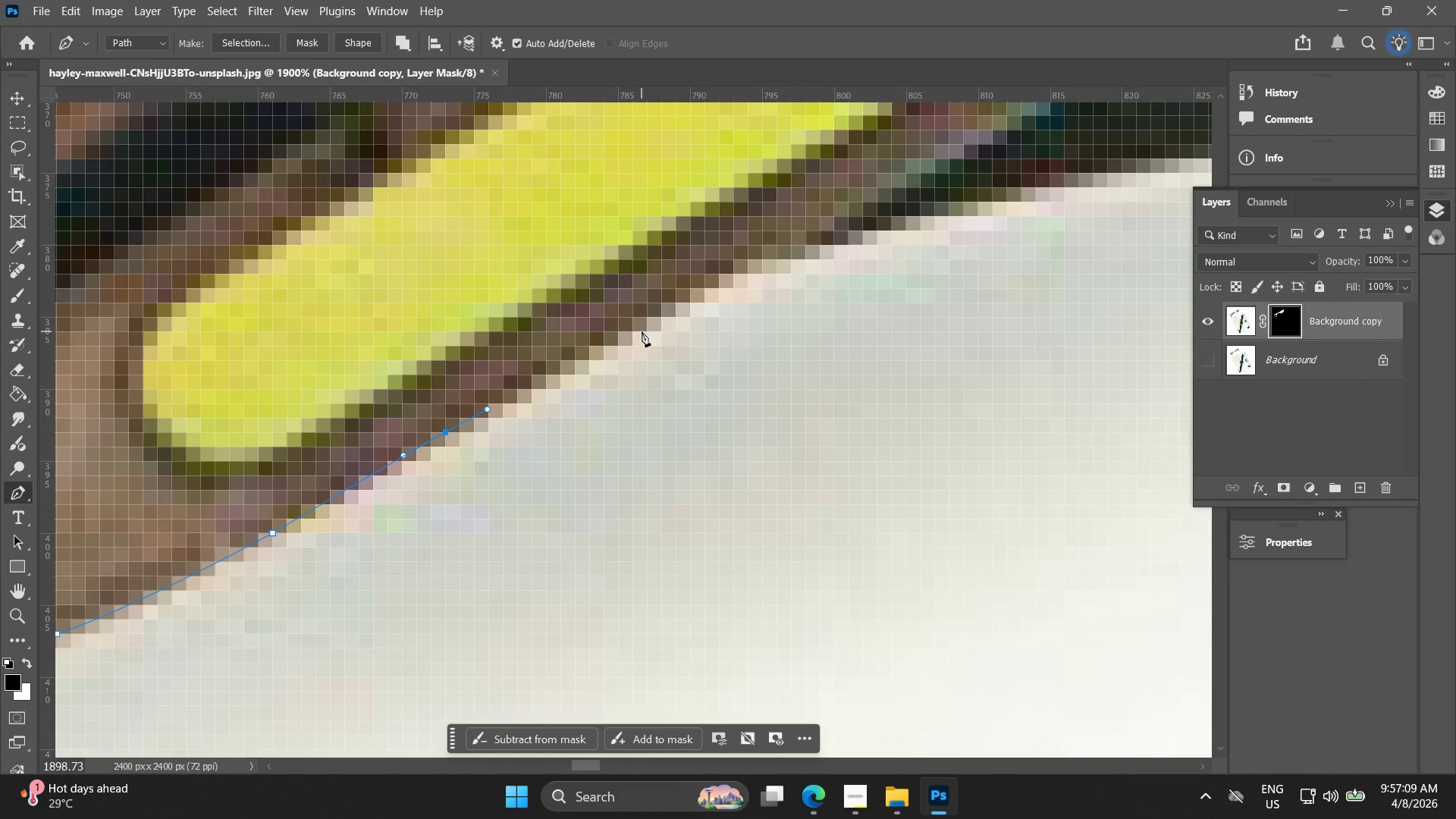 
left_click_drag(start_coordinate=[646, 326], to_coordinate=[673, 307])
 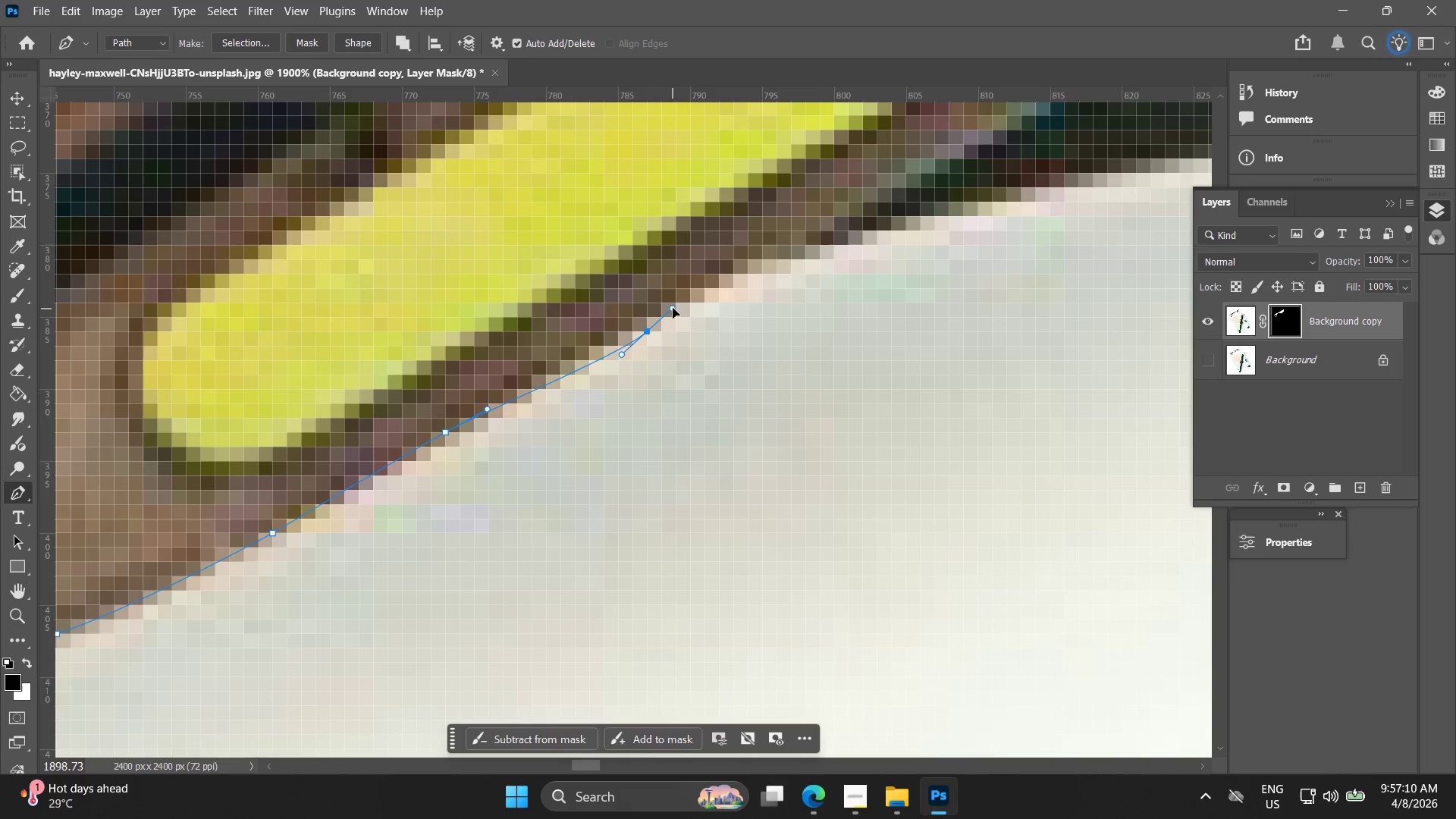 
key(Control+ControlLeft)
 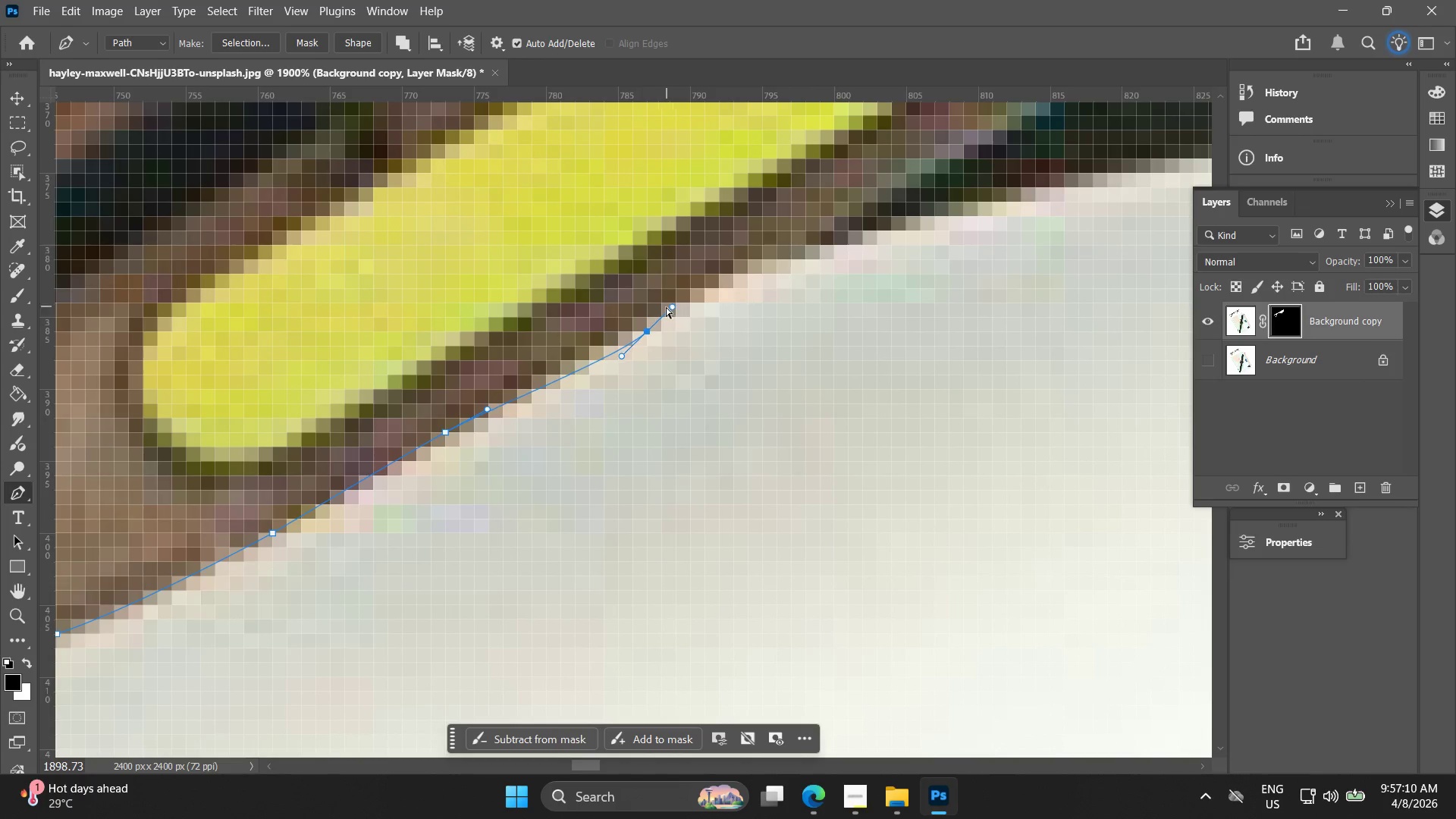 
key(Control+Z)
 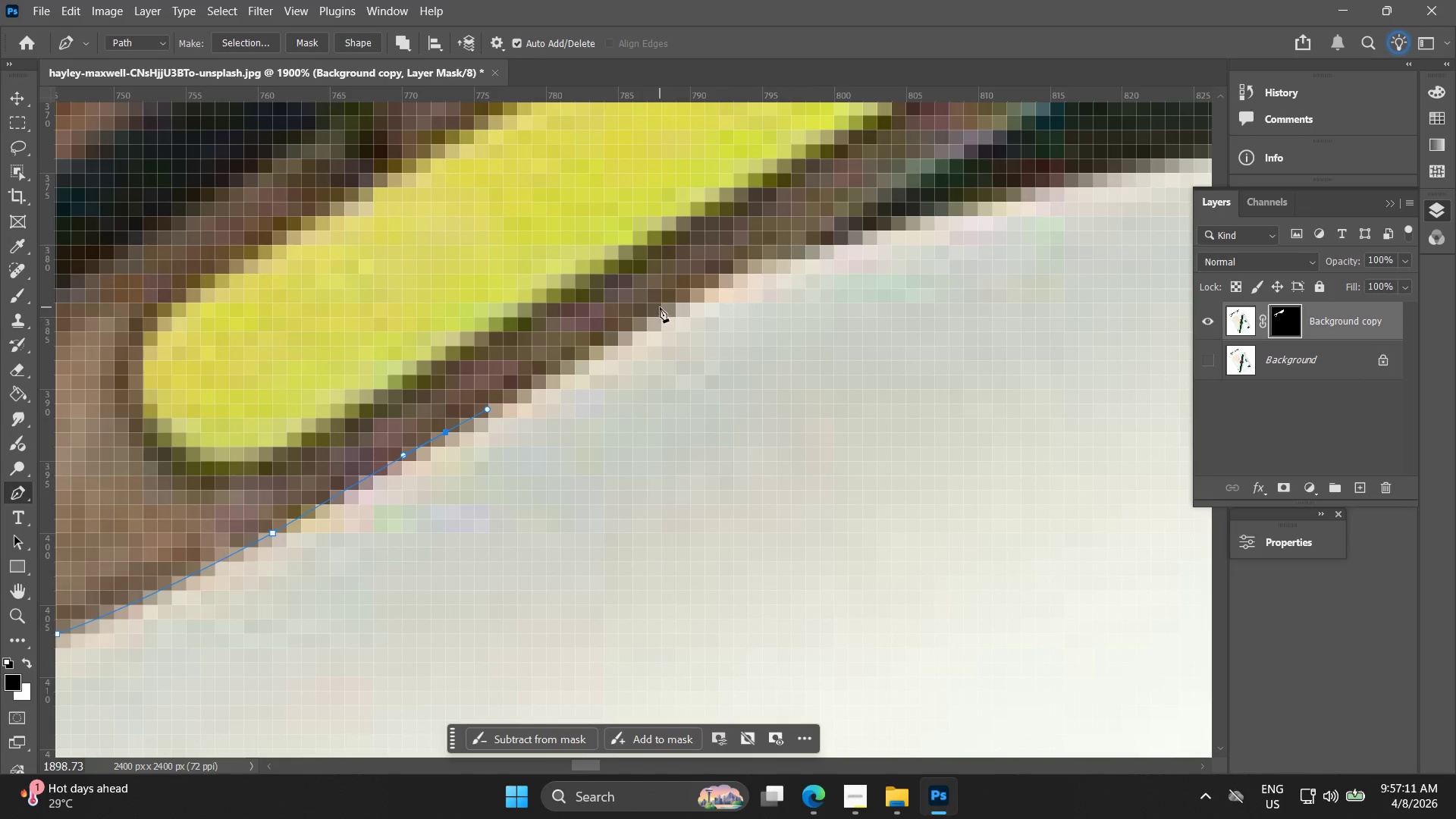 
left_click_drag(start_coordinate=[661, 307], to_coordinate=[707, 277])
 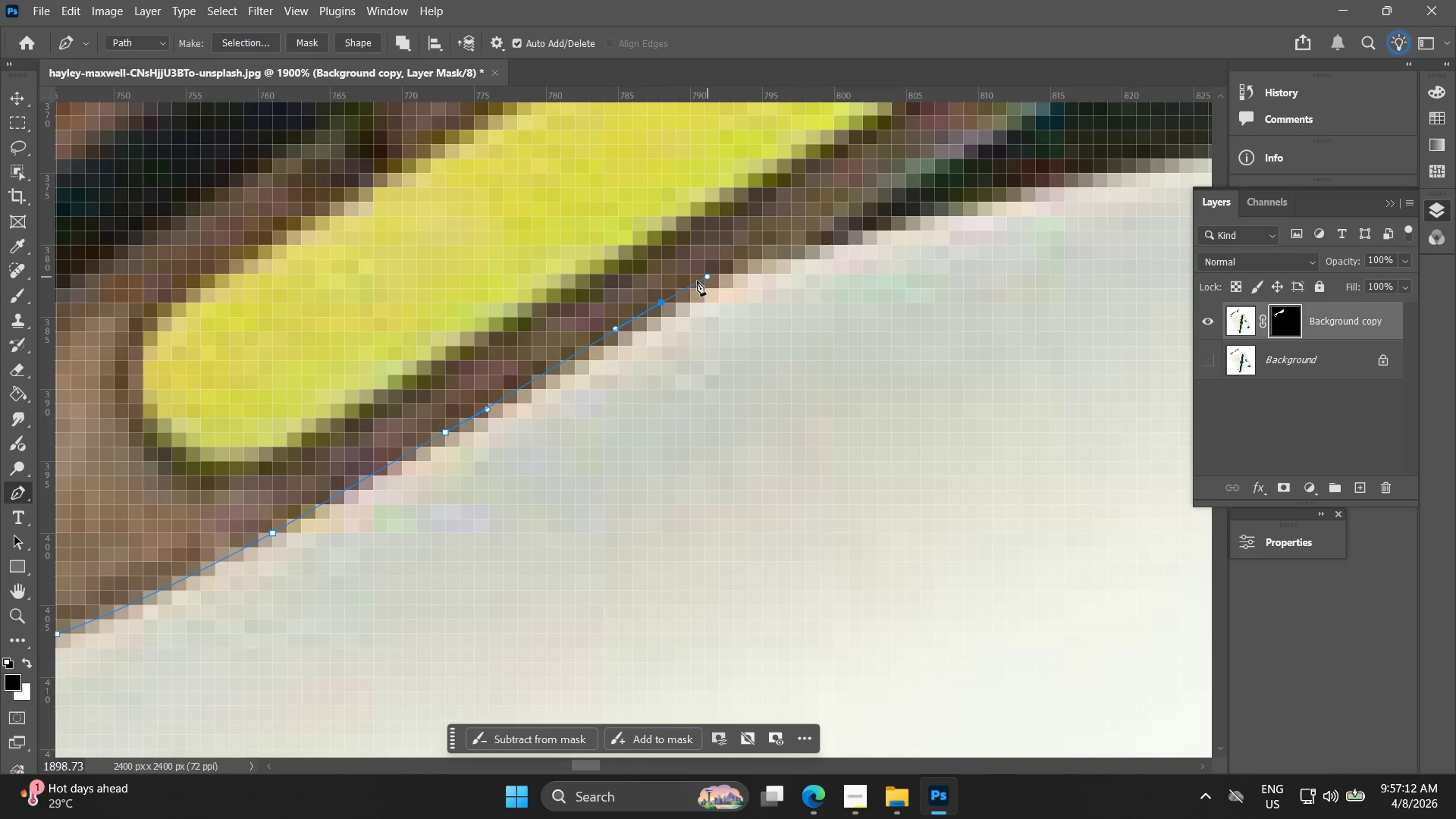 
key(Control+ControlLeft)
 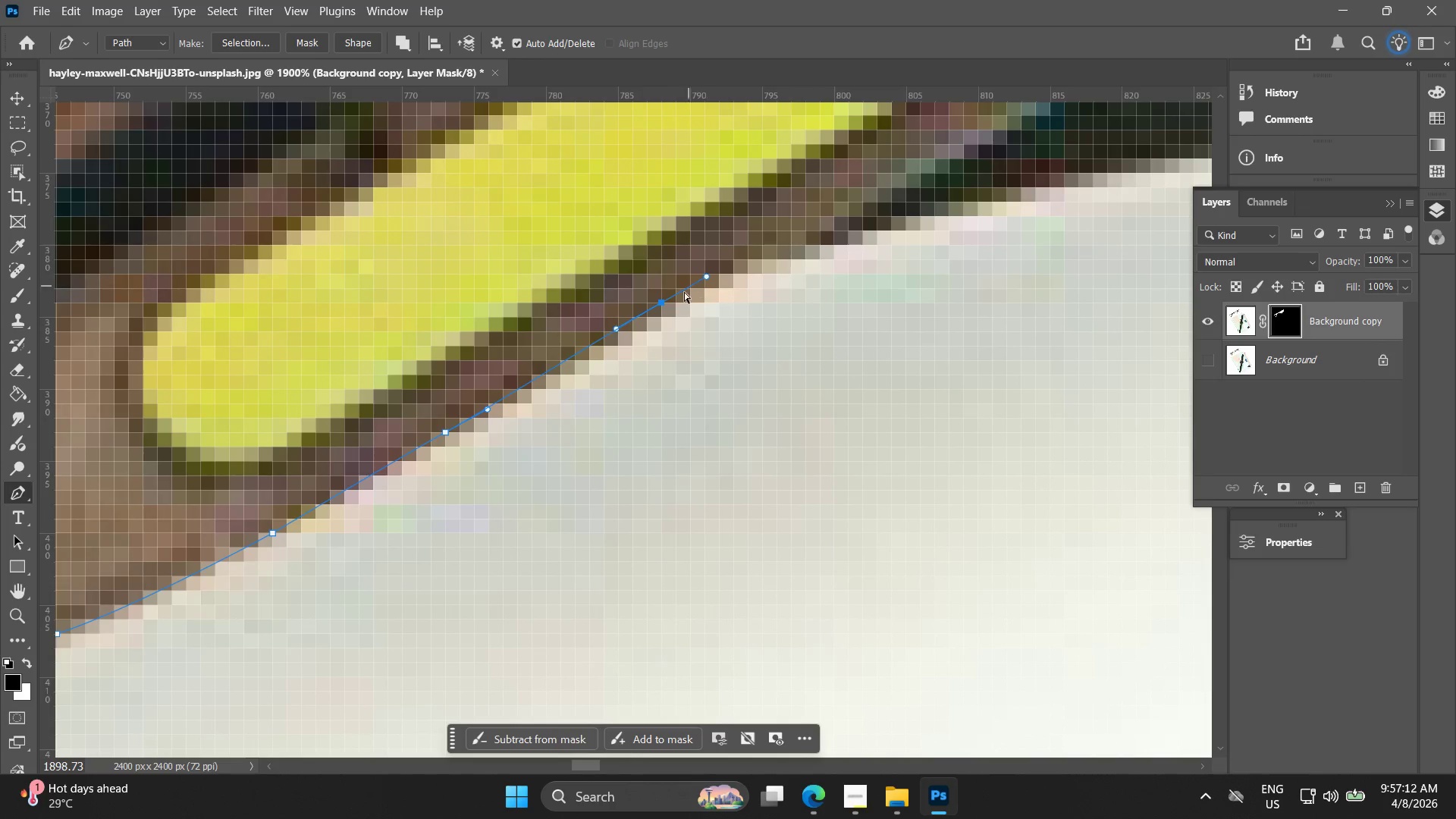 
key(Control+Z)
 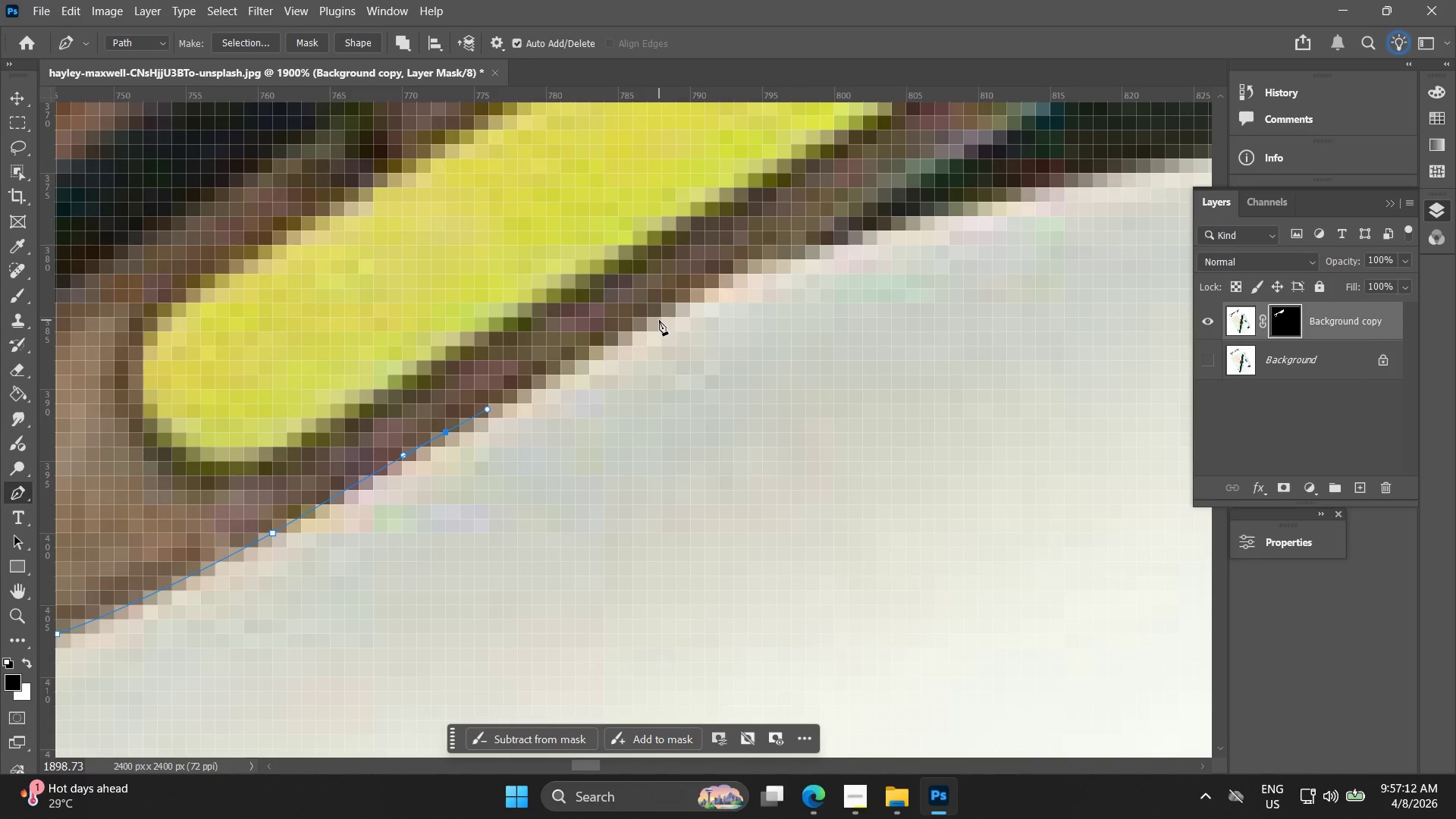 
left_click_drag(start_coordinate=[664, 318], to_coordinate=[684, 300])
 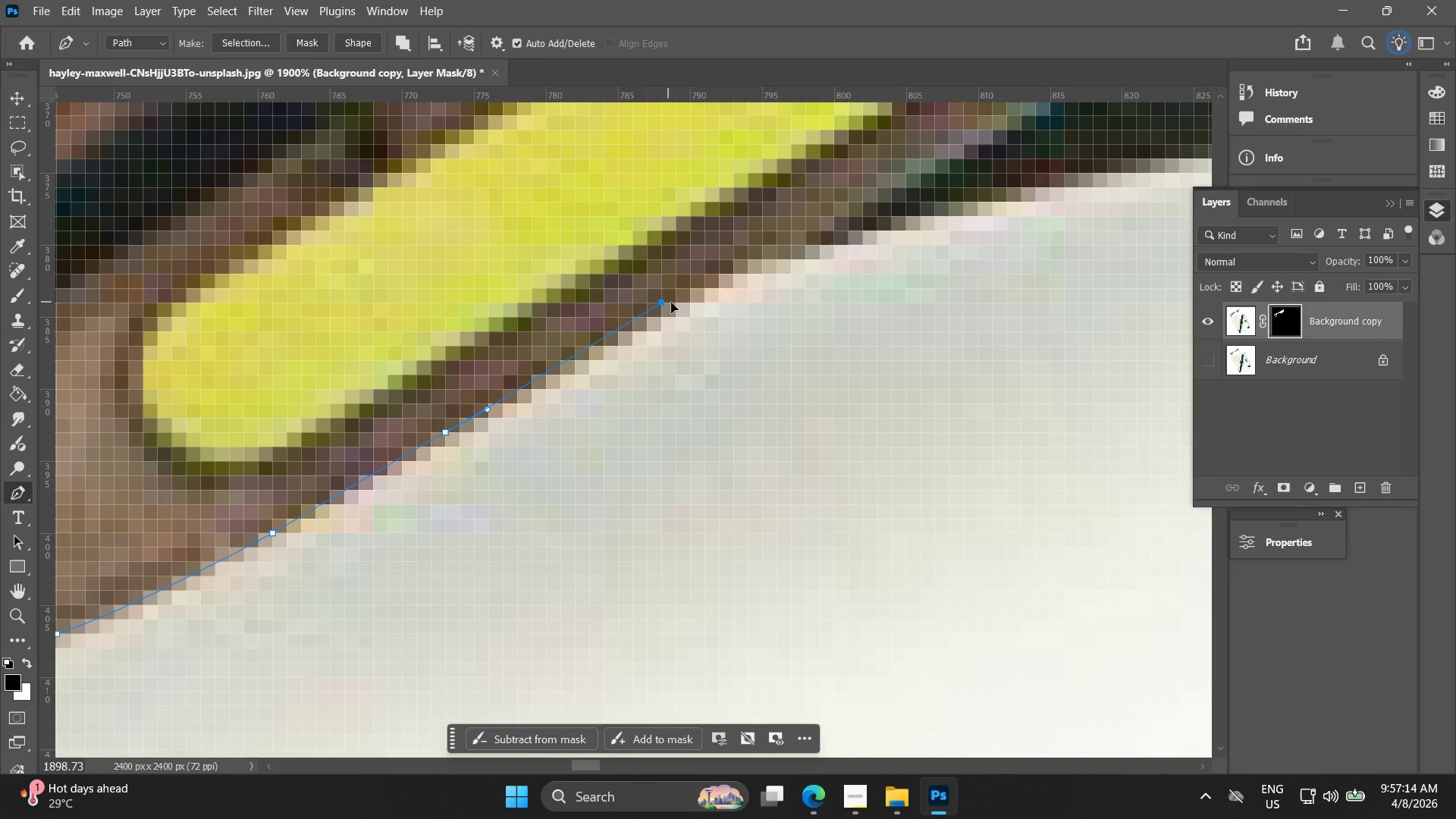 
key(Control+ControlLeft)
 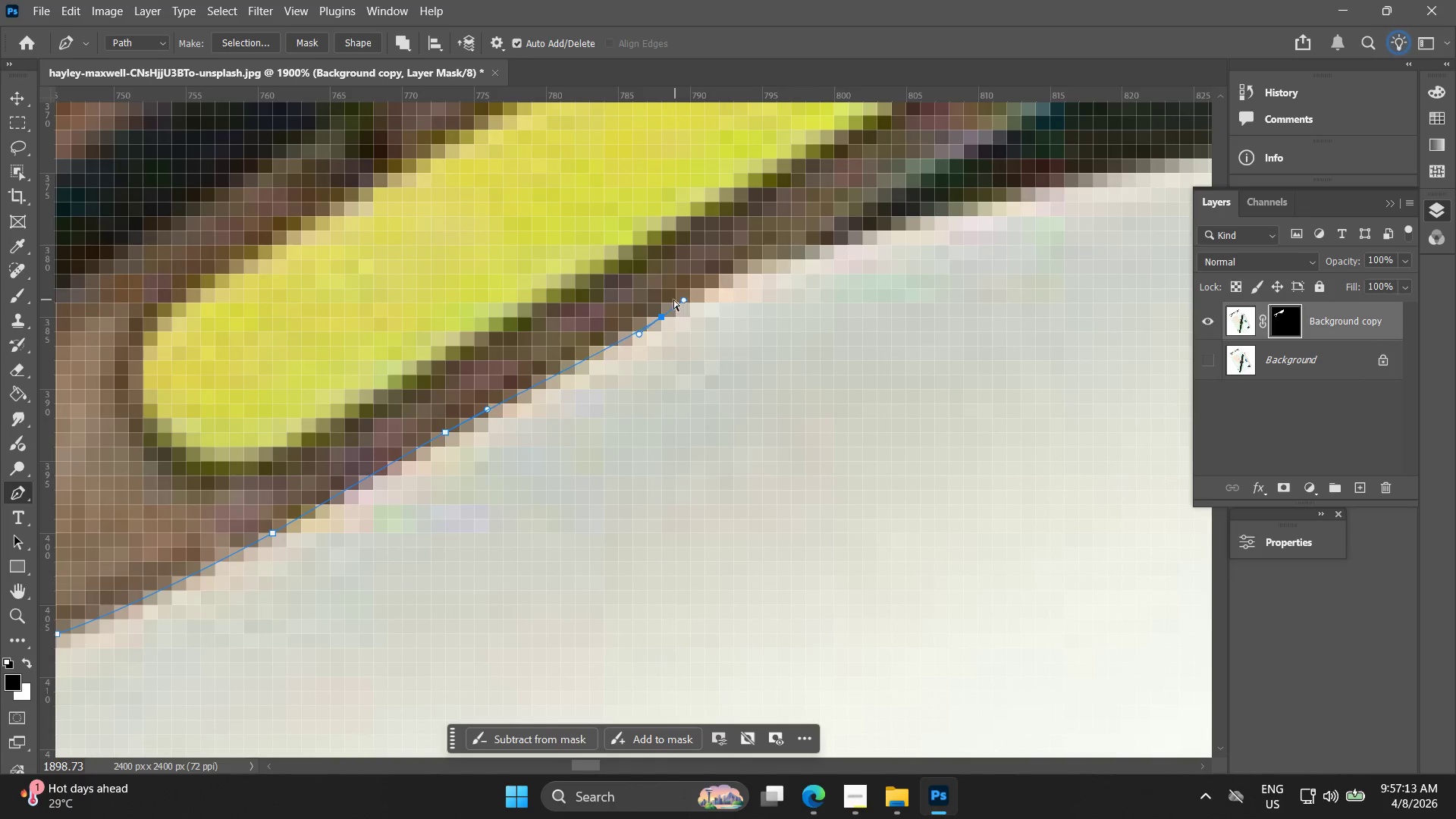 
key(Control+Z)
 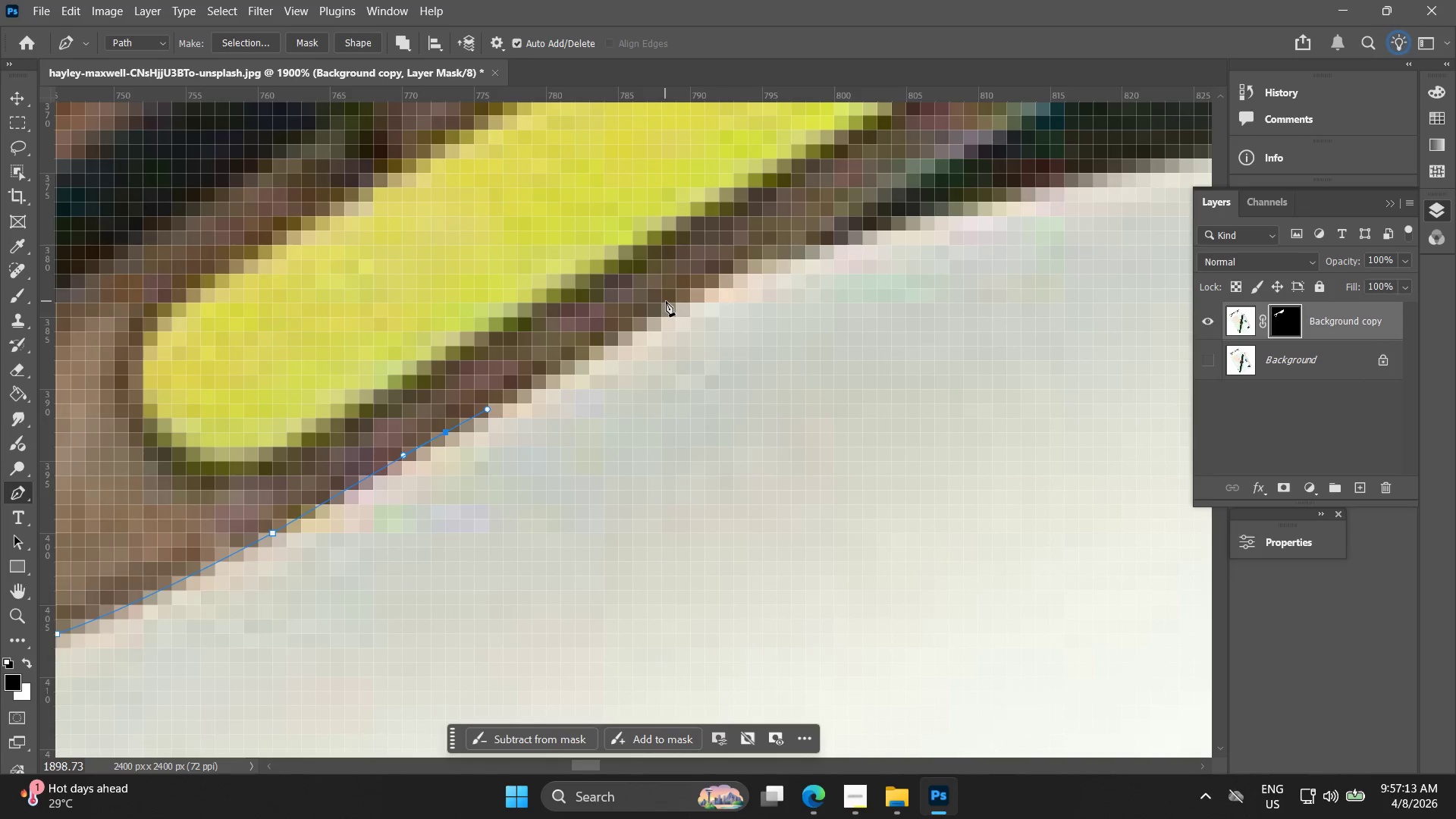 
left_click_drag(start_coordinate=[668, 302], to_coordinate=[685, 297])
 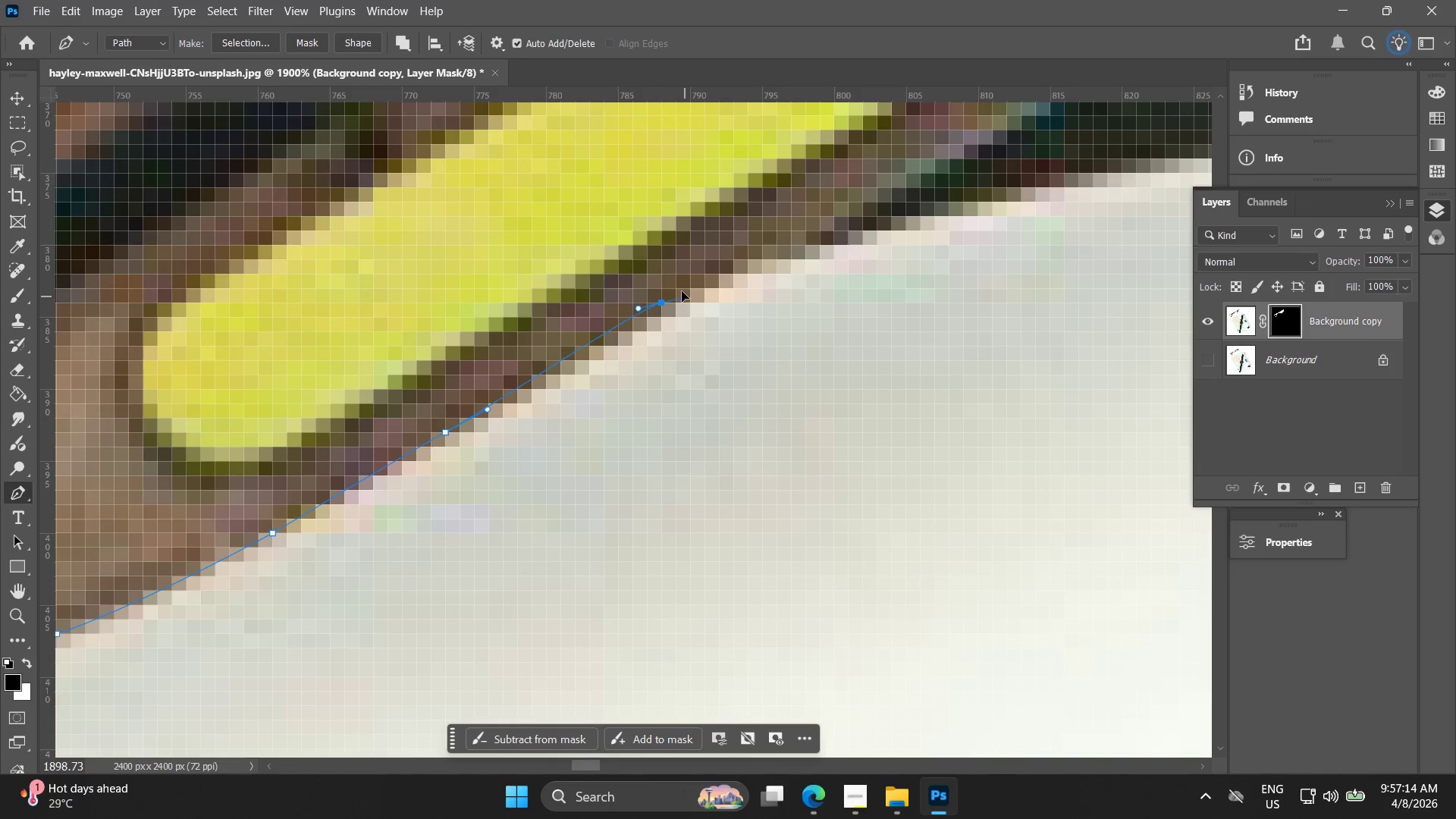 
key(Control+ControlLeft)
 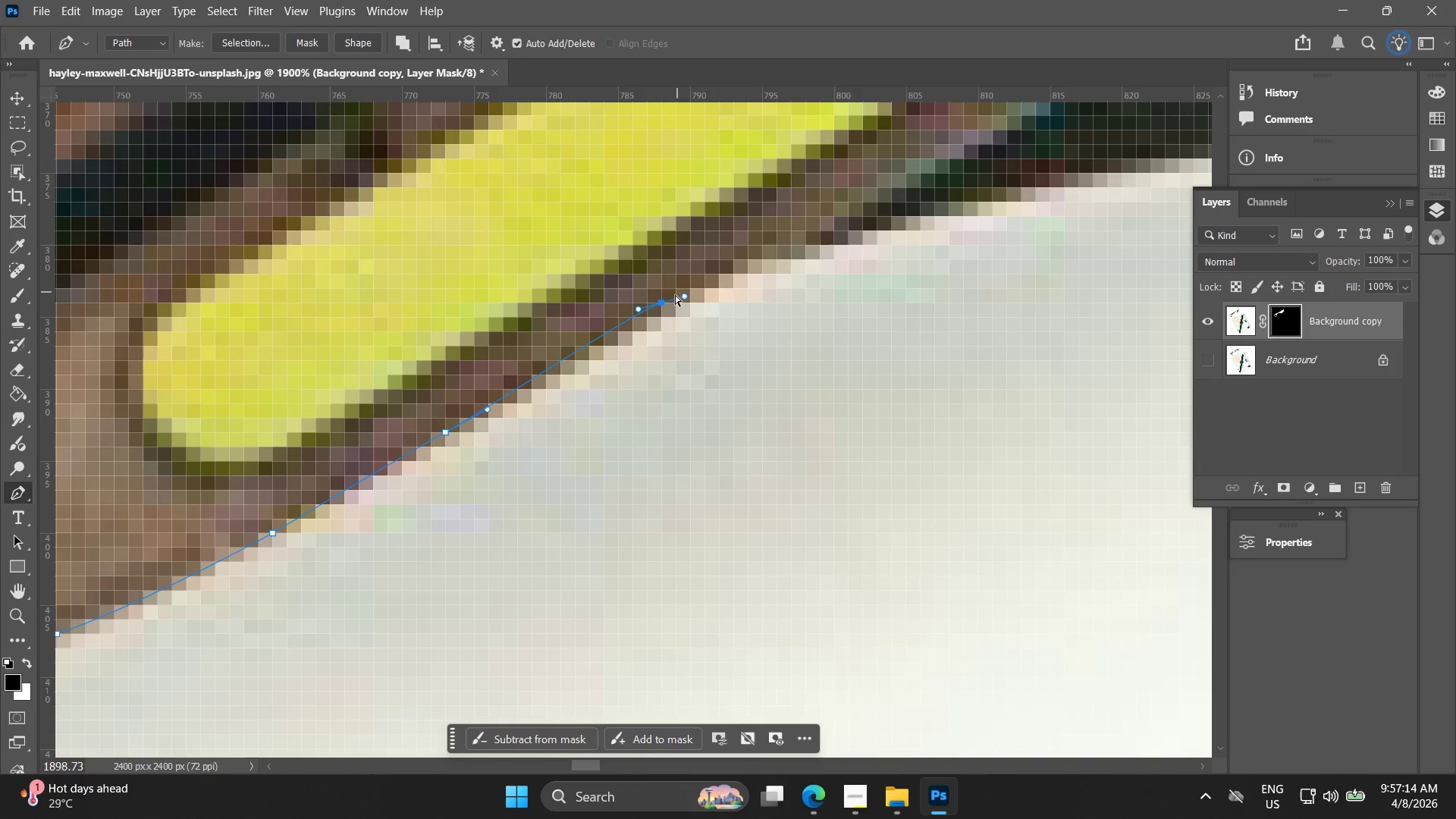 
key(Control+Z)
 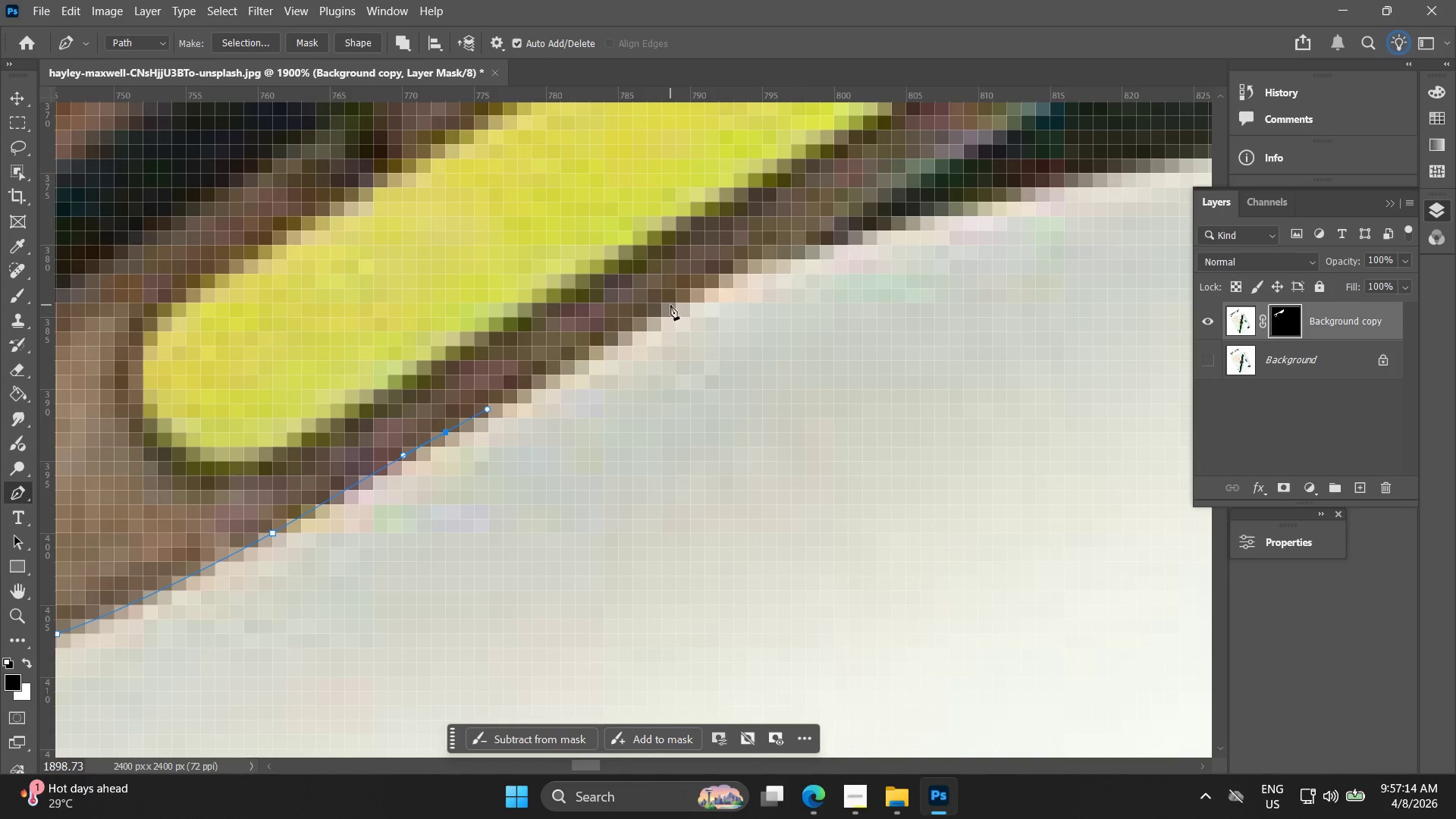 
left_click_drag(start_coordinate=[672, 303], to_coordinate=[717, 281])
 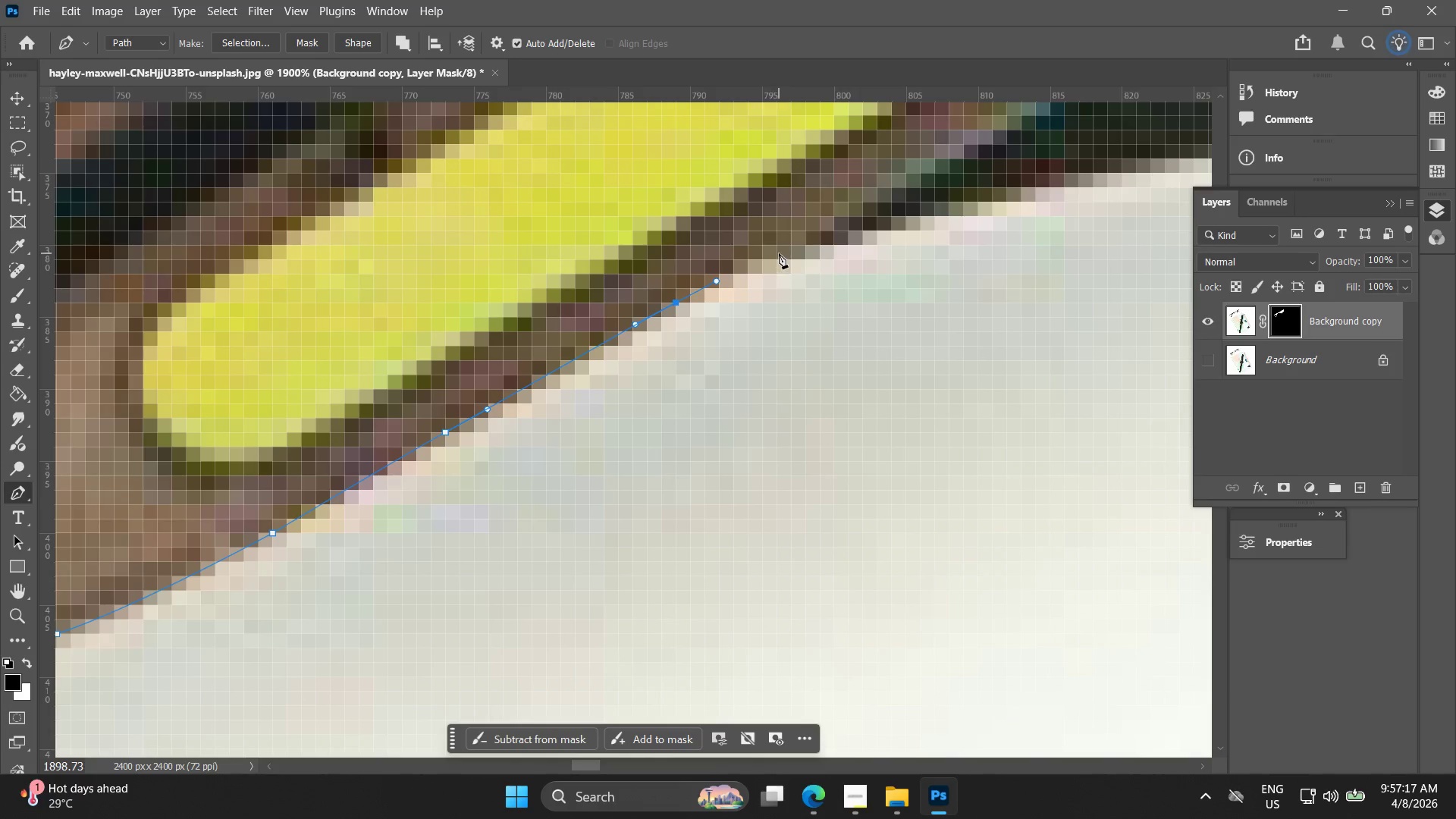 
left_click_drag(start_coordinate=[781, 253], to_coordinate=[808, 243])
 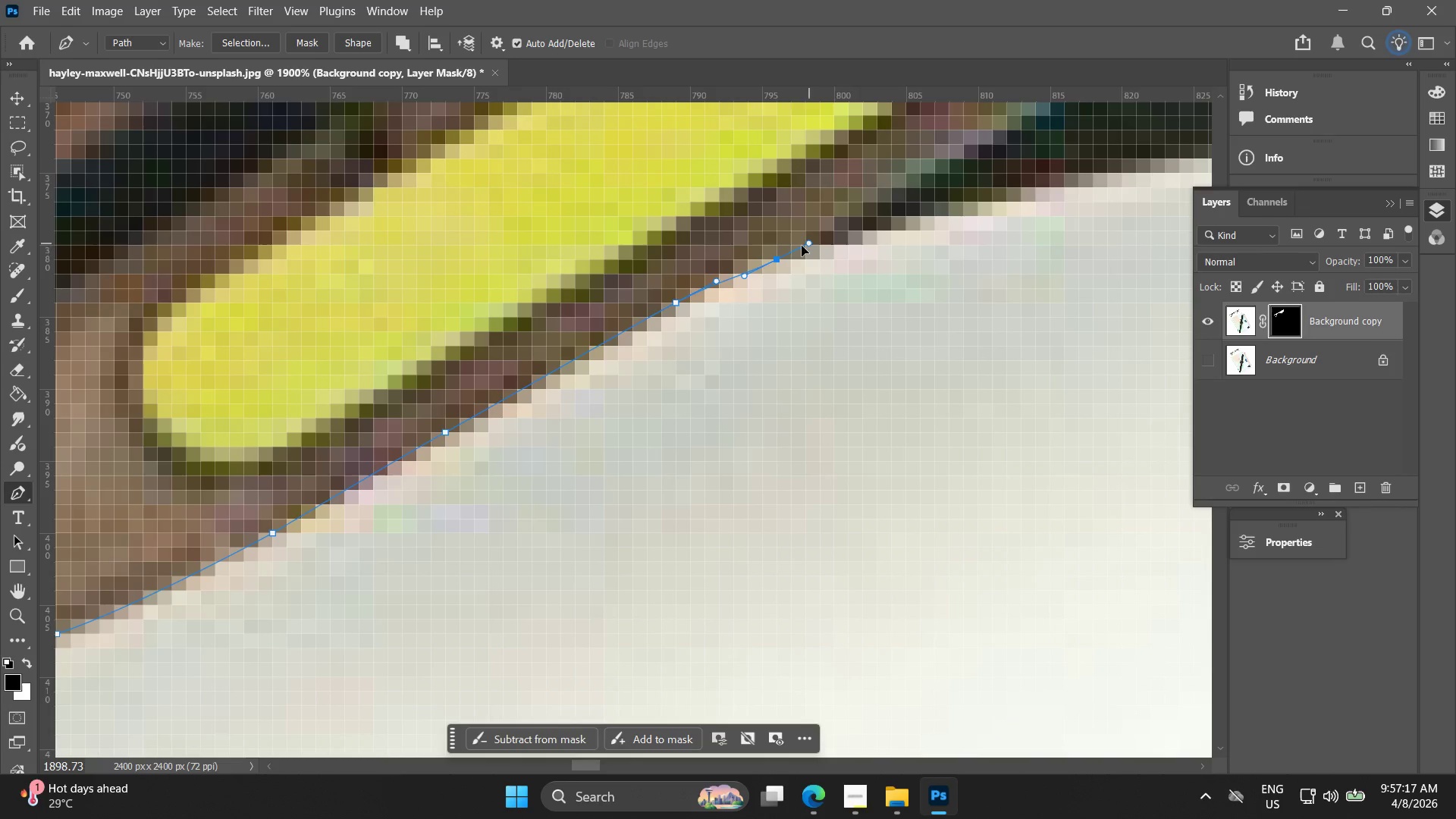 
key(Control+ControlLeft)
 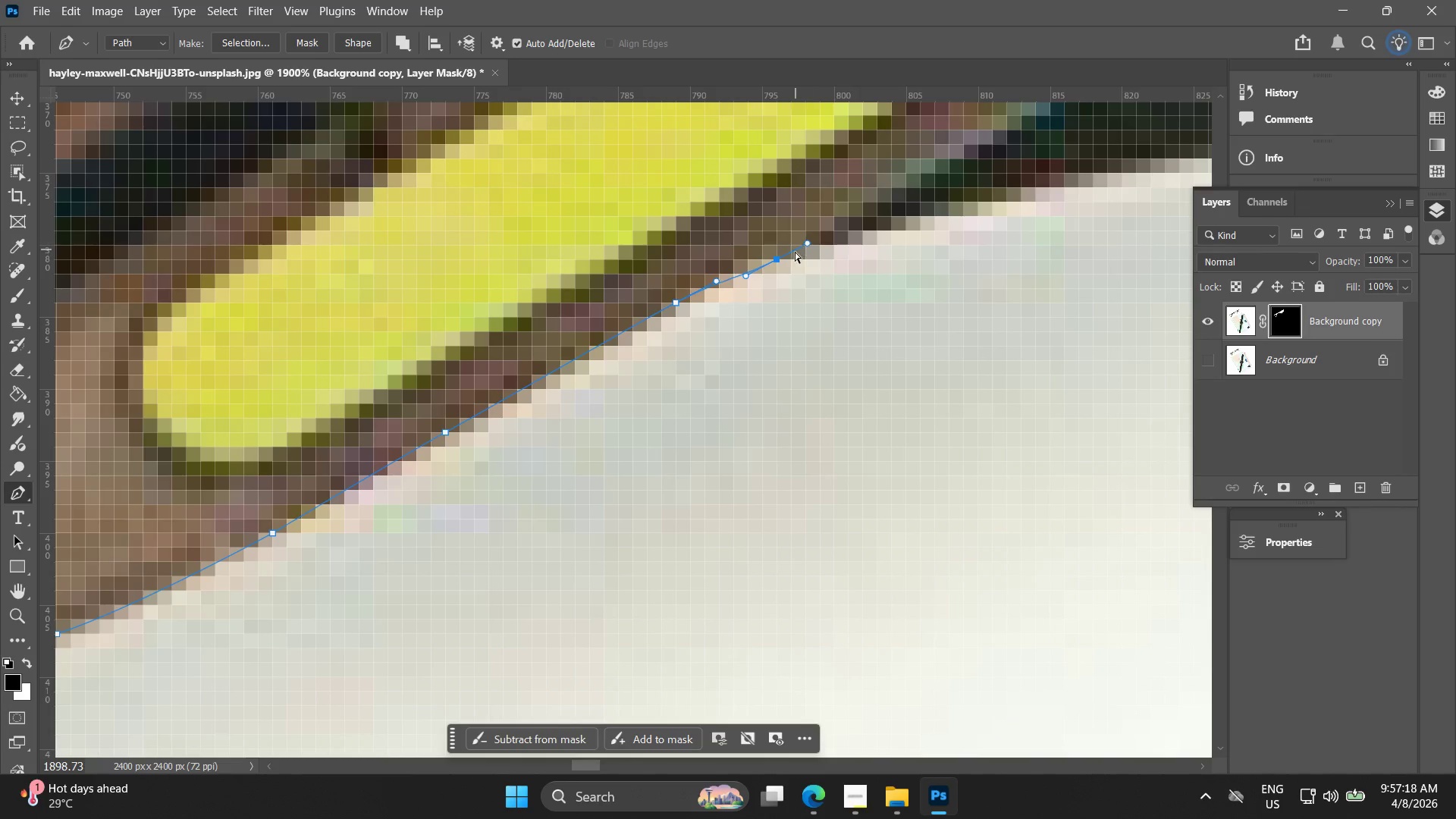 
key(Control+Z)
 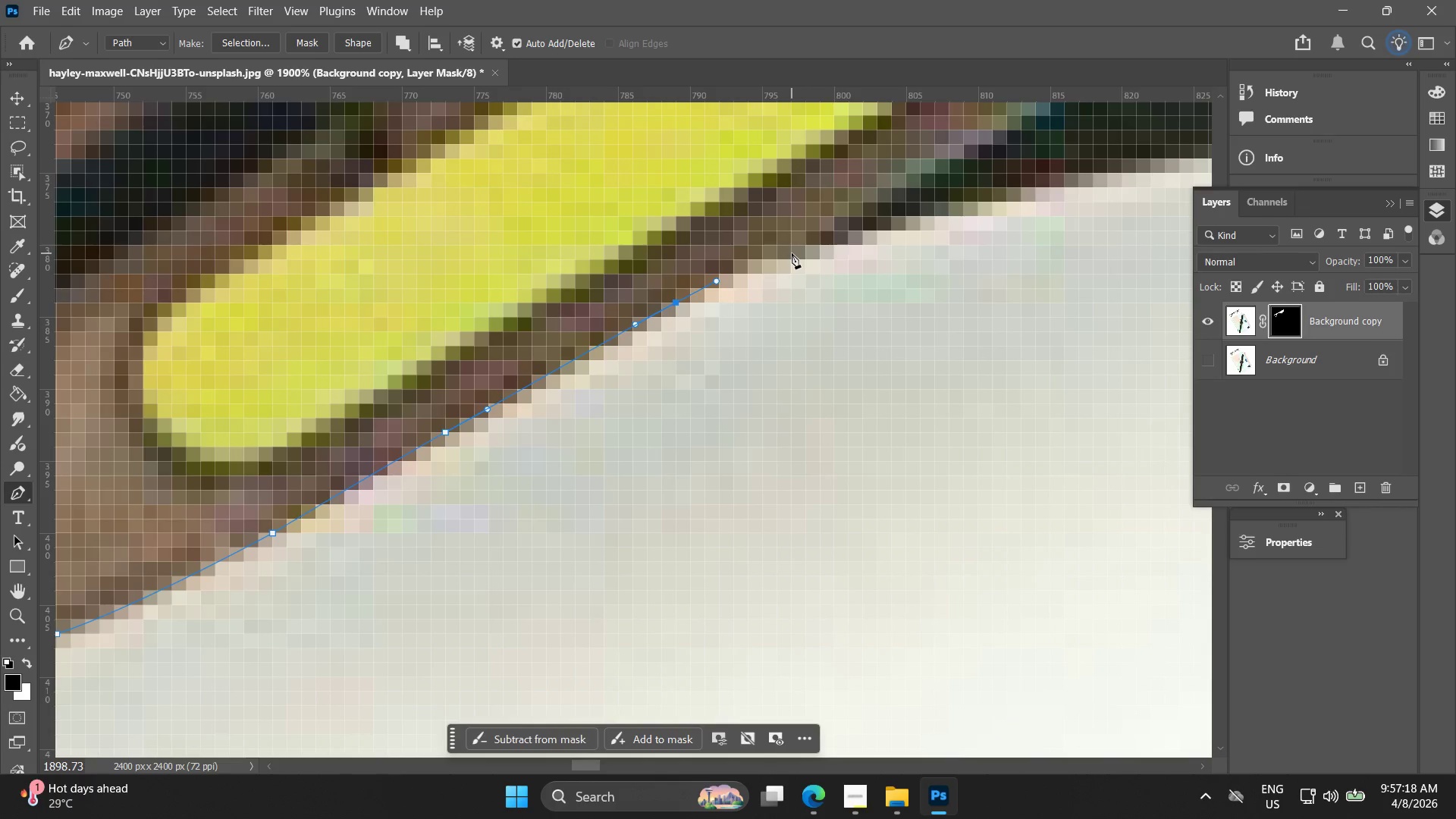 
left_click_drag(start_coordinate=[793, 254], to_coordinate=[808, 248])
 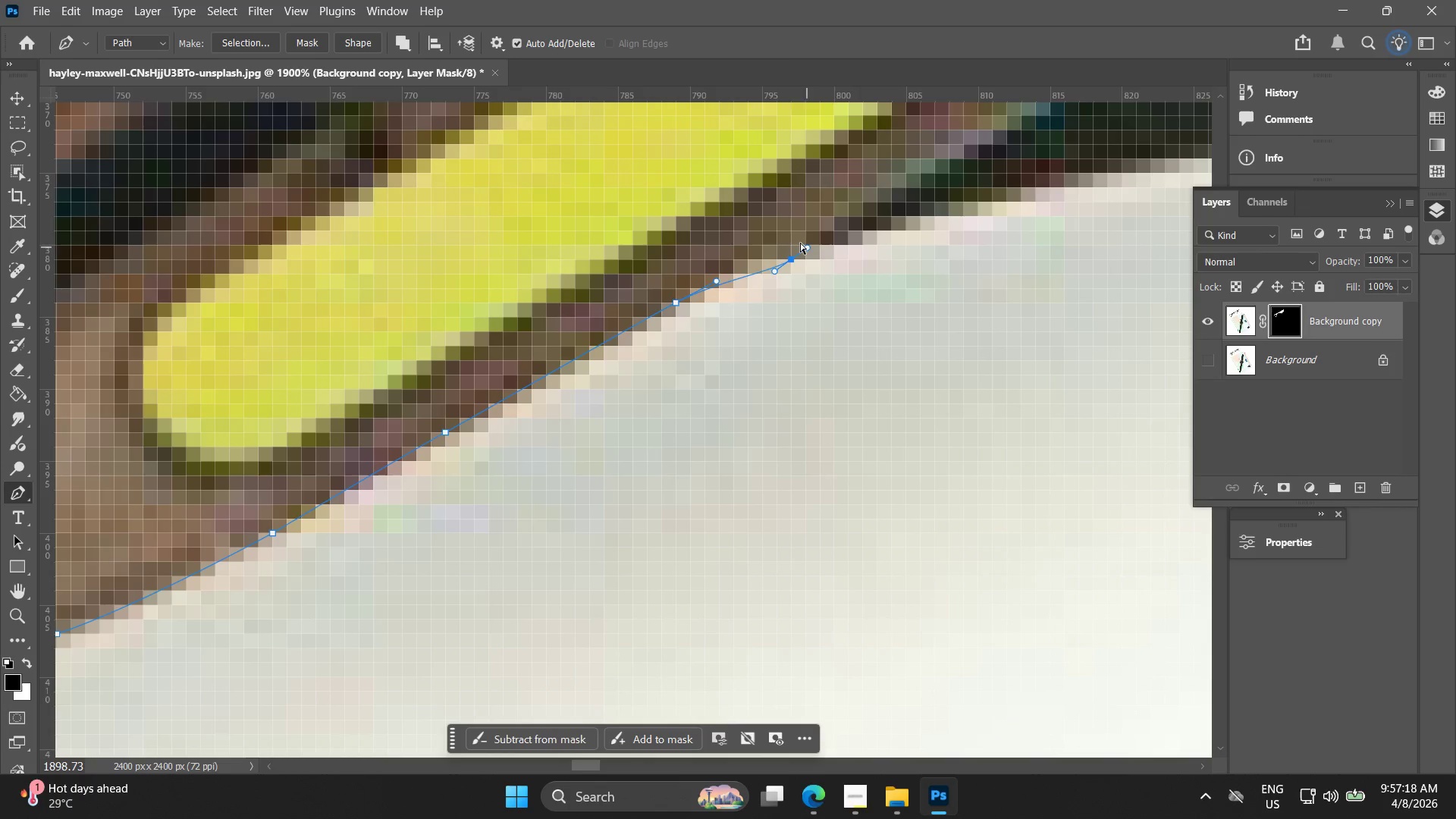 
key(Control+ControlLeft)
 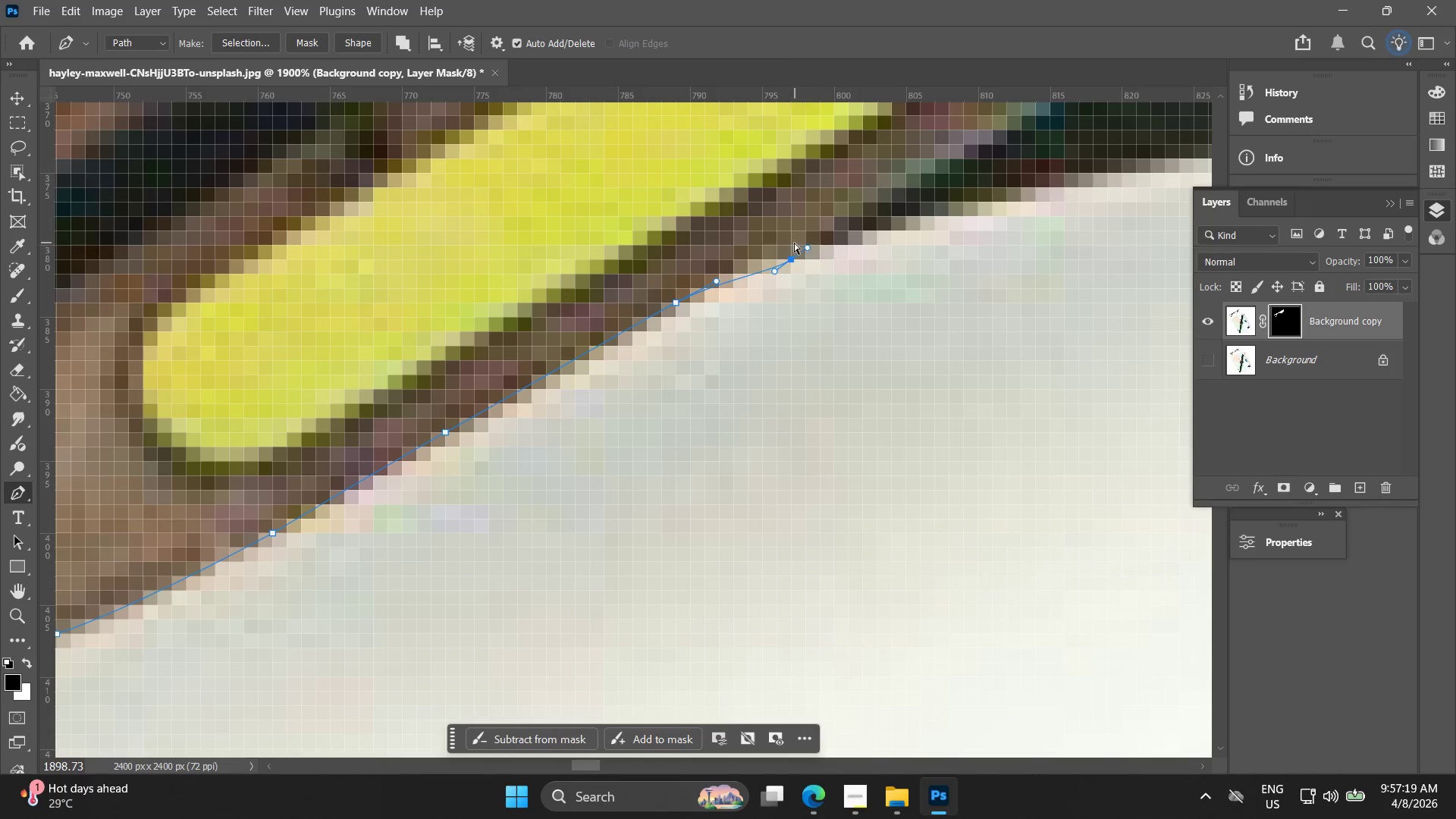 
key(Control+Z)
 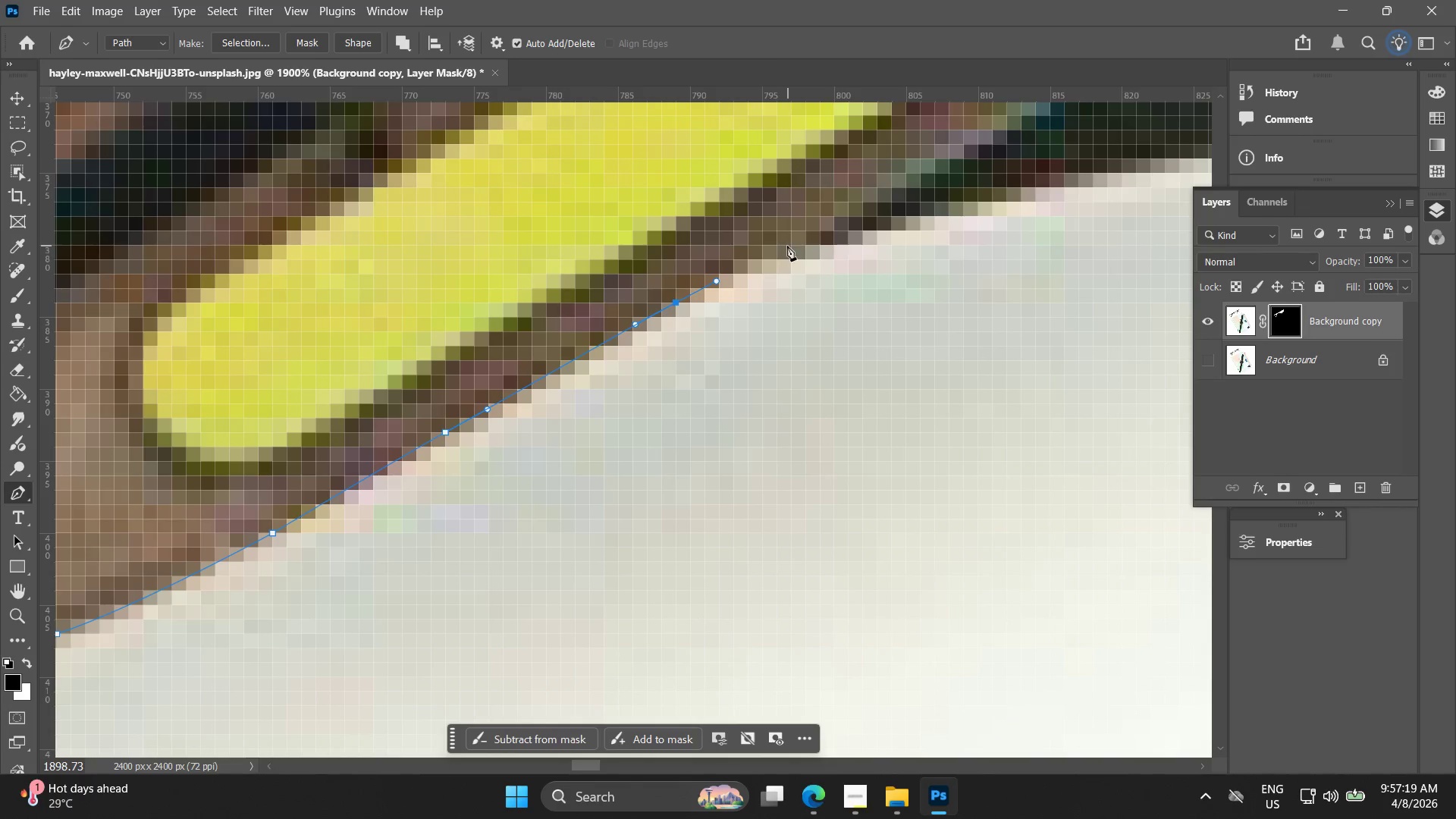 
left_click_drag(start_coordinate=[787, 246], to_coordinate=[817, 240])
 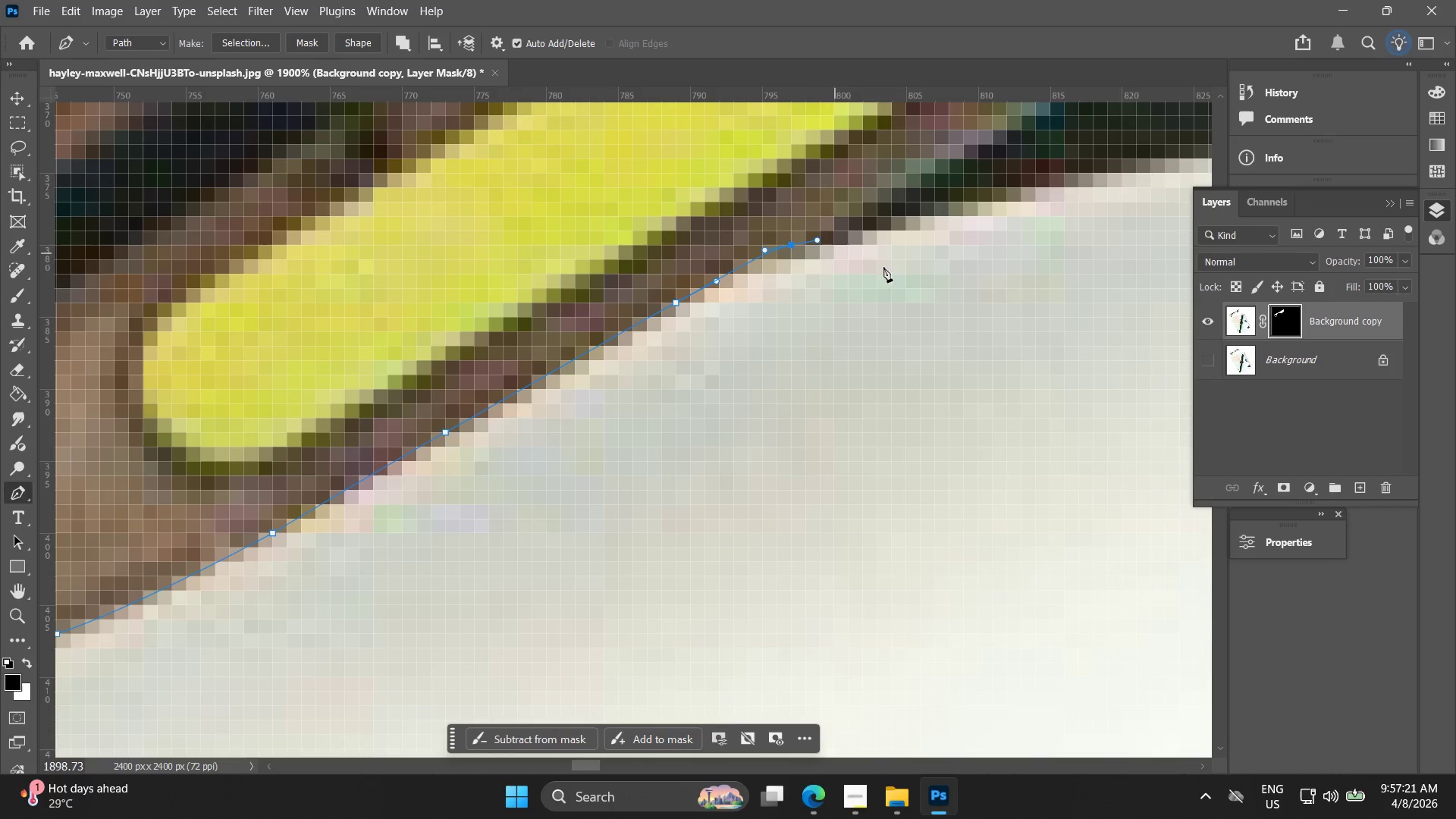 
hold_key(key=Space, duration=0.58)
 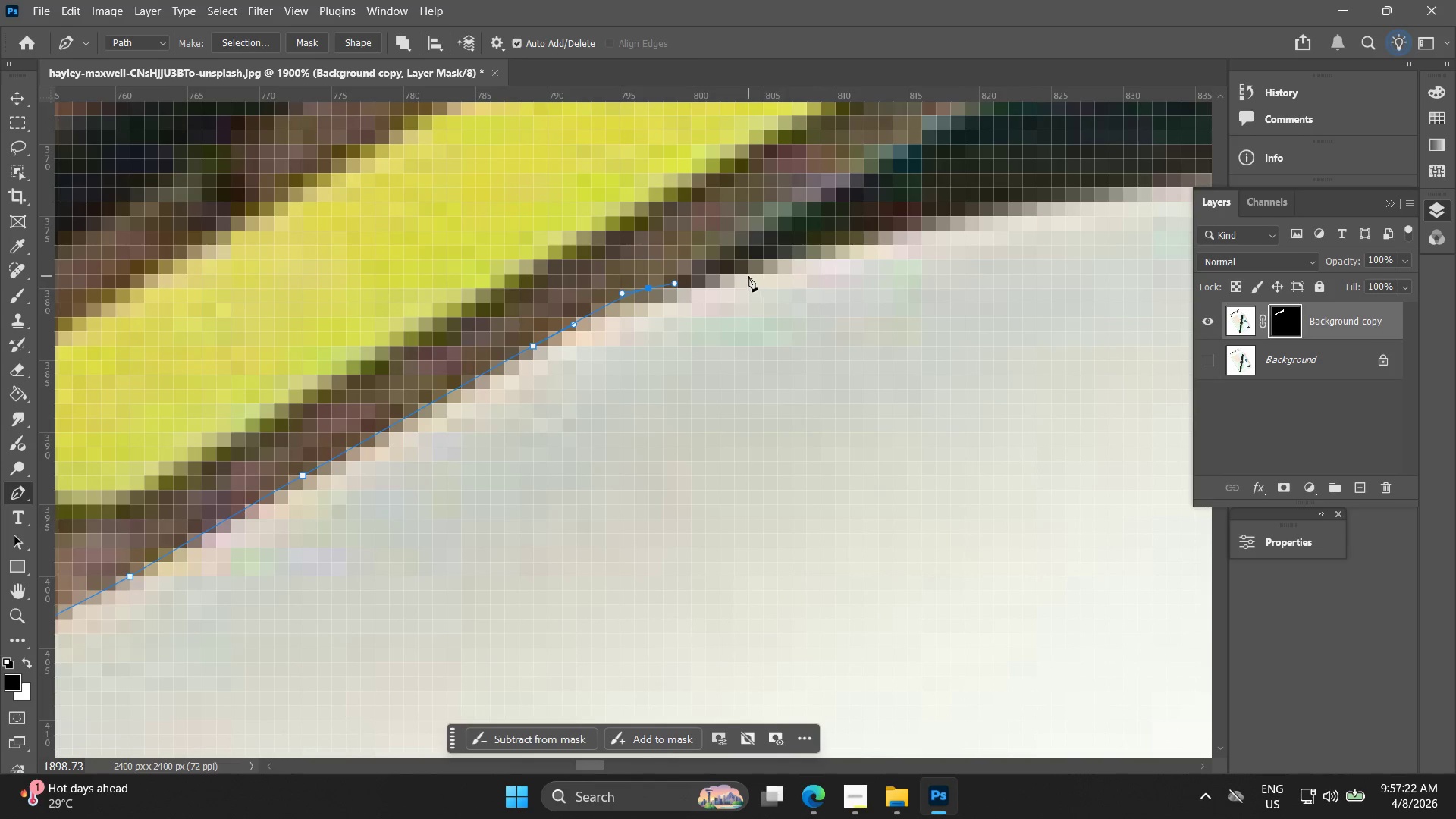 
left_click_drag(start_coordinate=[852, 253], to_coordinate=[709, 296])
 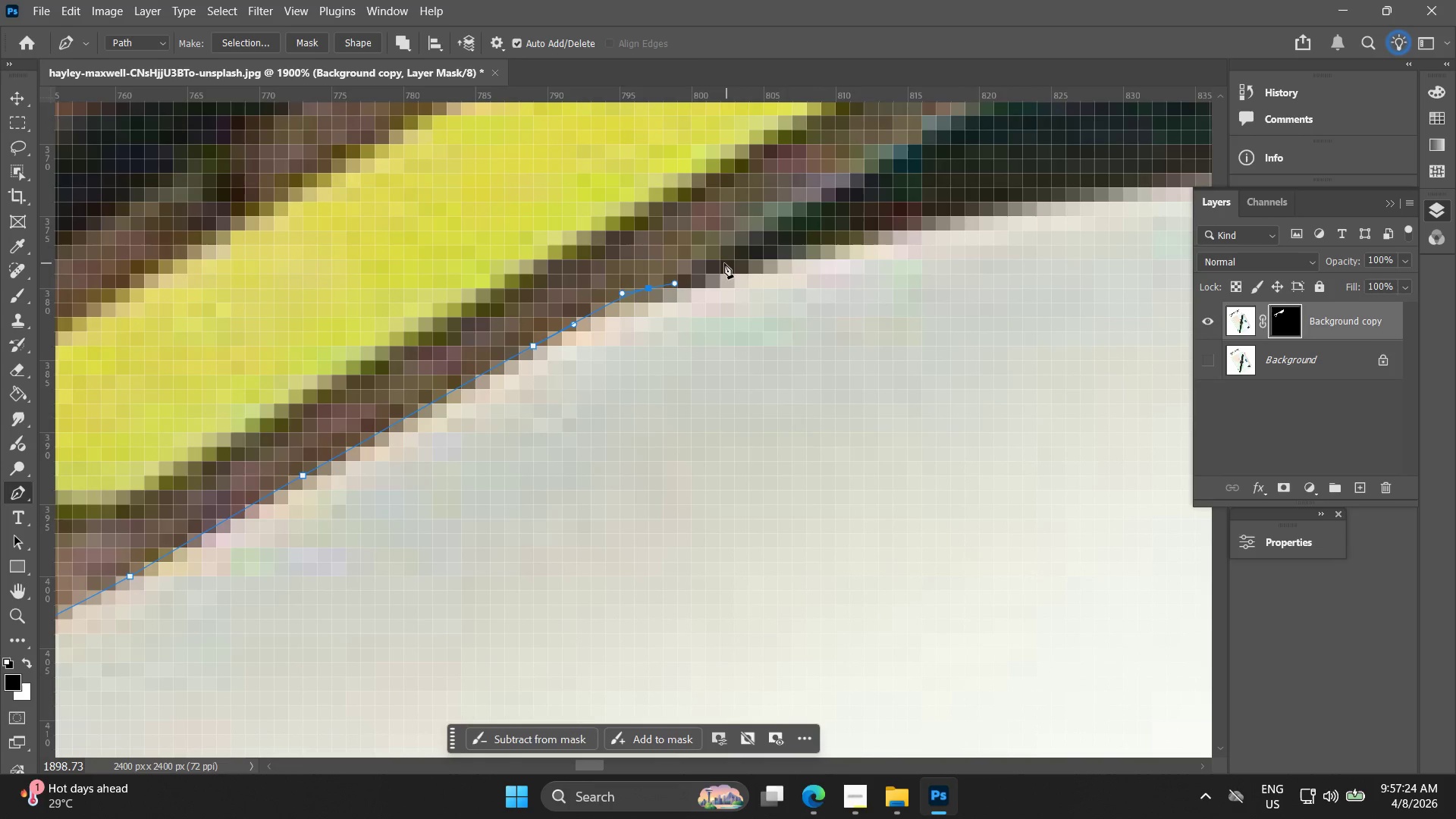 
key(Control+Z)
 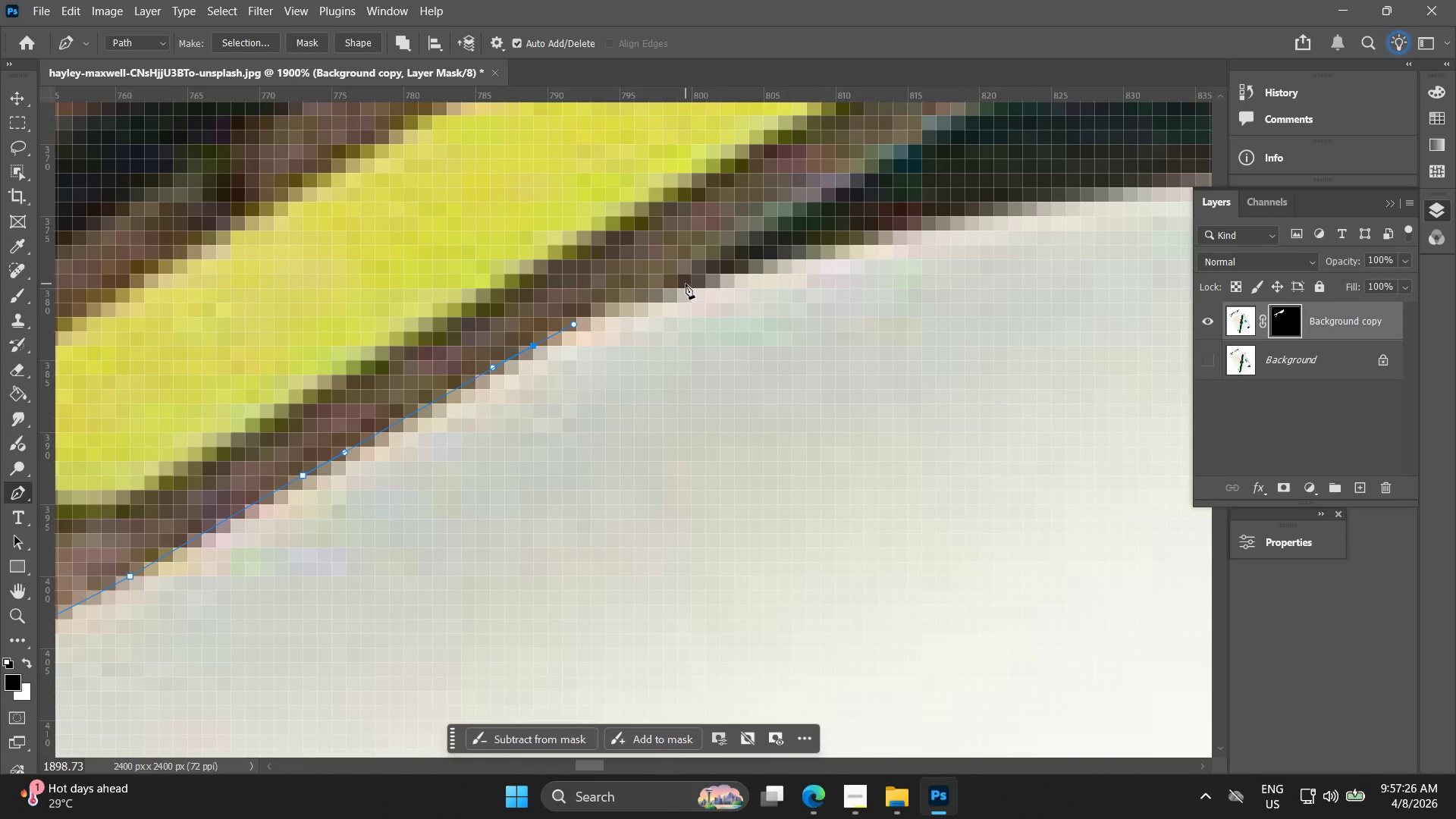 
left_click_drag(start_coordinate=[685, 284], to_coordinate=[730, 275])
 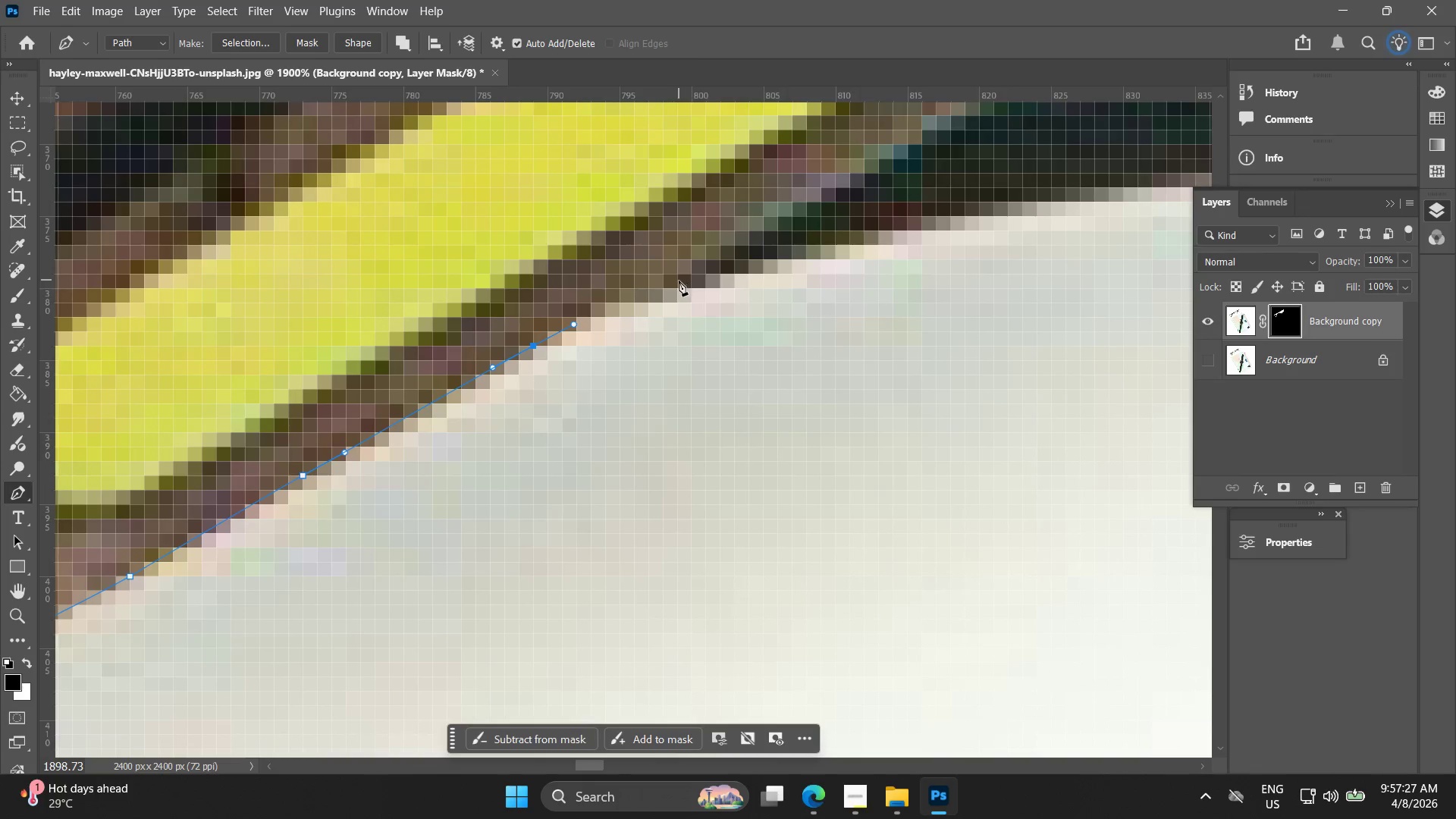 
key(Control+ControlLeft)
 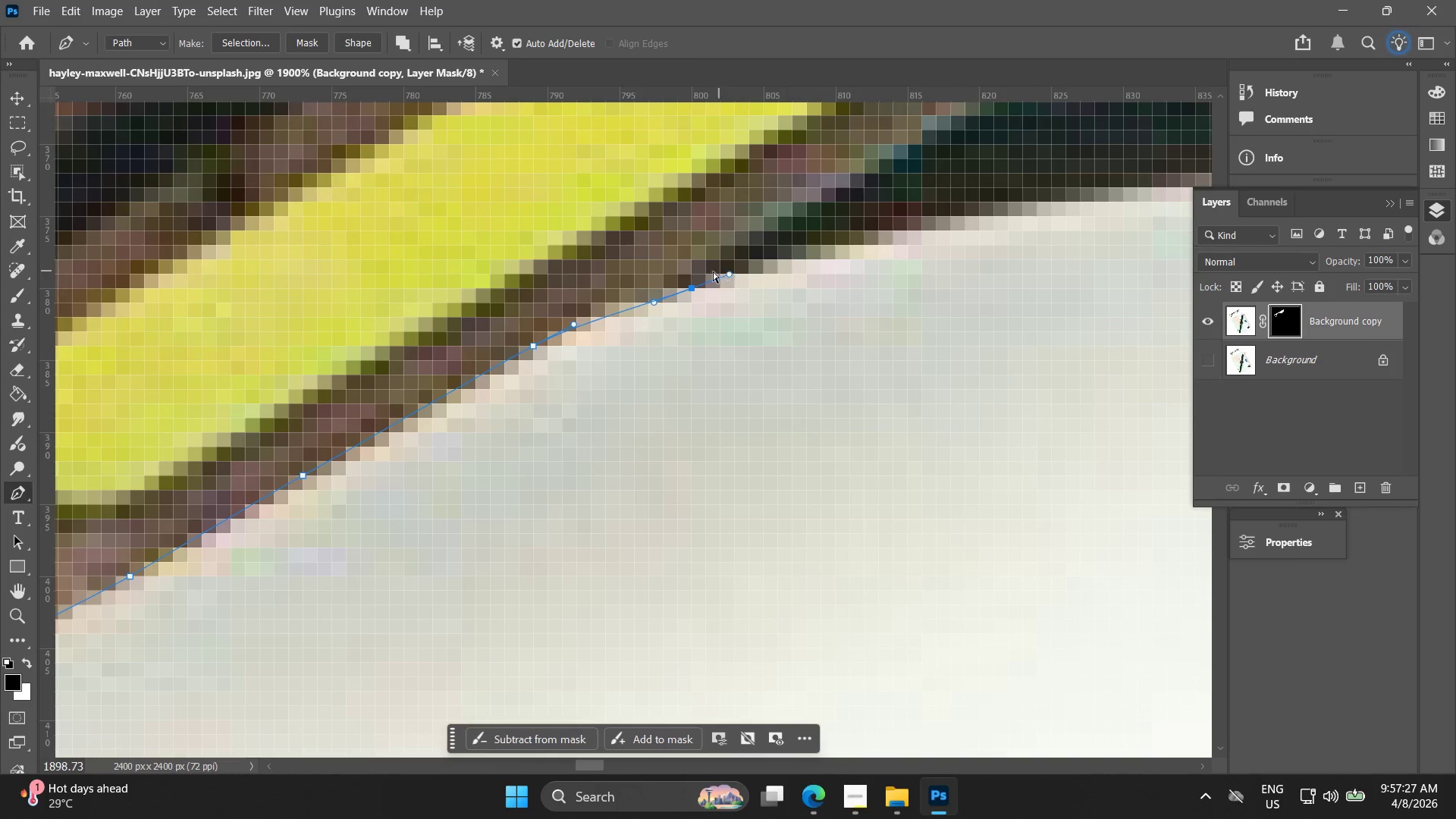 
key(Control+Z)
 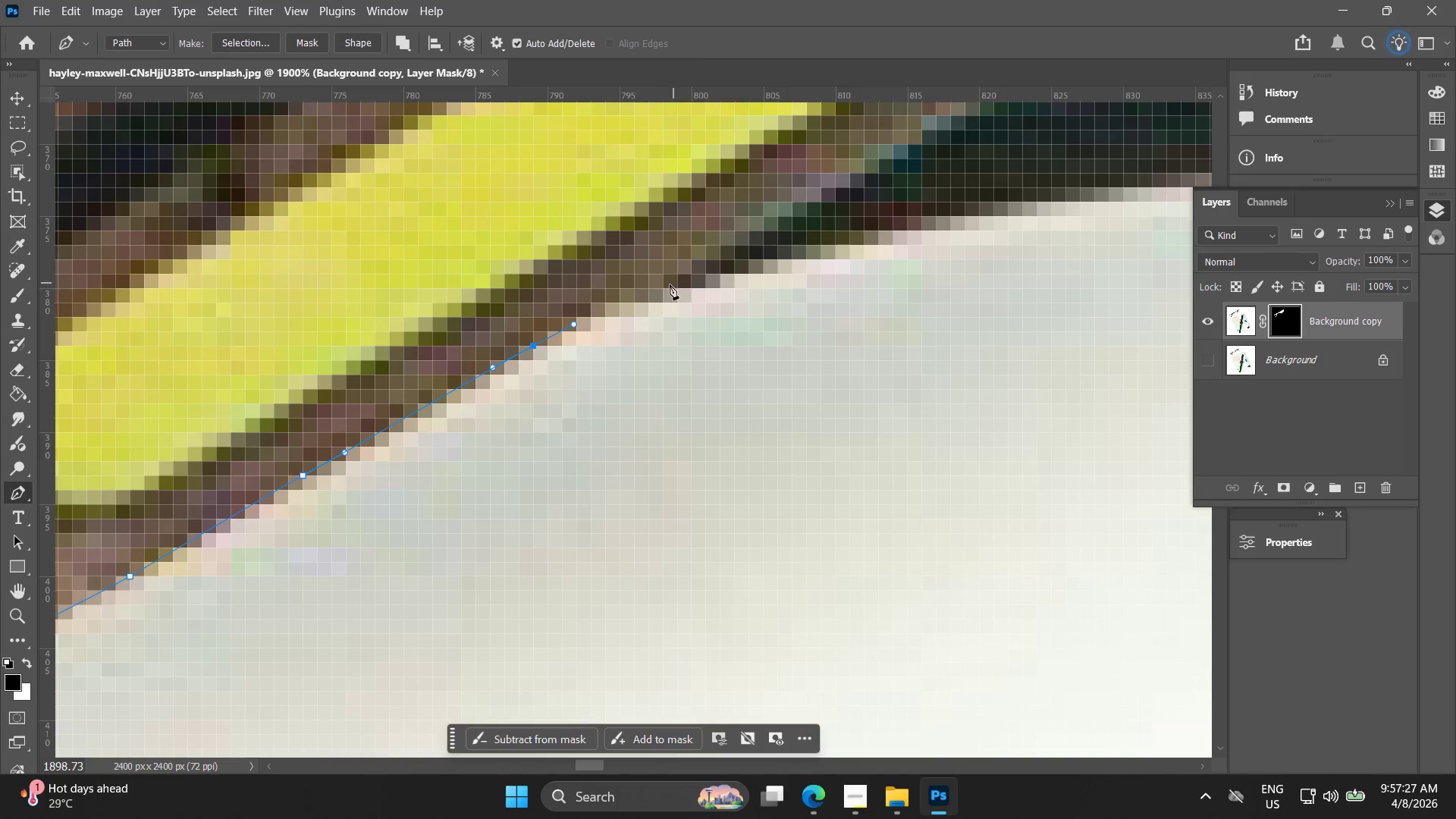 
left_click_drag(start_coordinate=[667, 287], to_coordinate=[719, 277])
 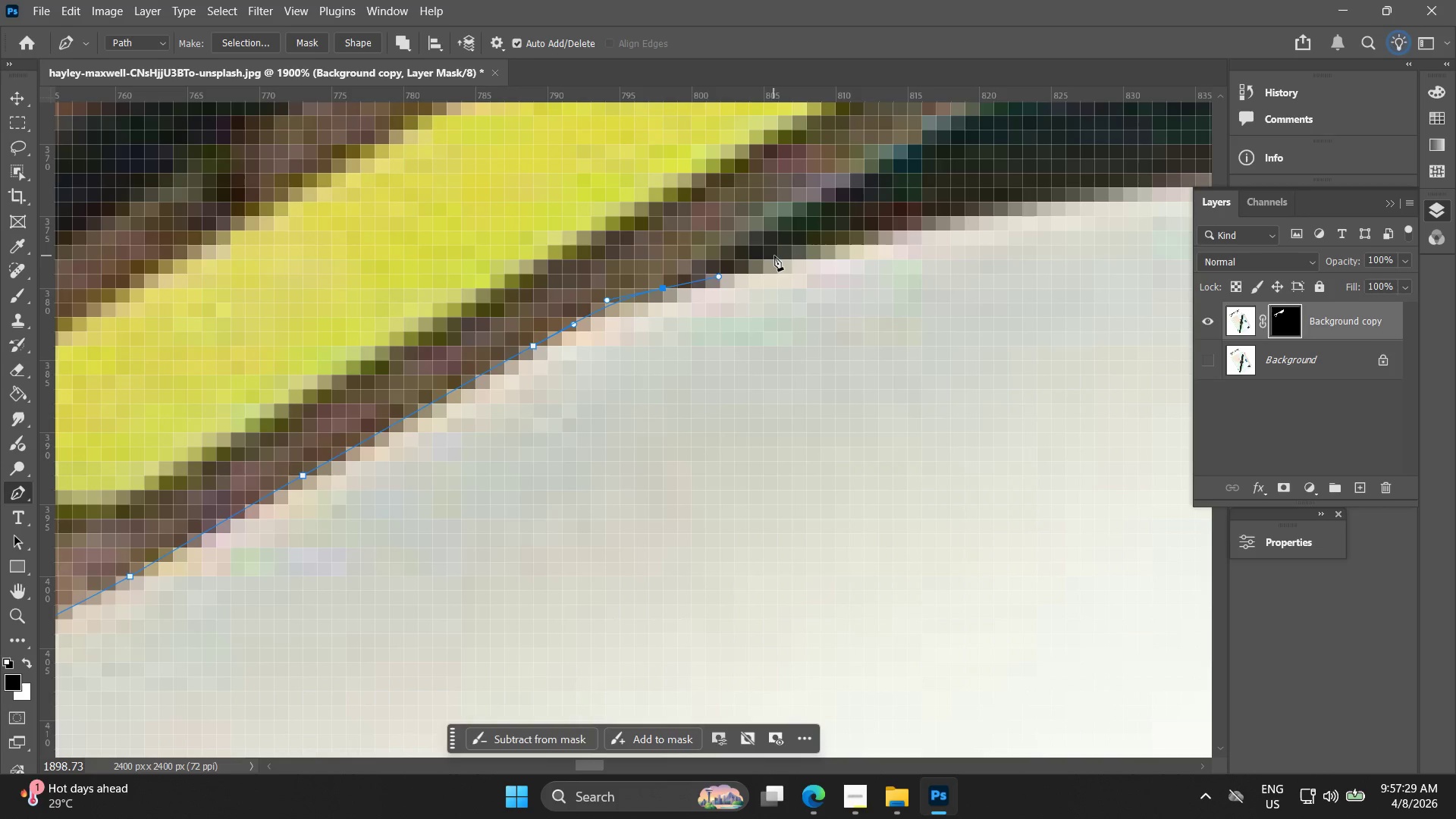 
left_click_drag(start_coordinate=[783, 256], to_coordinate=[814, 249])
 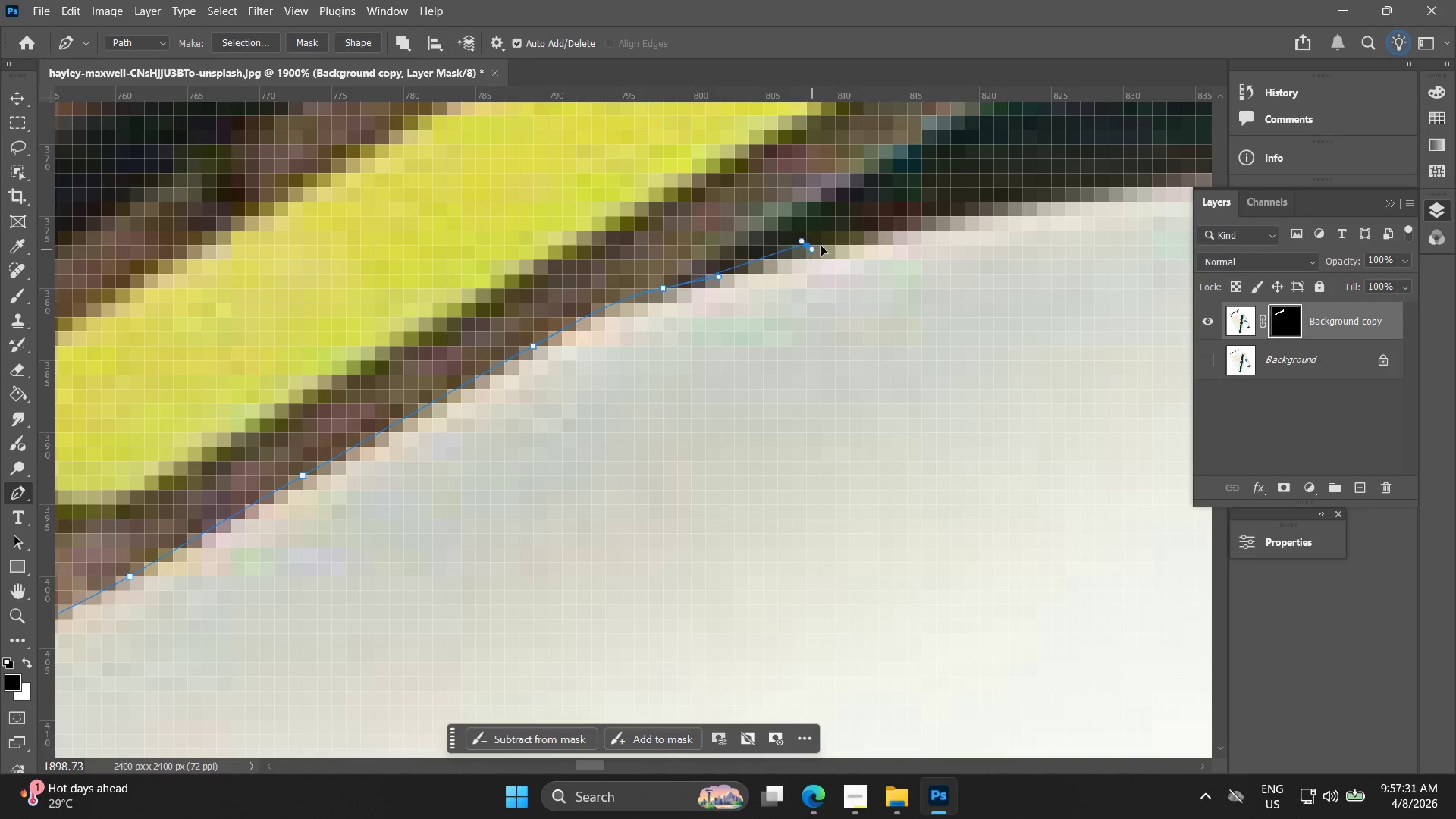 
key(Control+ControlLeft)
 